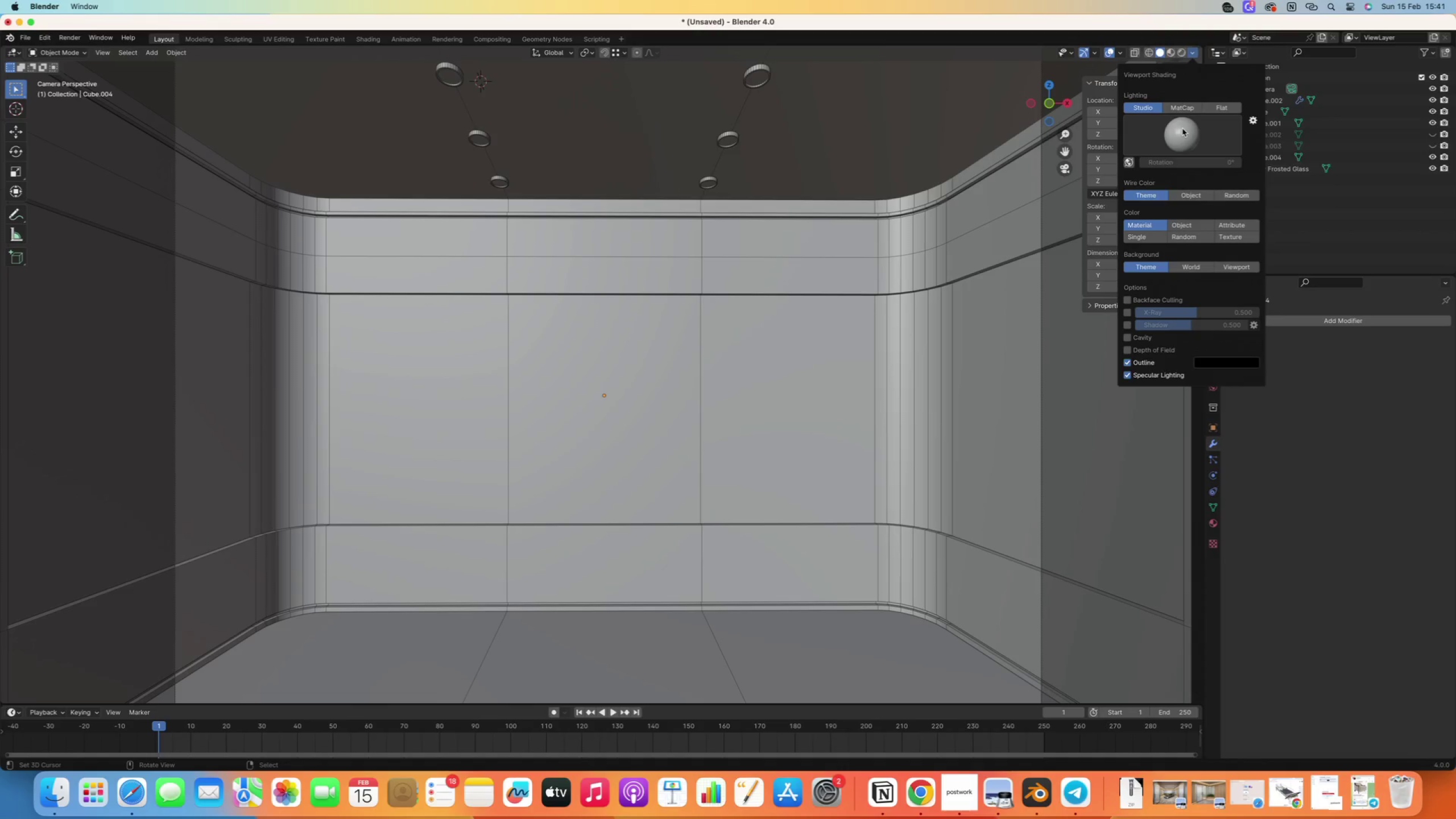 
left_click([1182, 129])
 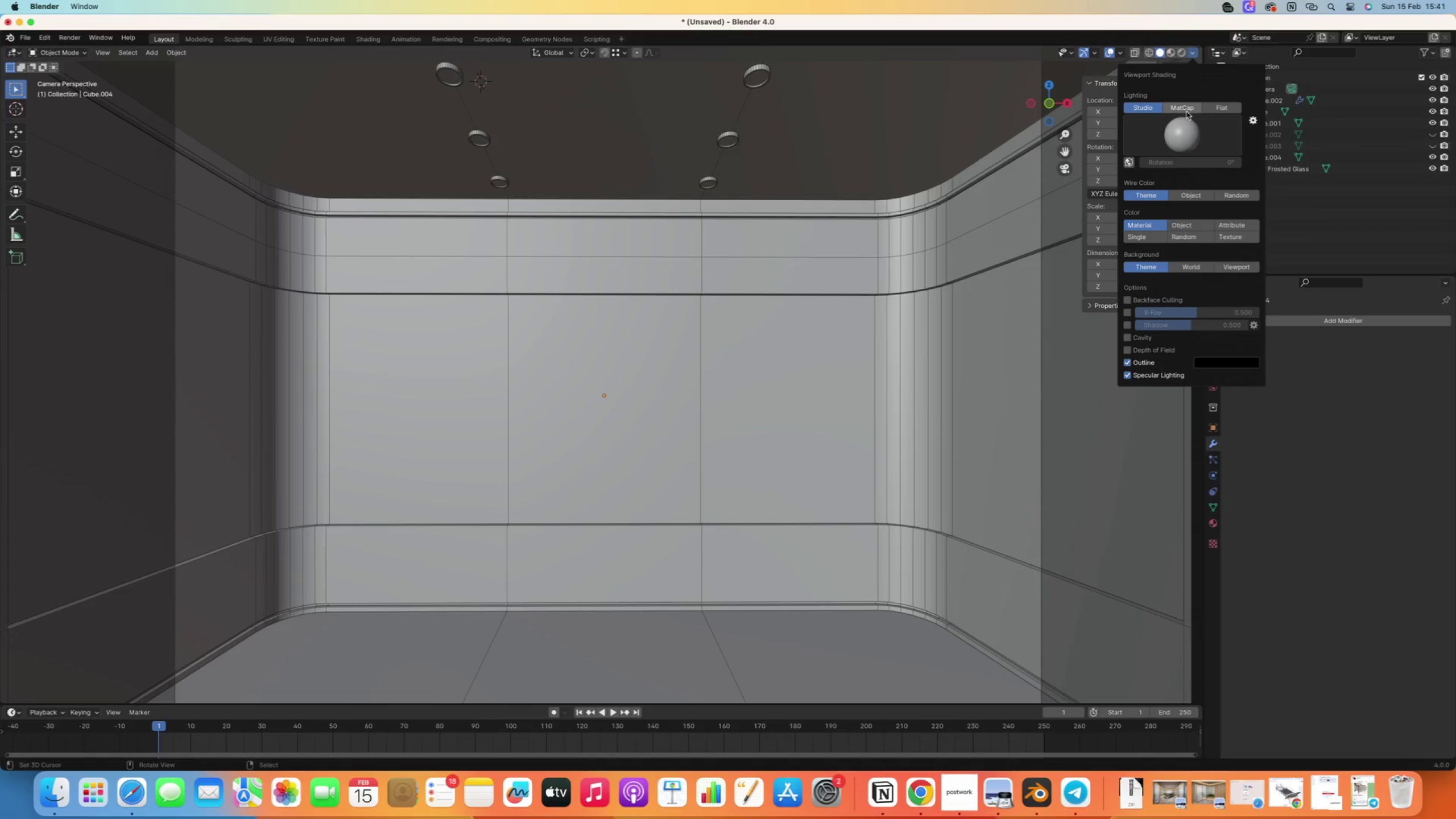 
left_click([1184, 107])
 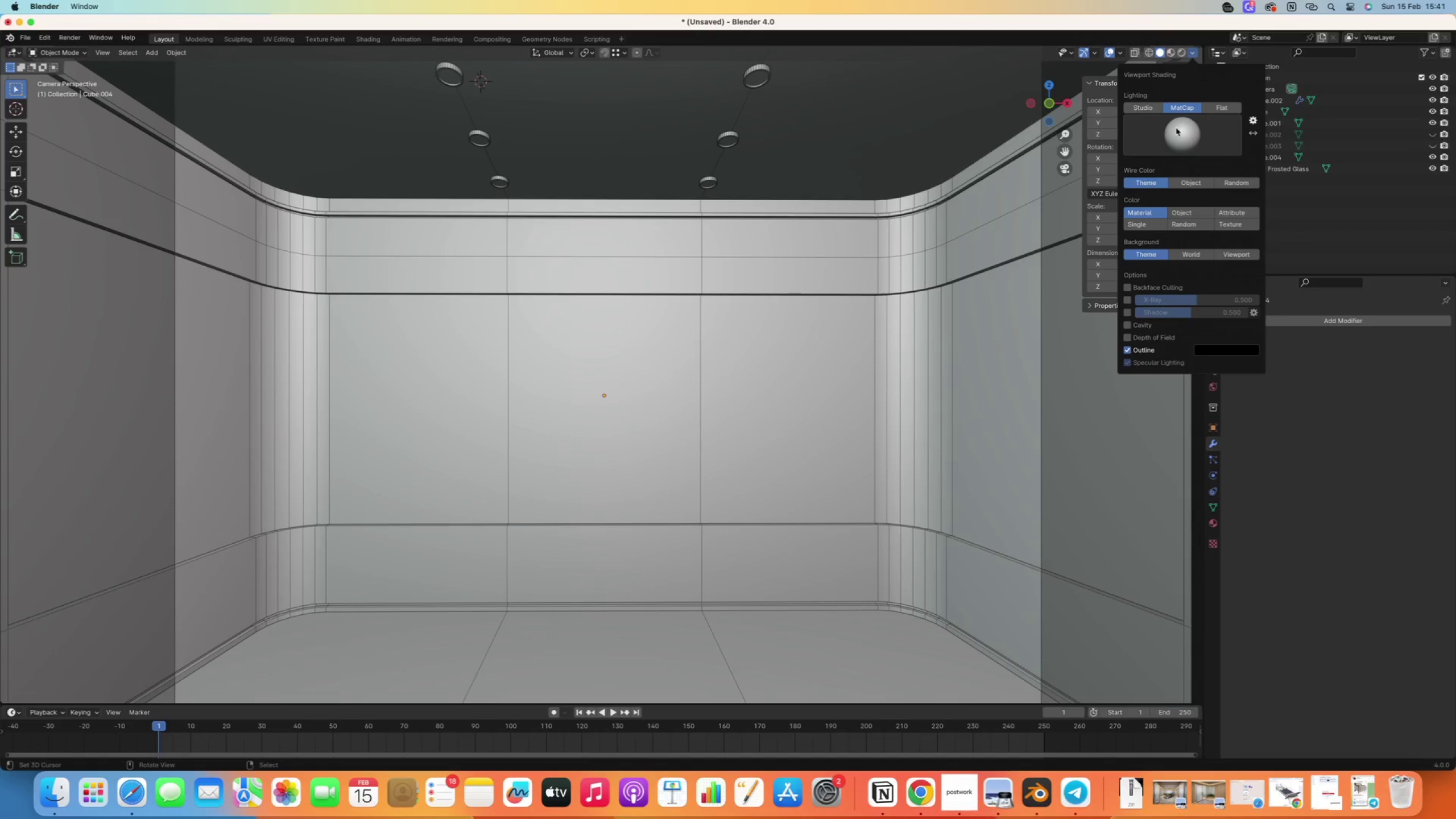 
left_click([1177, 129])
 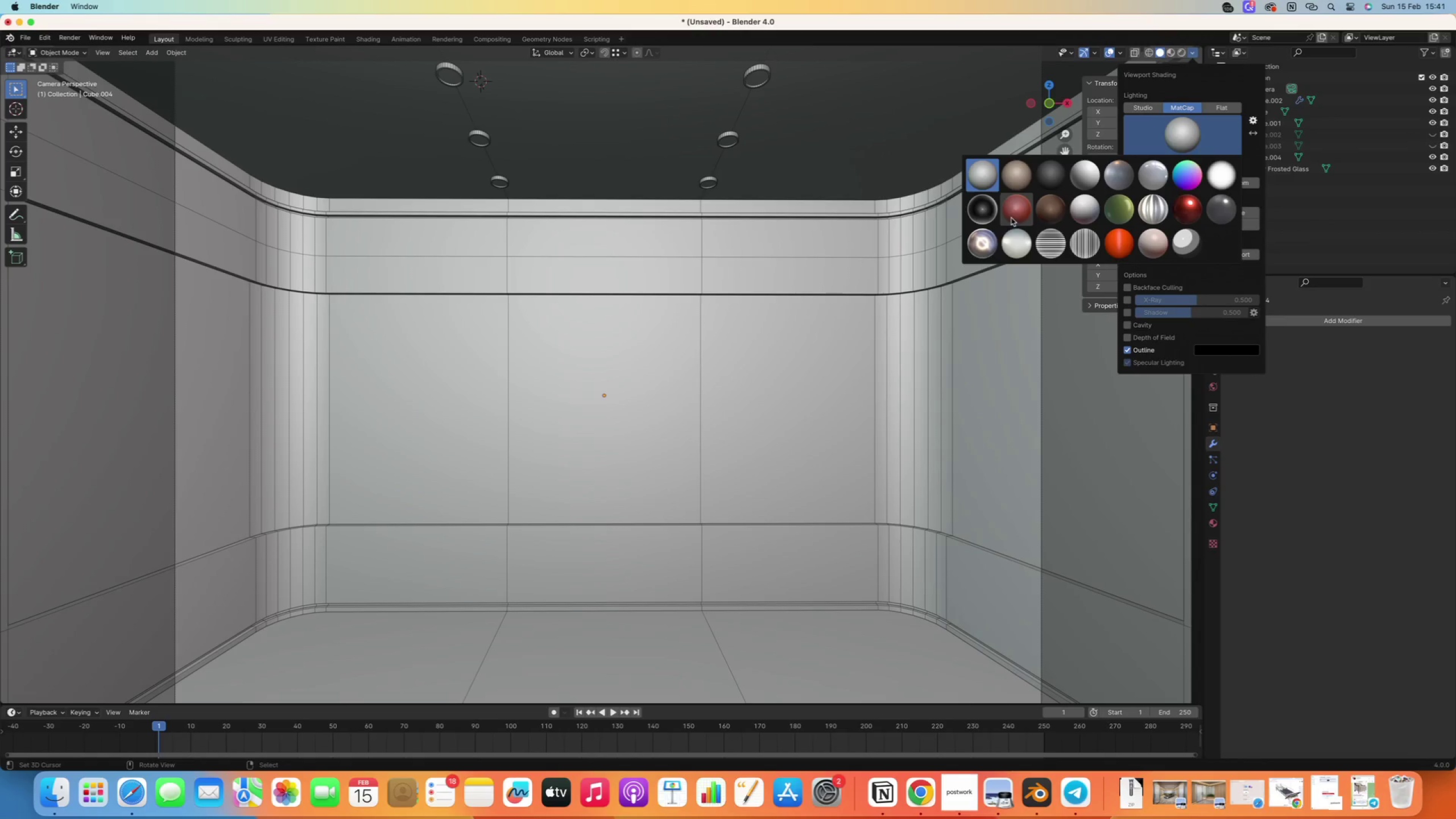 
left_click([1020, 210])
 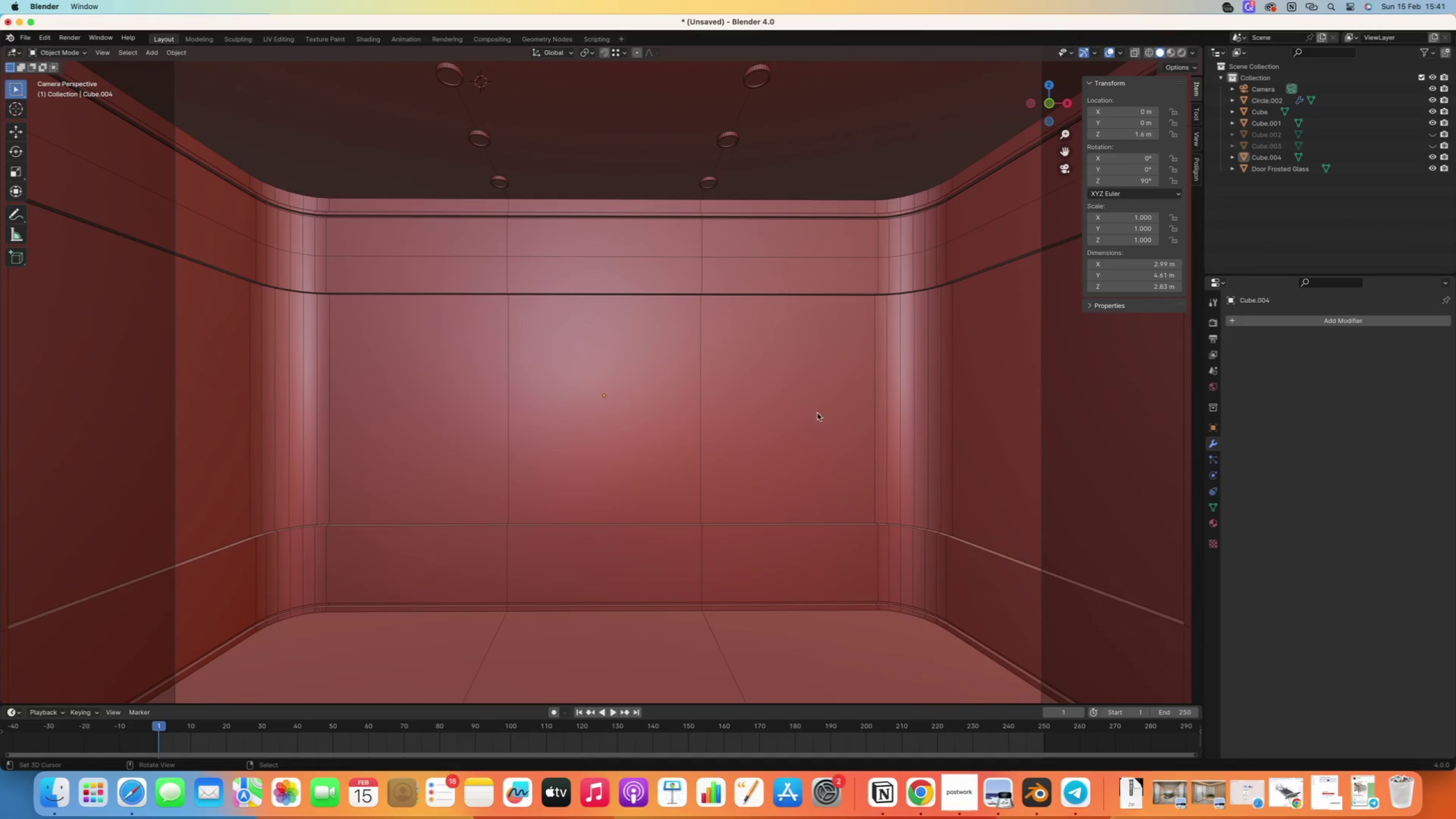 
key(Numpad0)
 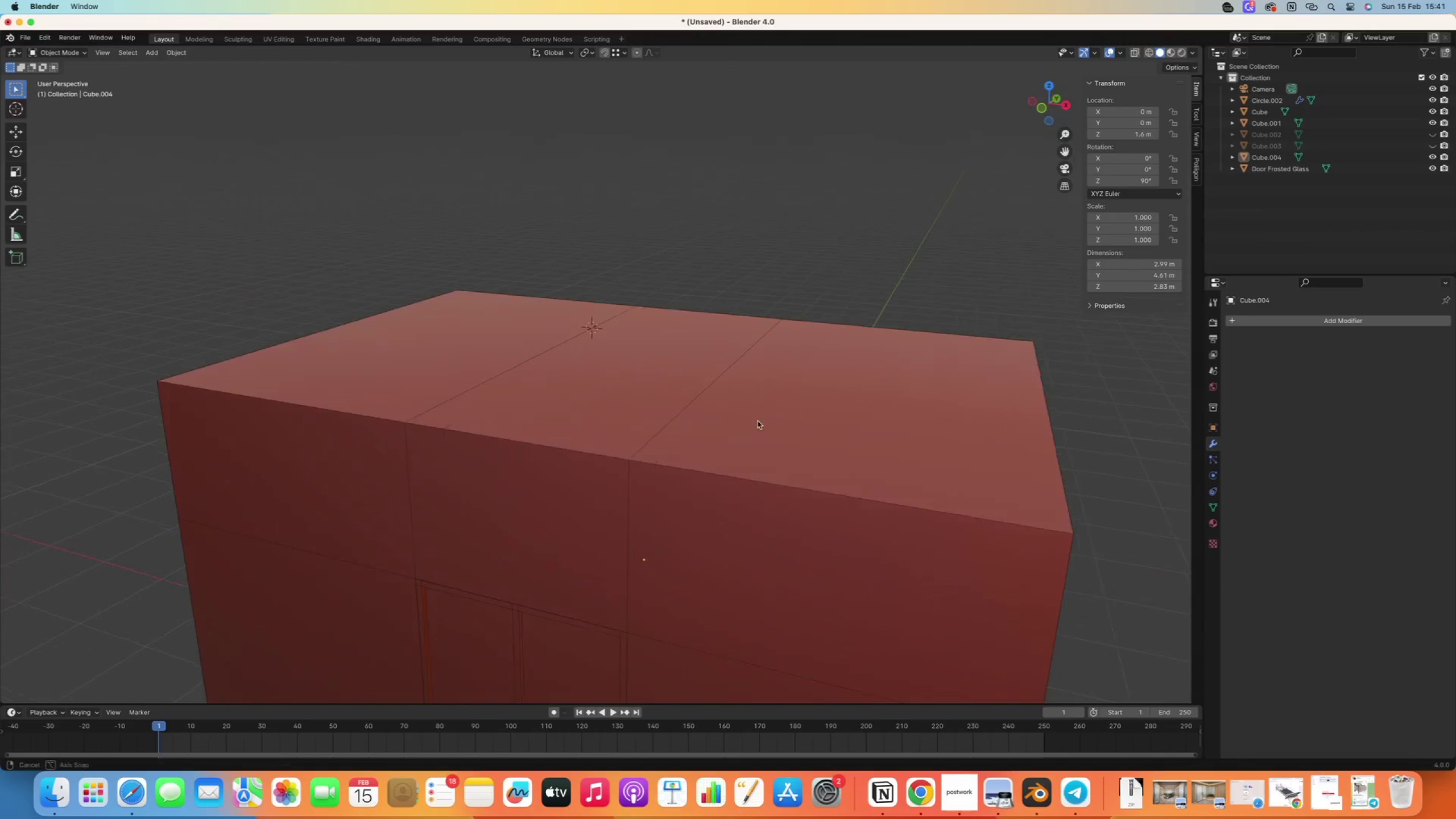 
scroll: coordinate [689, 429], scroll_direction: down, amount: 13.0
 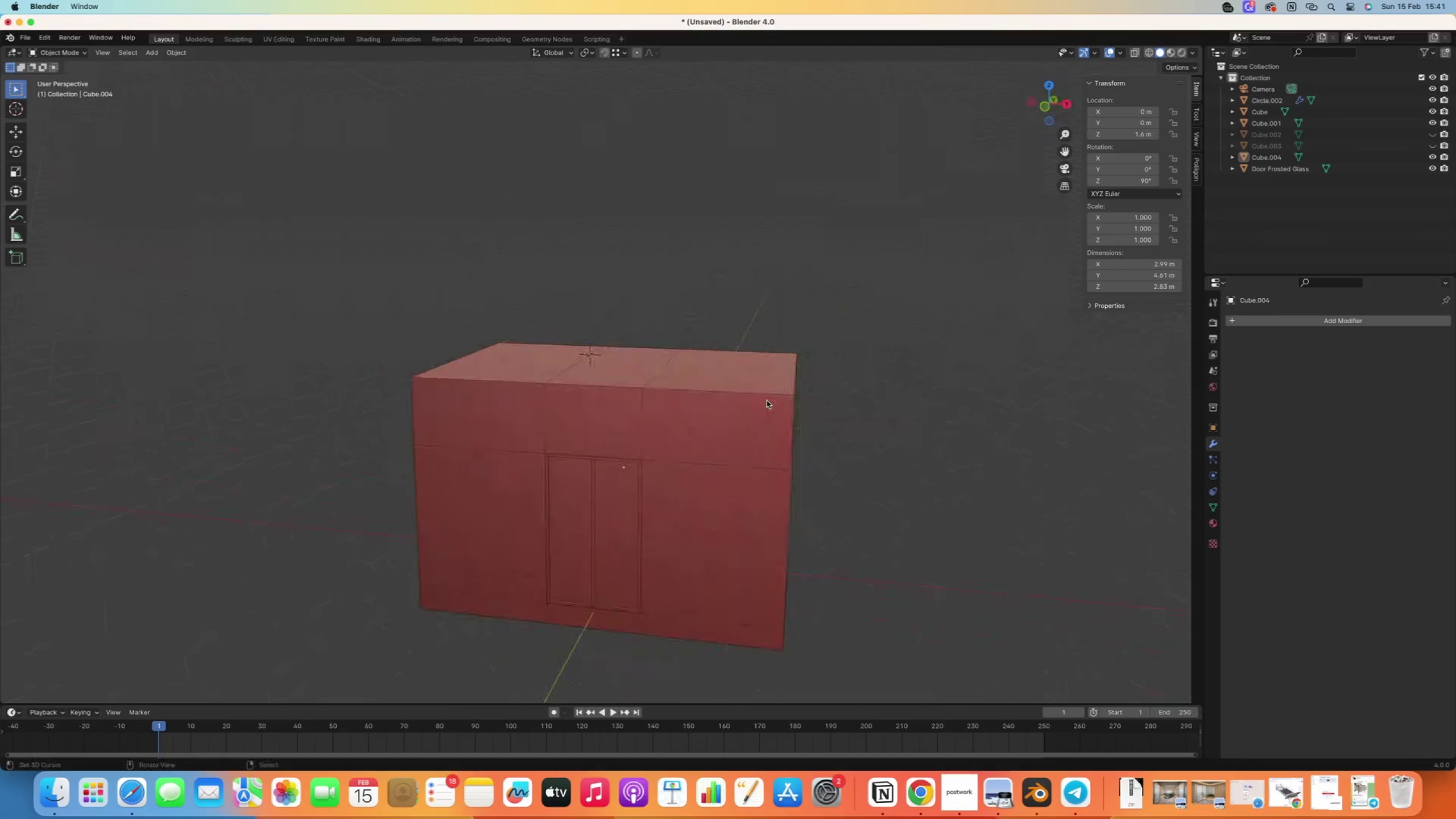 
right_click([712, 239])
 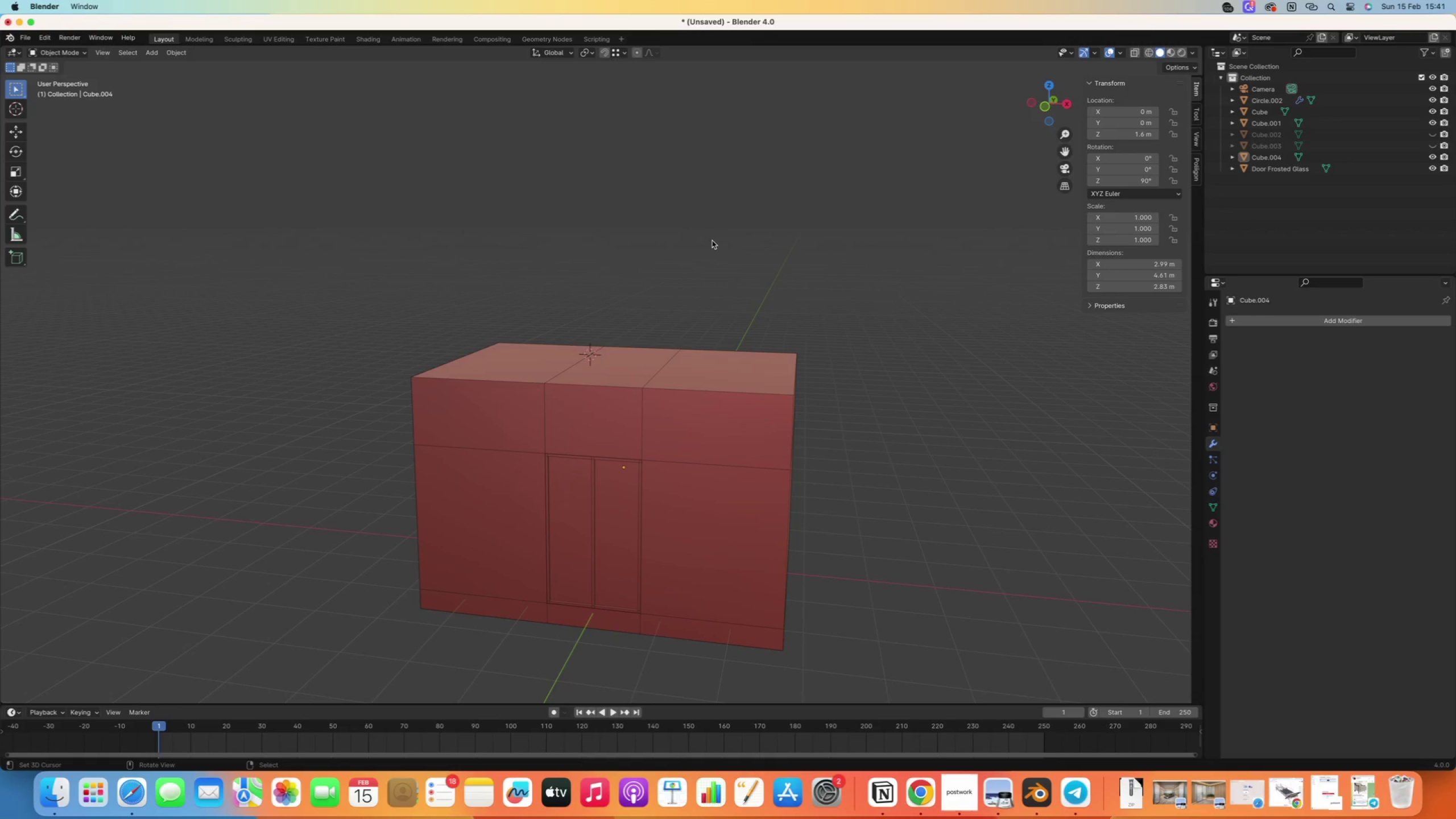 
scroll: coordinate [614, 450], scroll_direction: up, amount: 15.0
 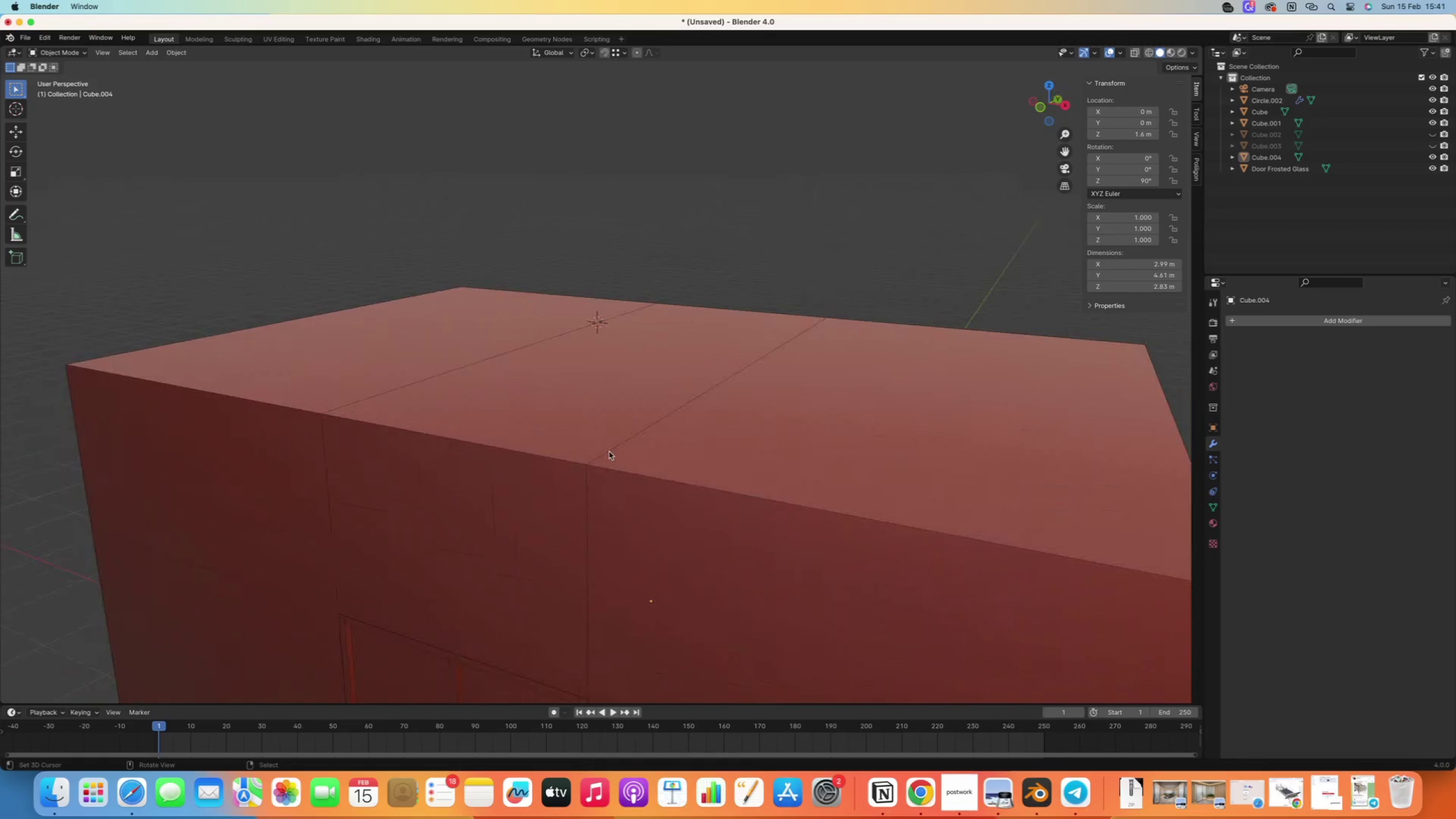 
key(Numpad0)
 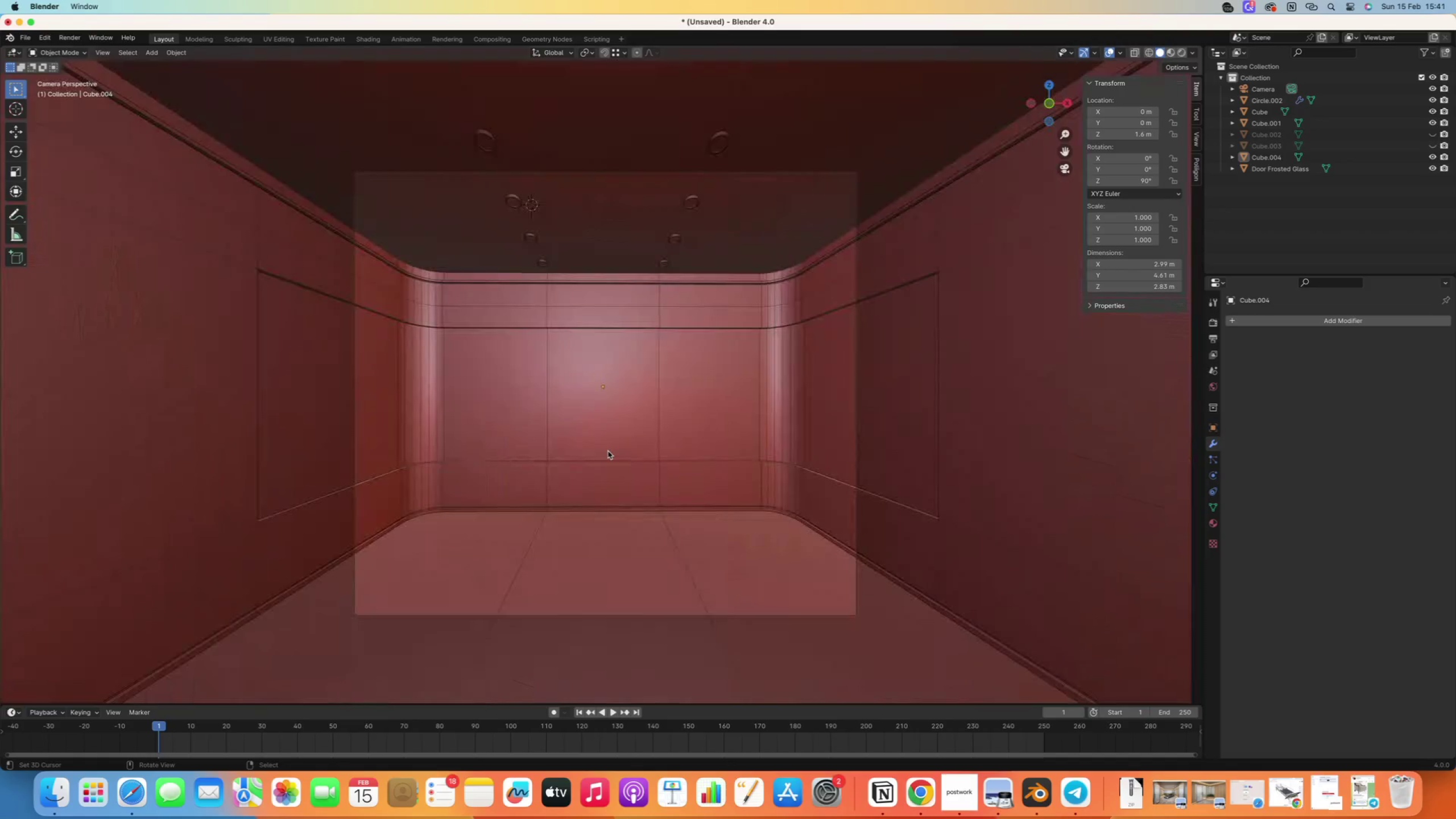 
scroll: coordinate [608, 451], scroll_direction: up, amount: 4.0
 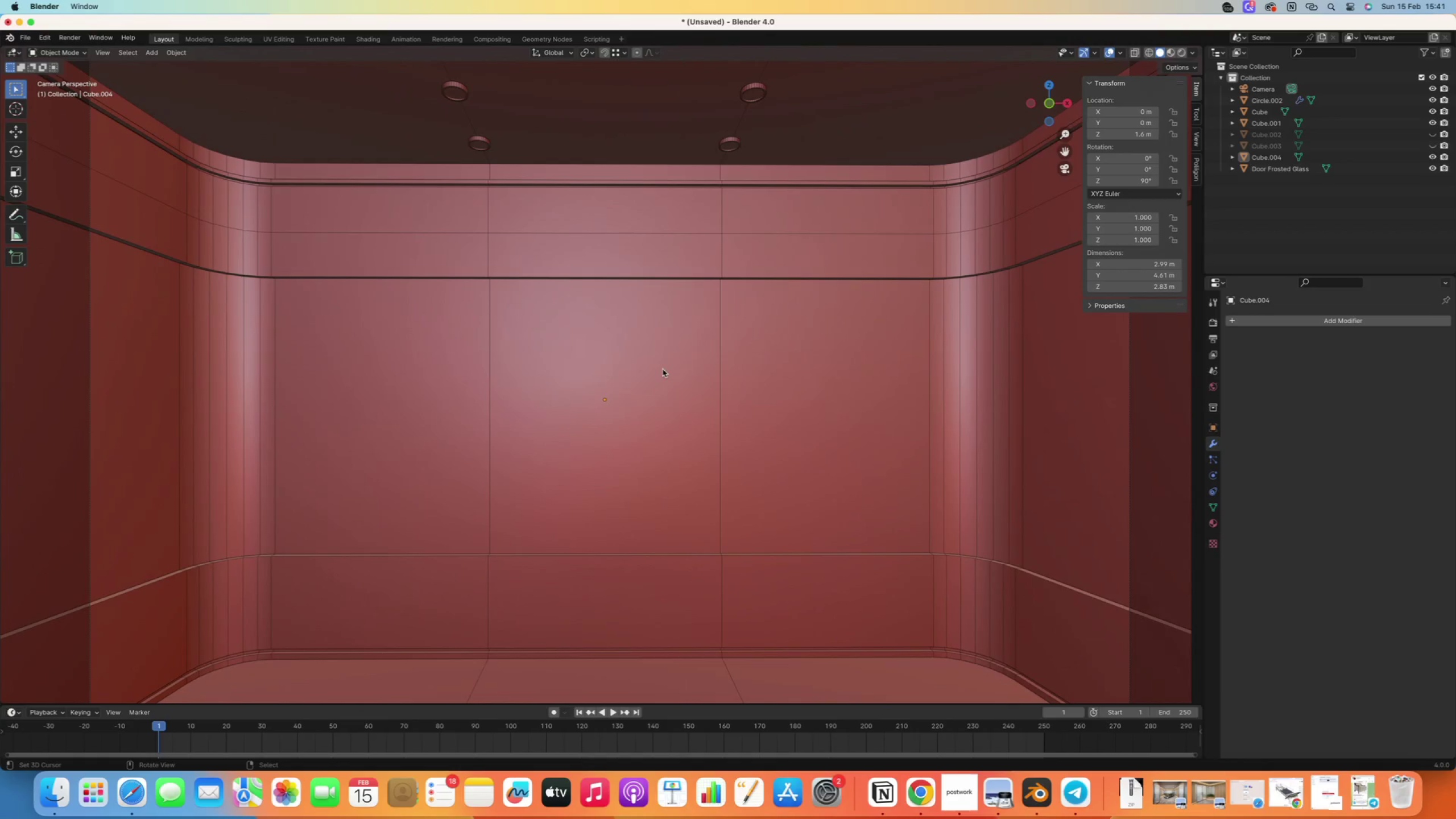 
right_click([833, 258])
 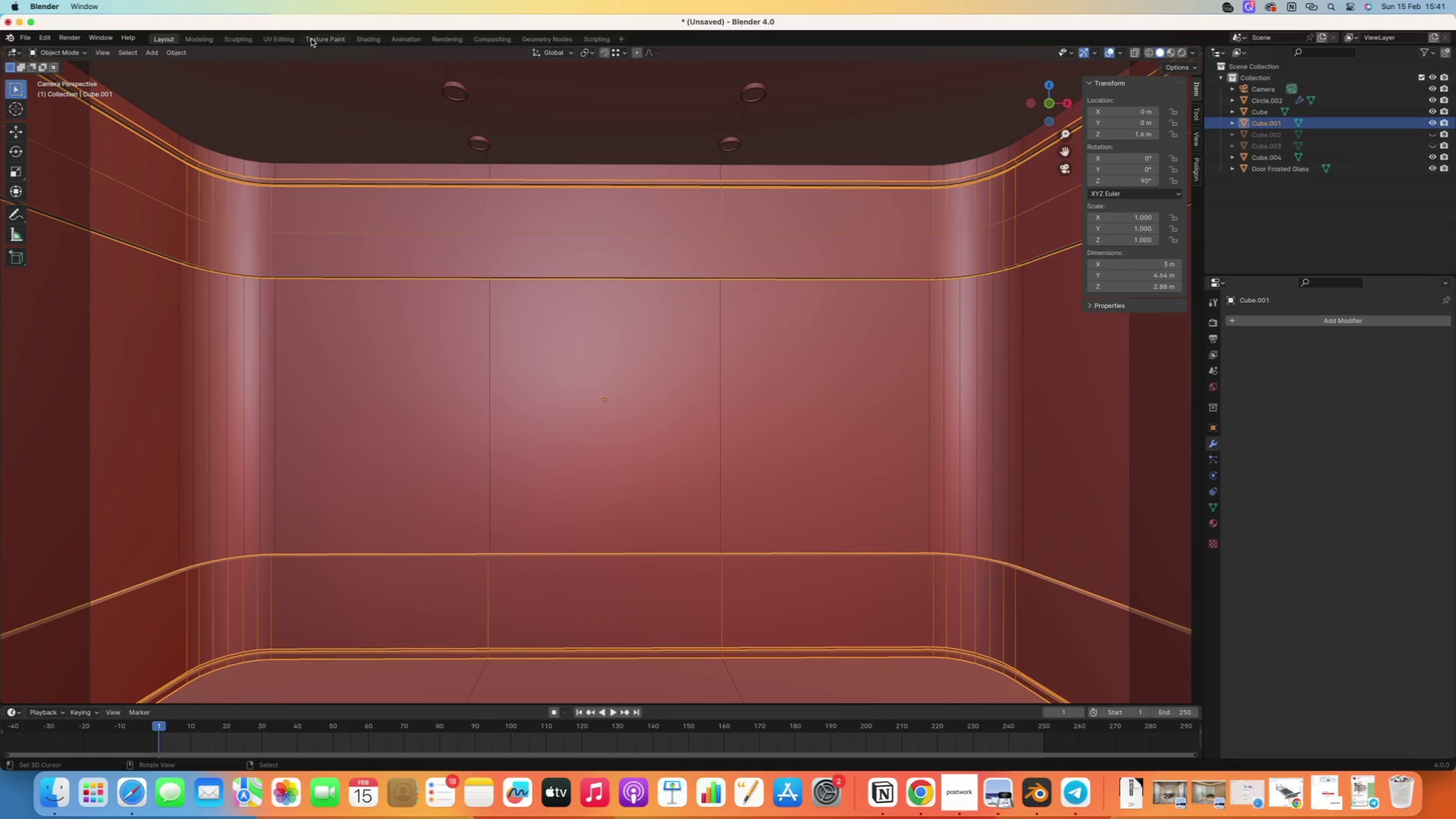 
left_click([268, 42])
 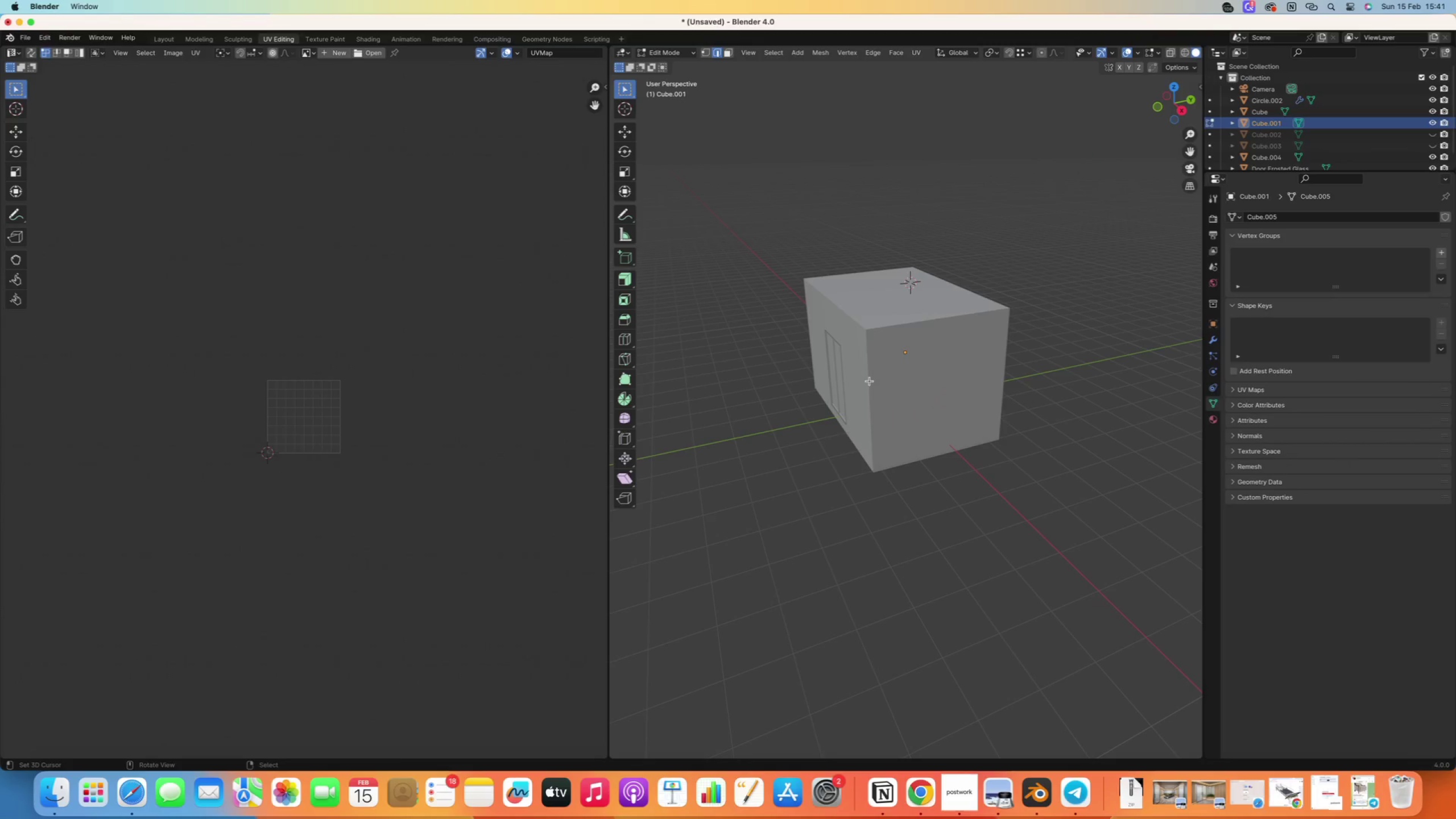 
key(Slash)
 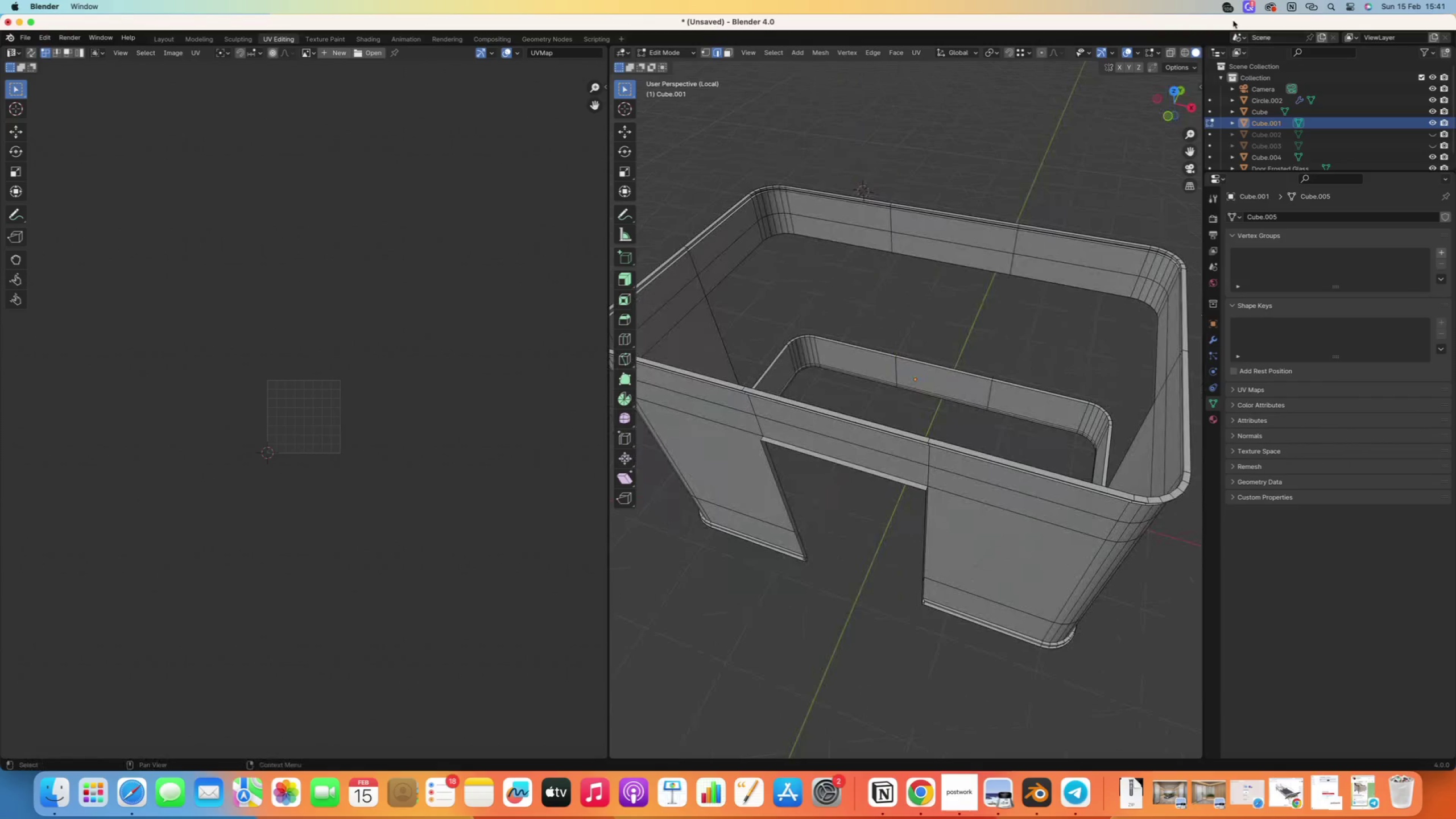 
left_click([1191, 71])
 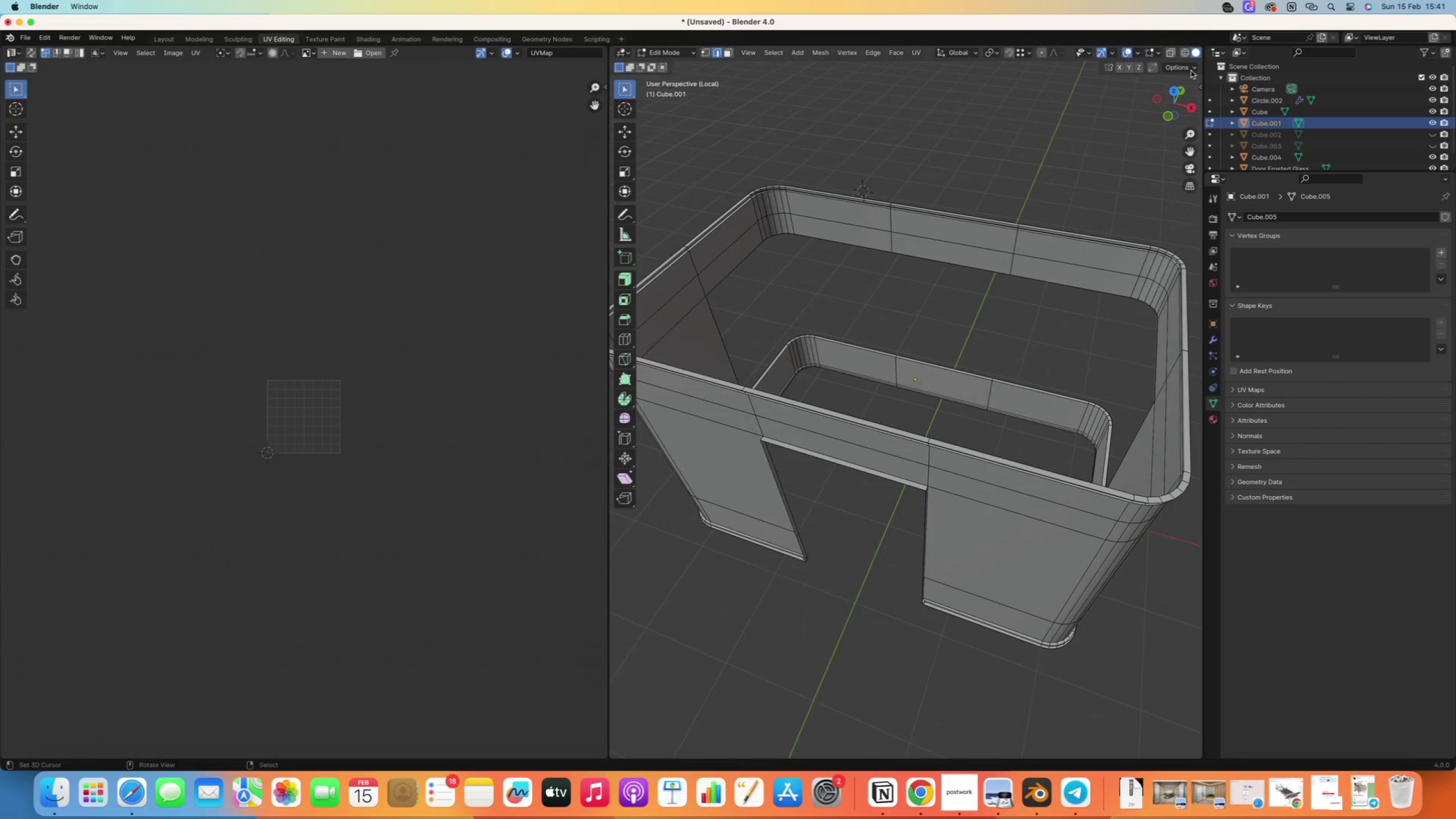 
left_click([1191, 71])
 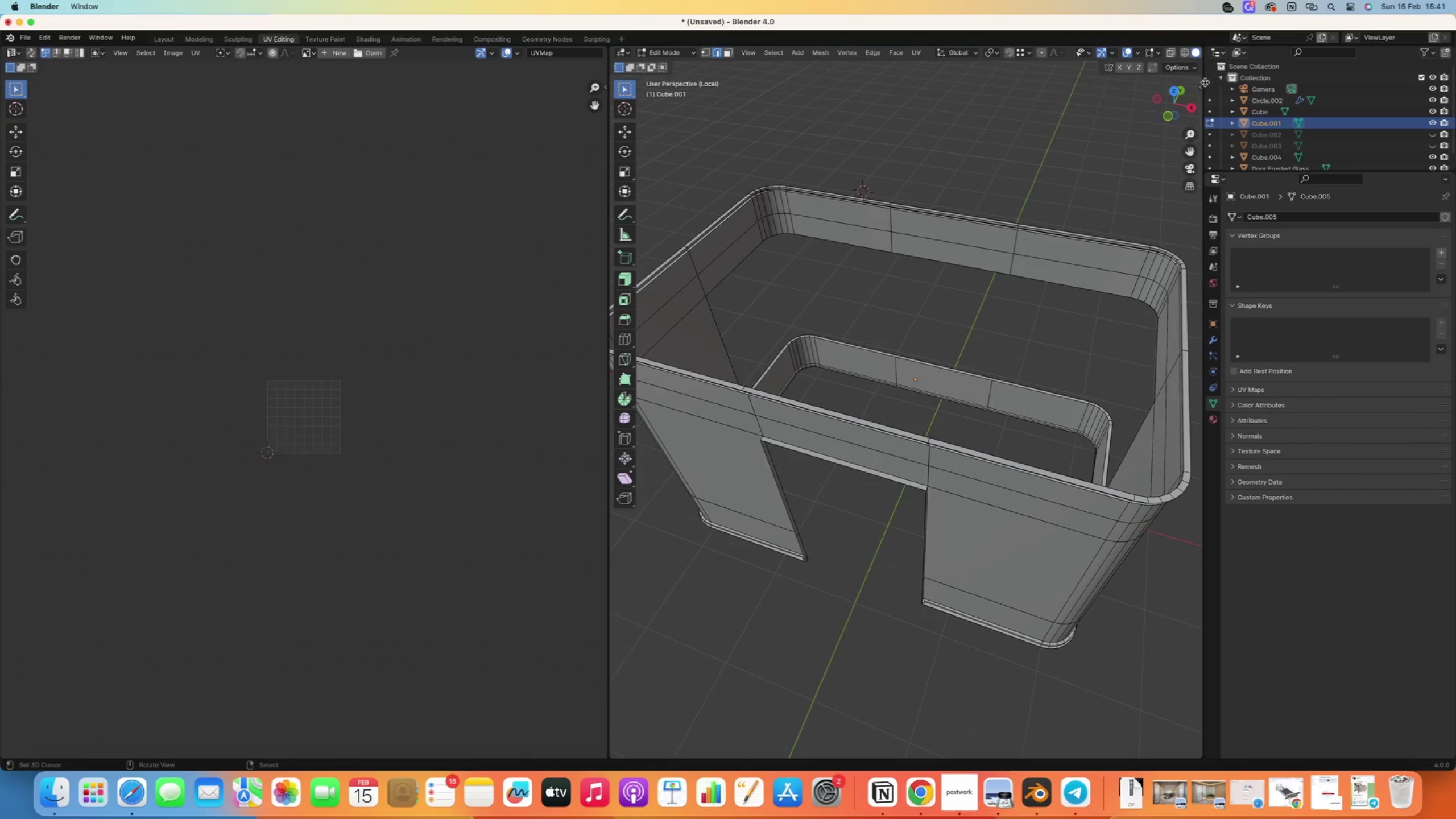 
left_click([1206, 82])
 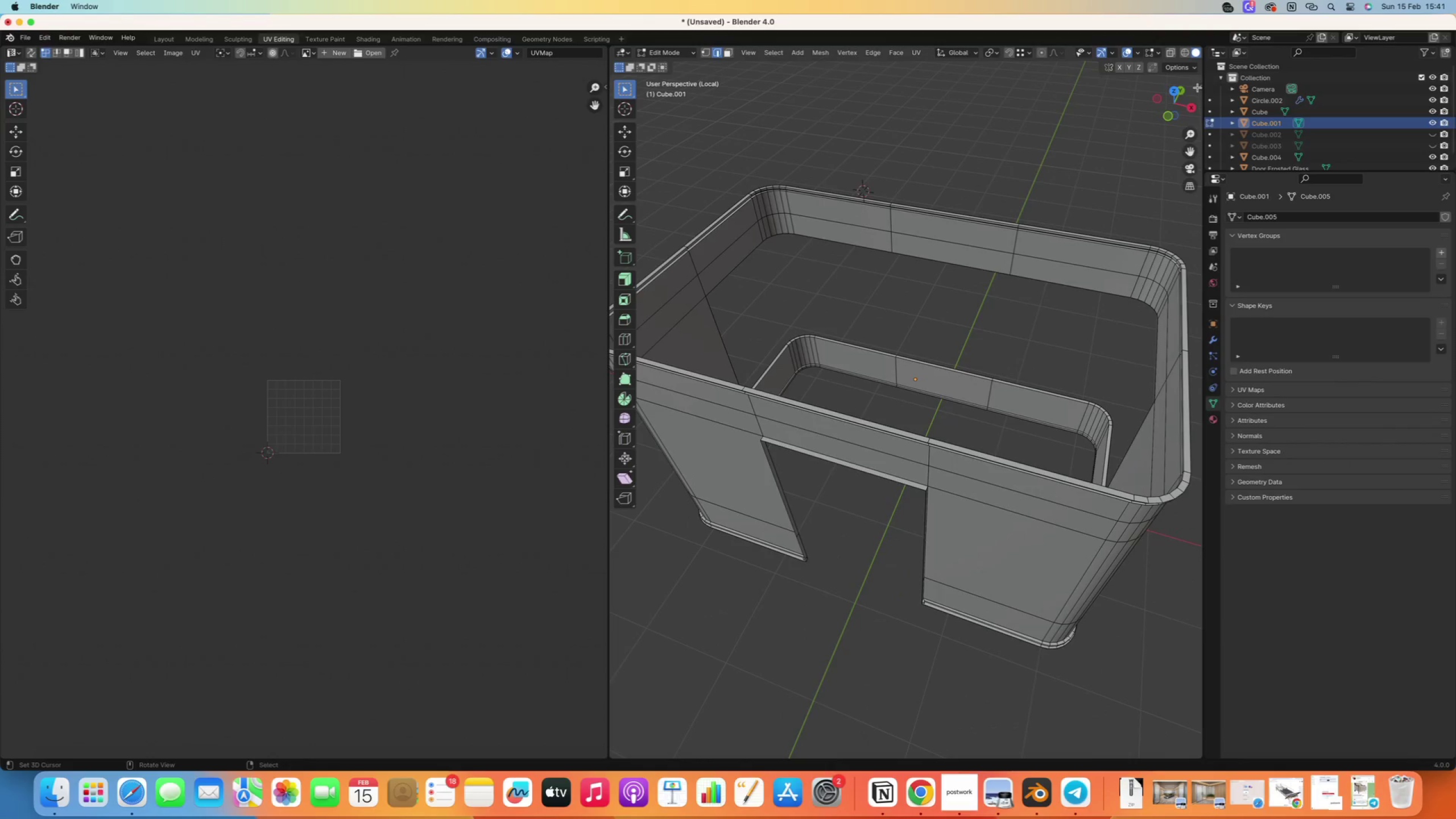 
left_click_drag(start_coordinate=[1203, 83], to_coordinate=[1256, 68])
 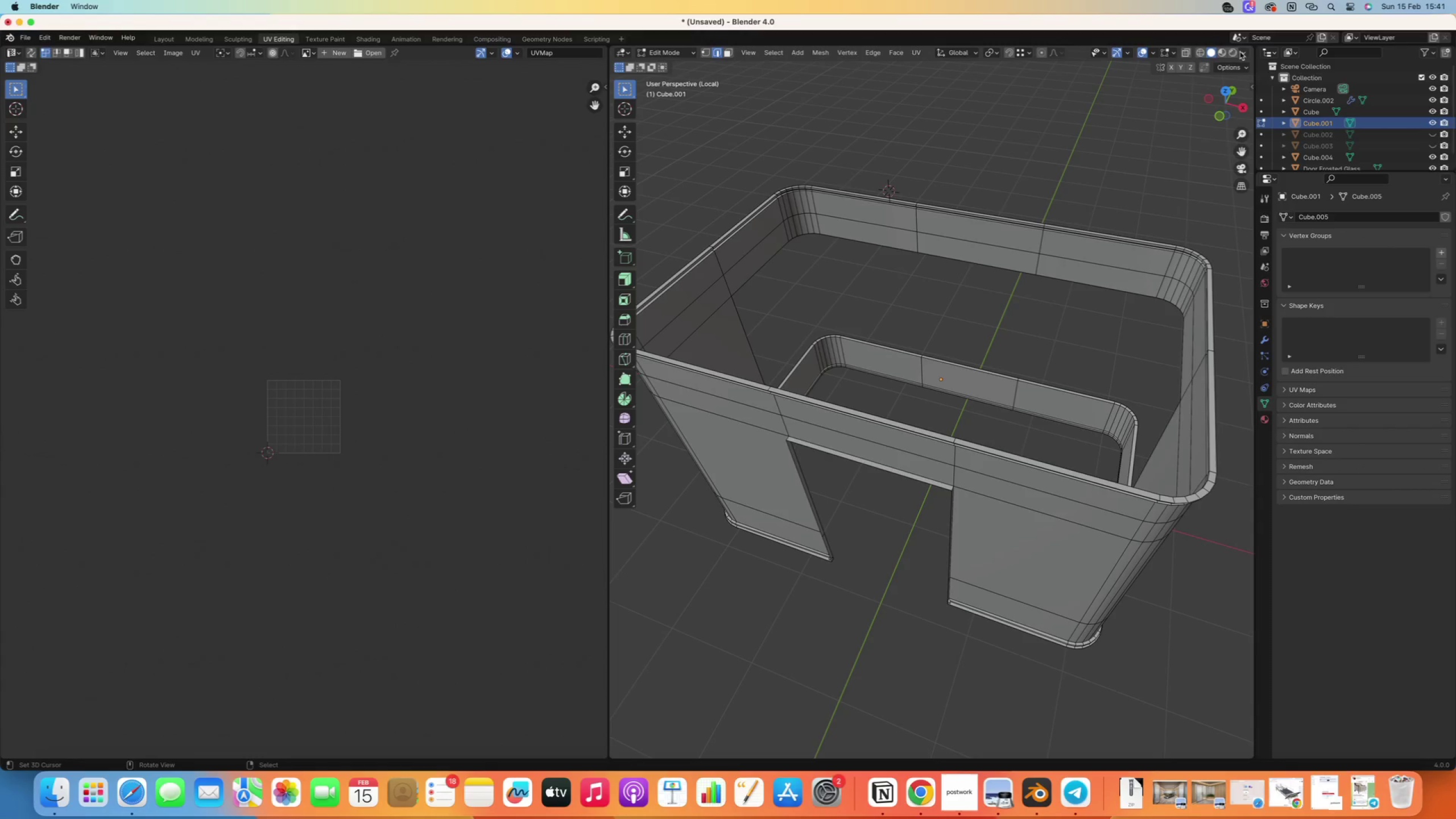 
left_click([1246, 56])
 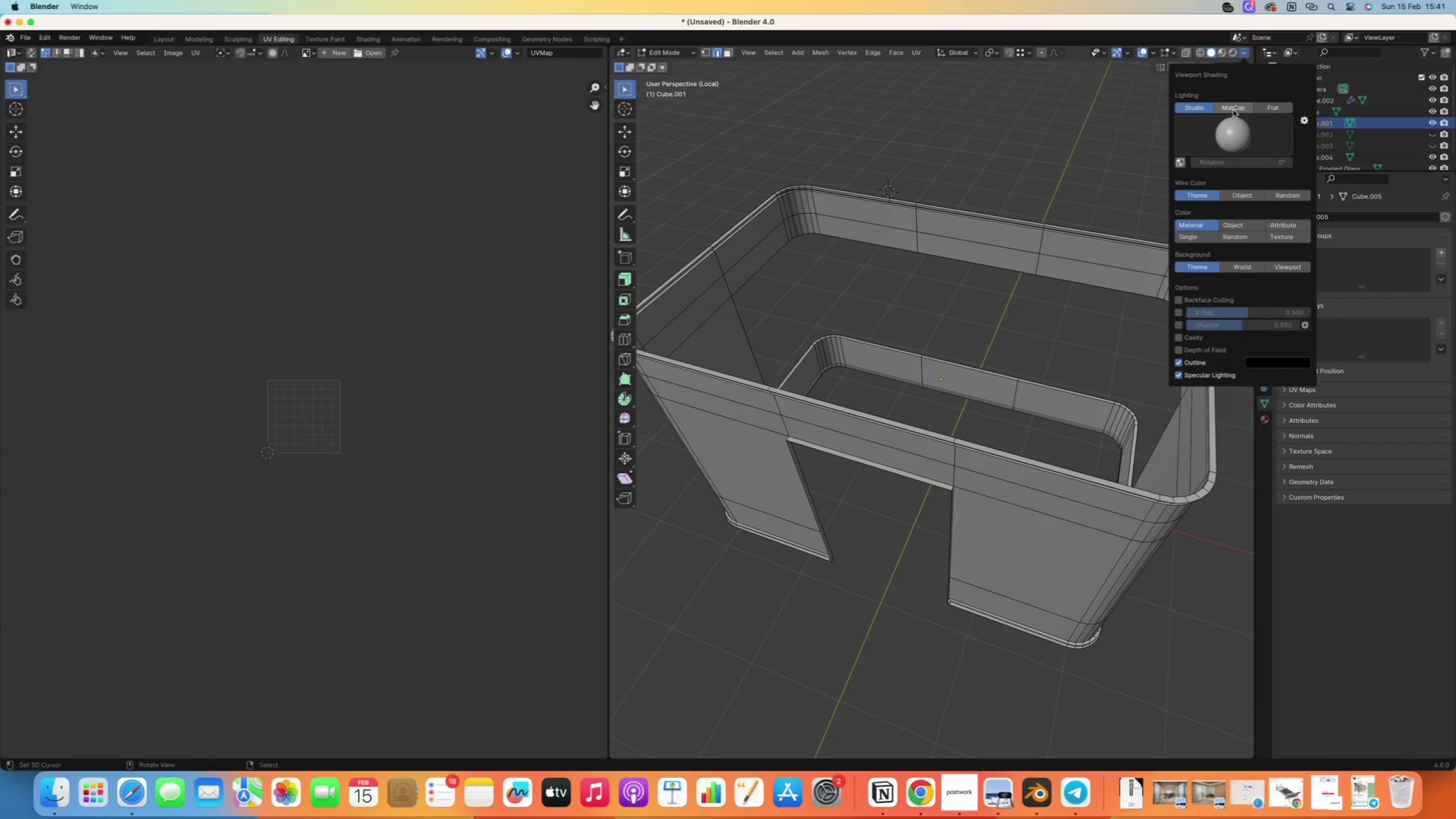 
left_click([1232, 109])
 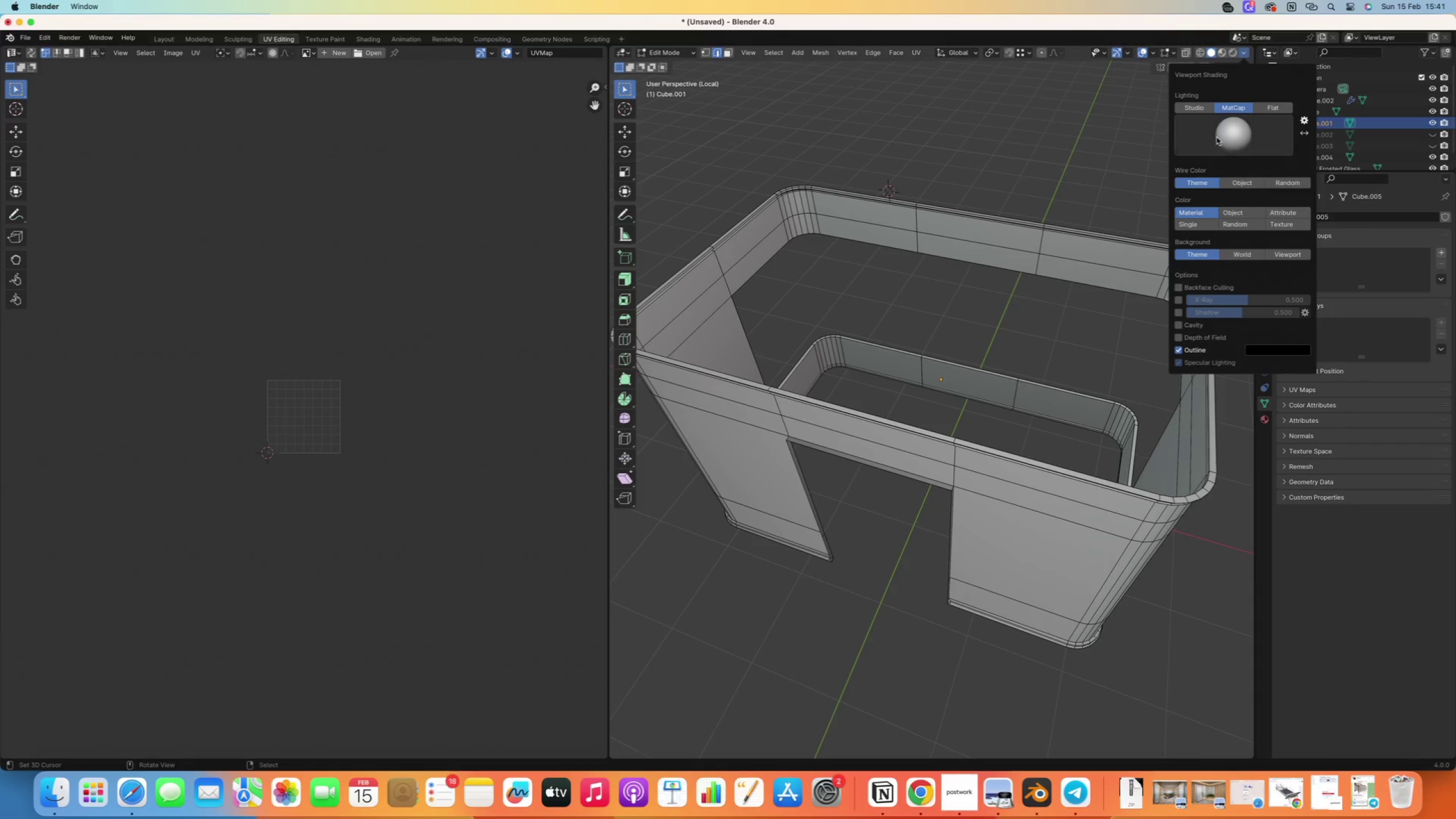 
left_click([1217, 133])
 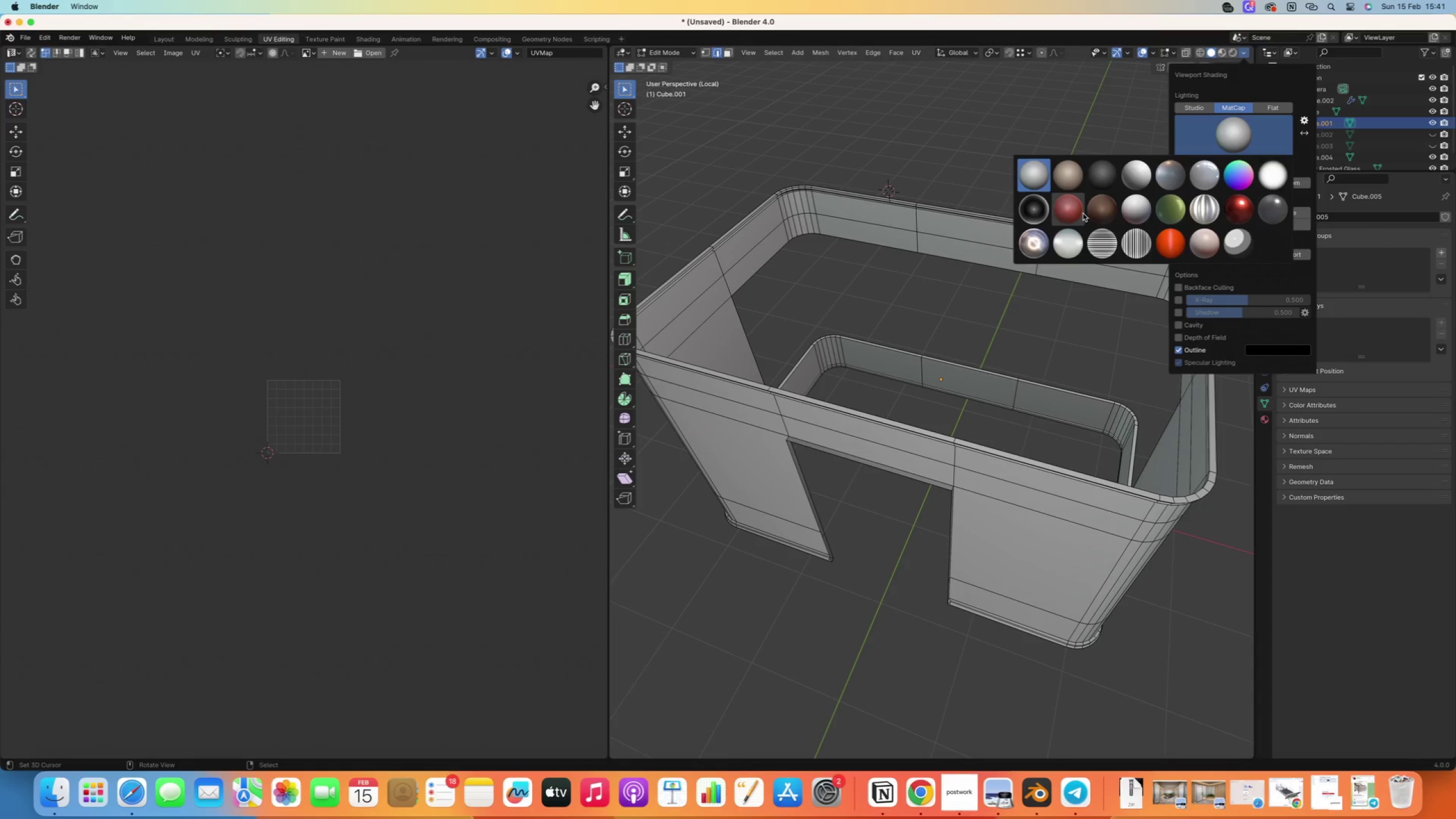 
left_click([1082, 213])
 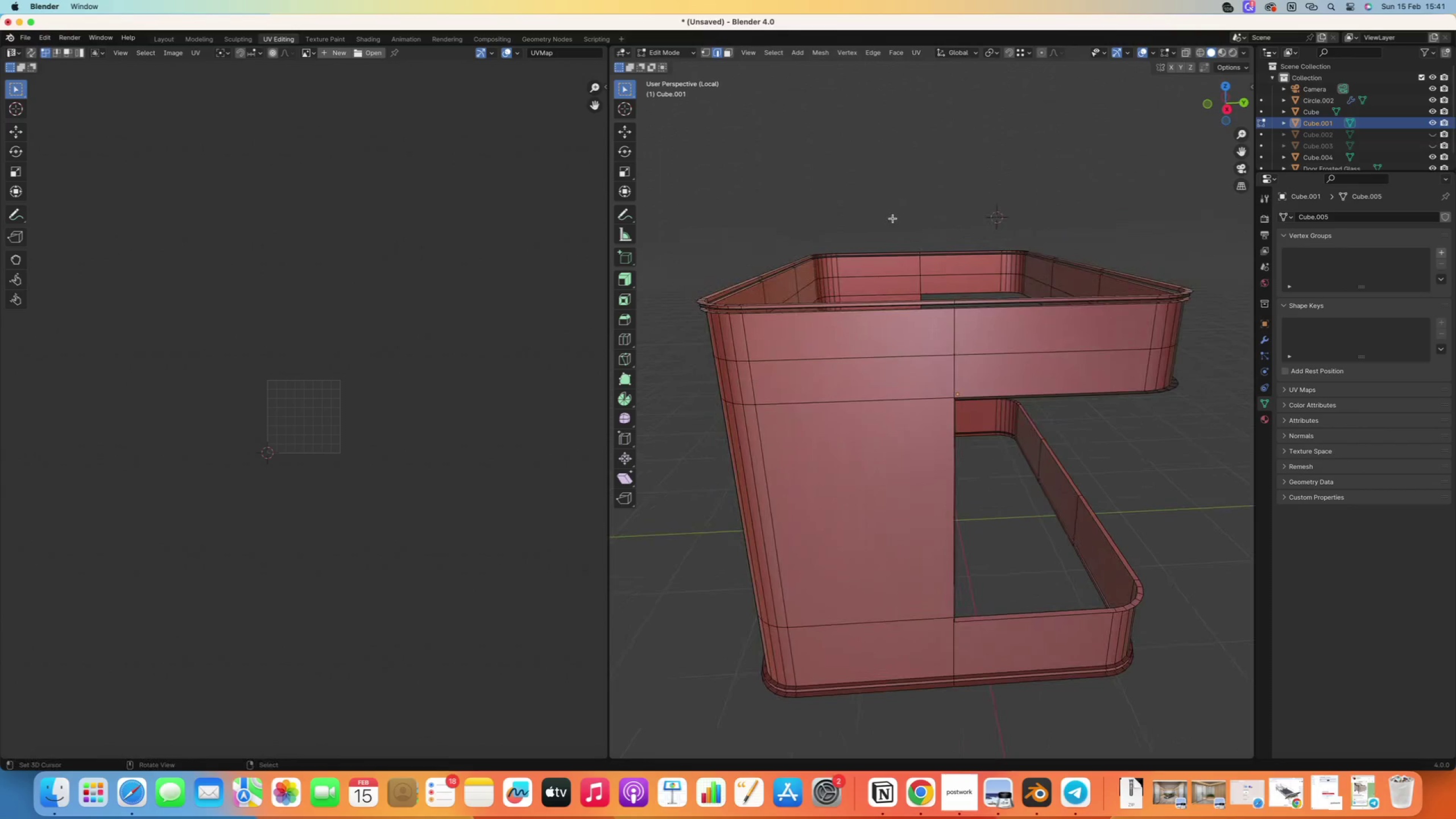 
key(A)
 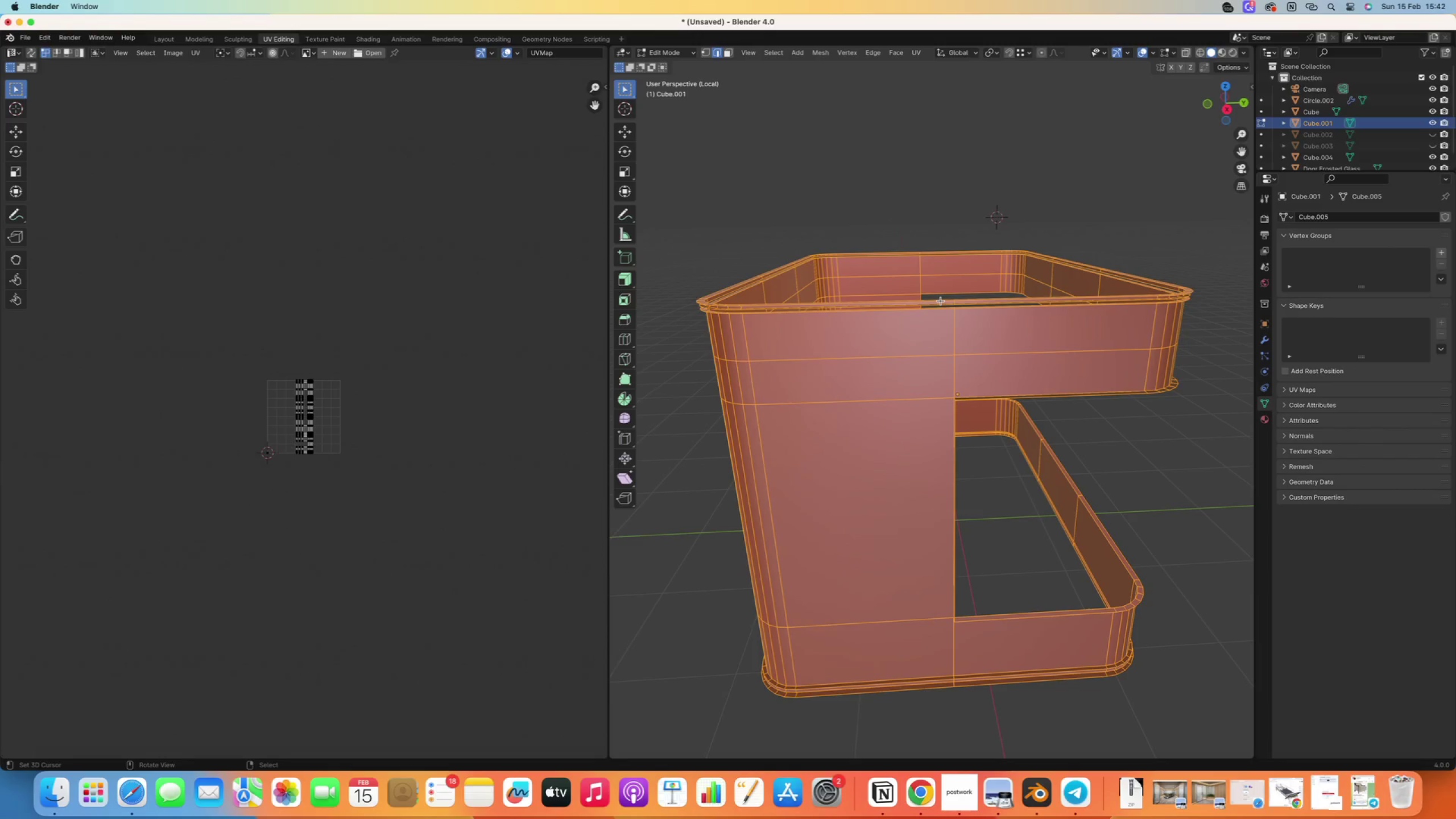 
type( sma)
 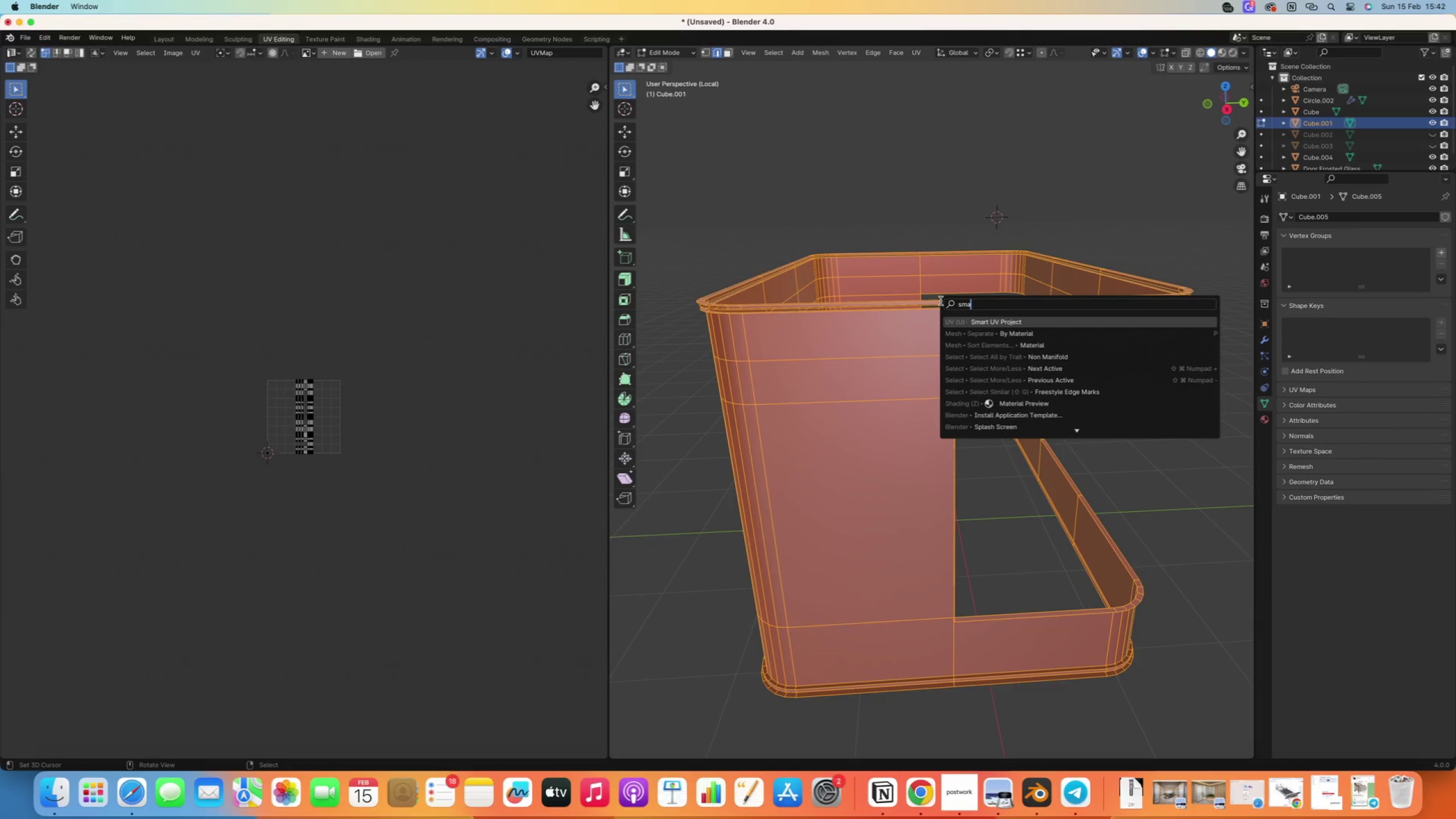 
key(Enter)
 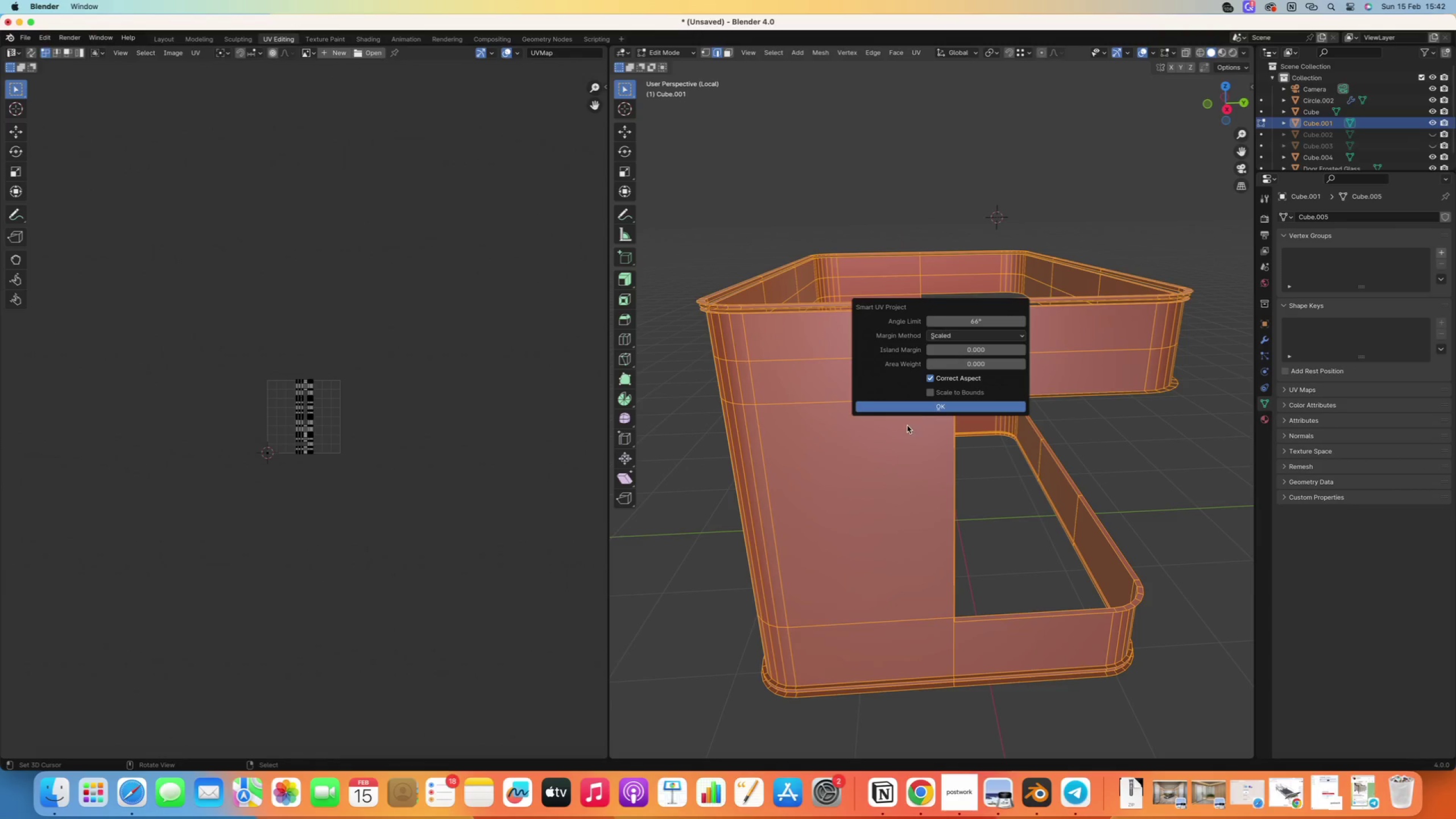 
left_click([914, 409])
 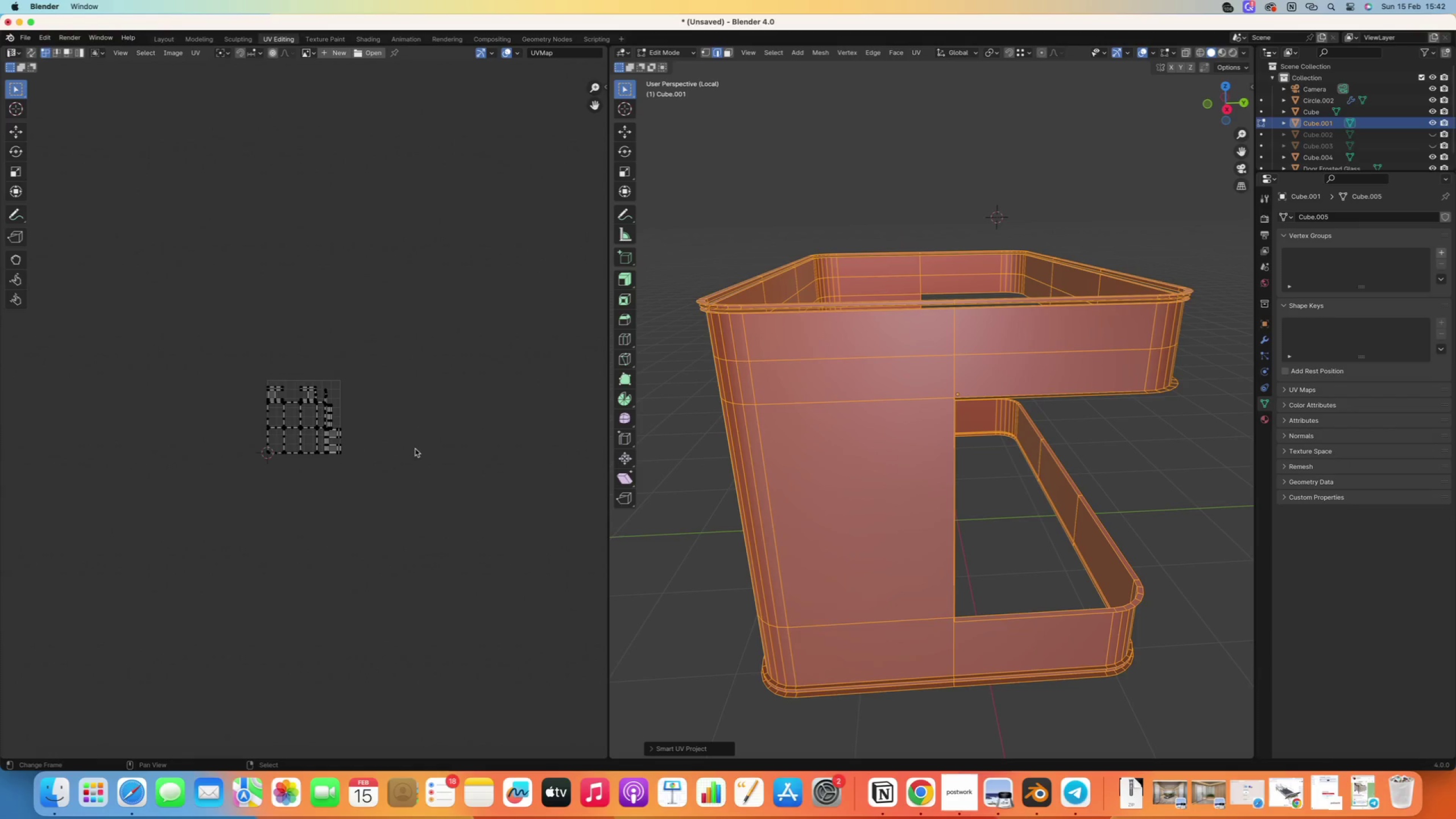 
scroll: coordinate [276, 419], scroll_direction: up, amount: 48.0
 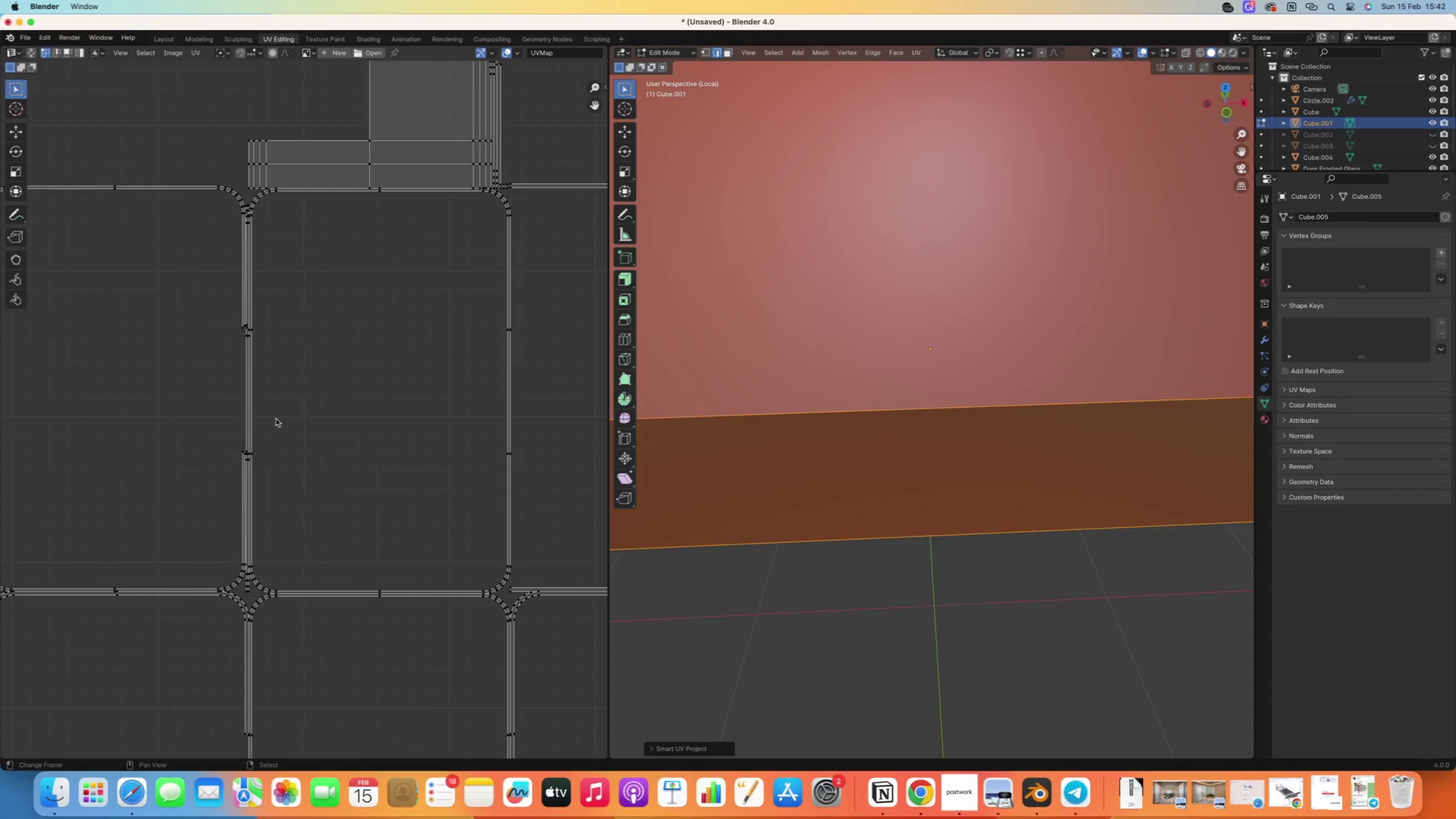 
scroll: coordinate [768, 426], scroll_direction: down, amount: 25.0
 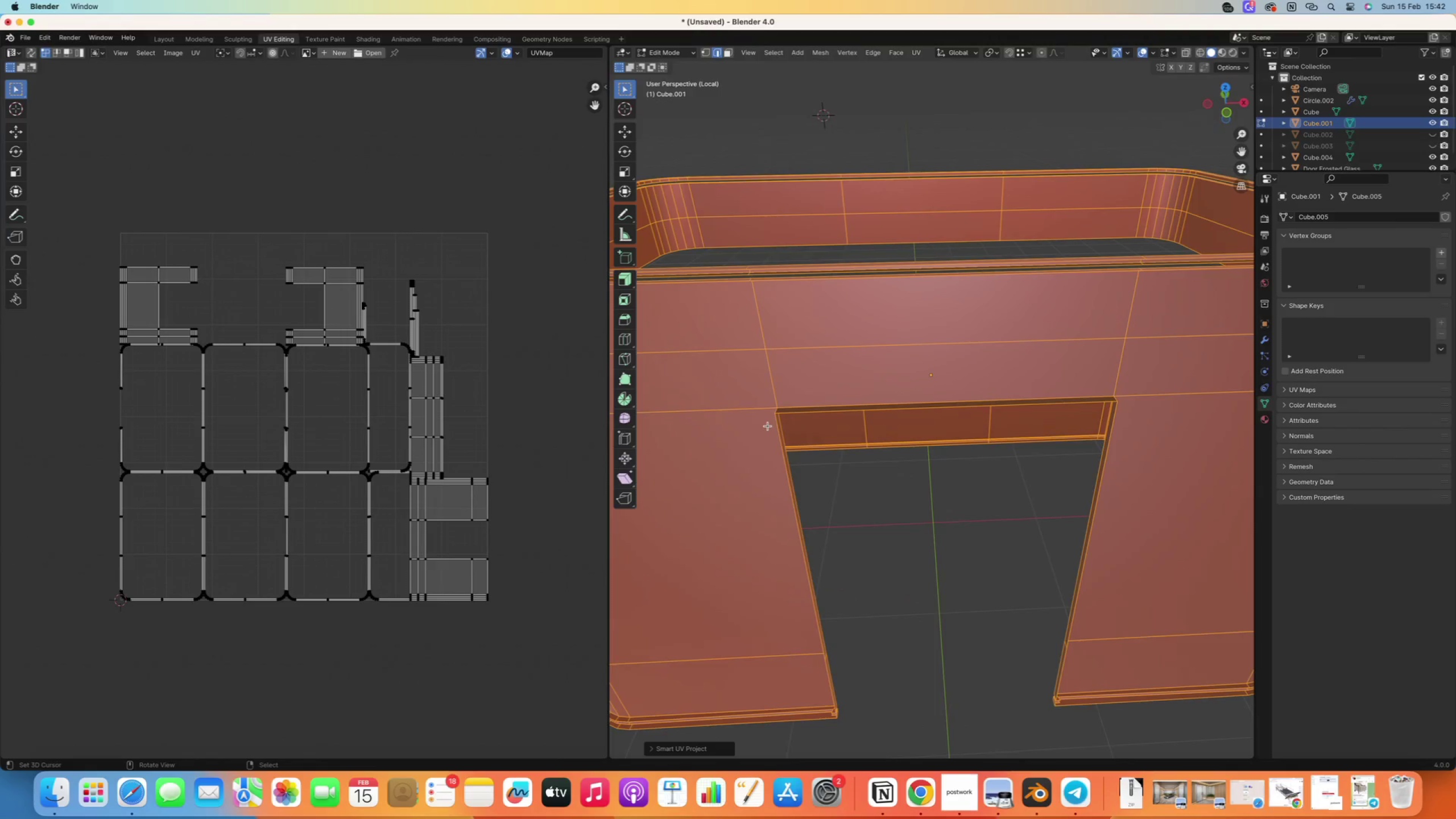 
type( uv)
key(Backspace)
 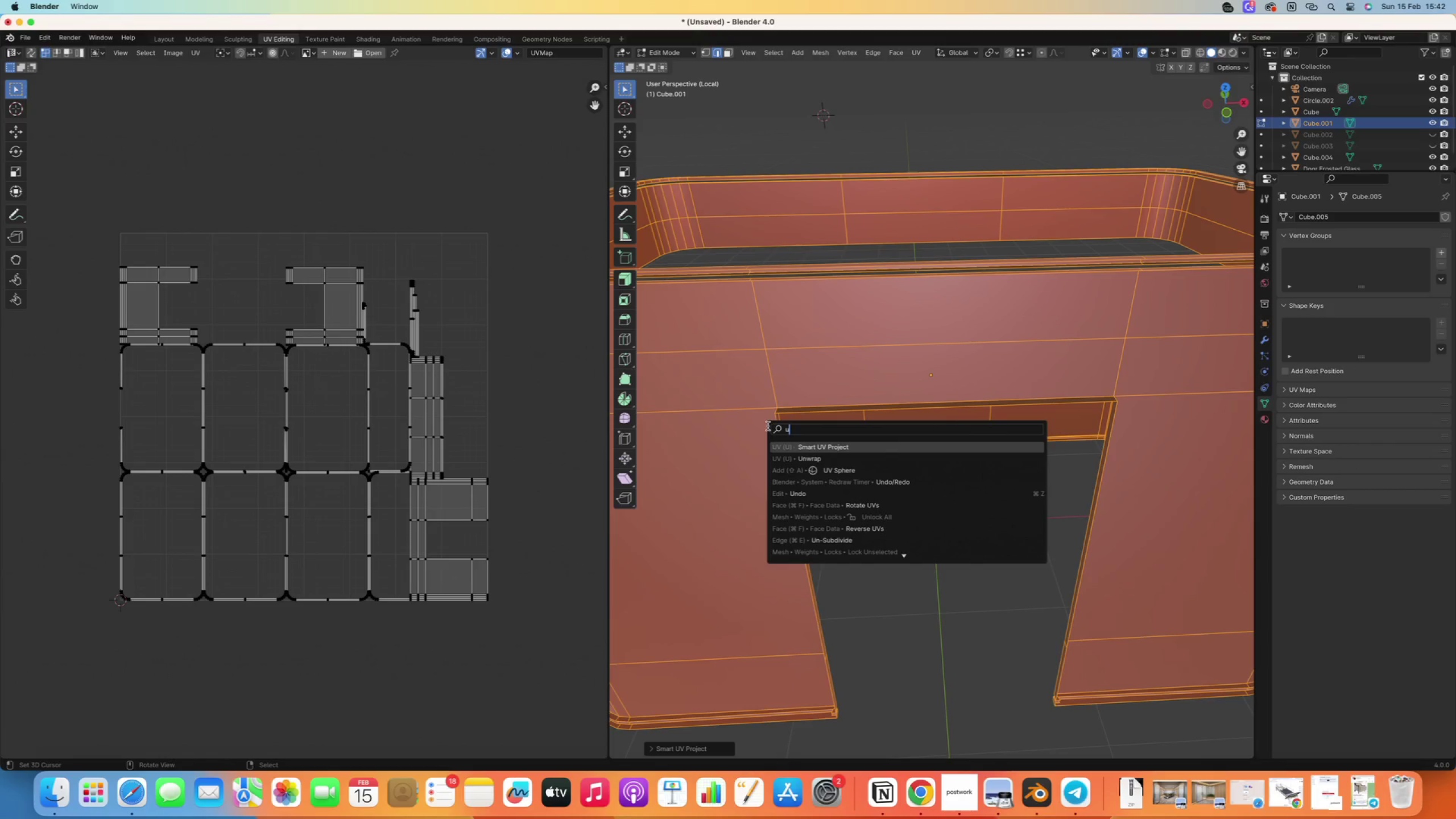 
scroll: coordinate [768, 426], scroll_direction: down, amount: 1.0
 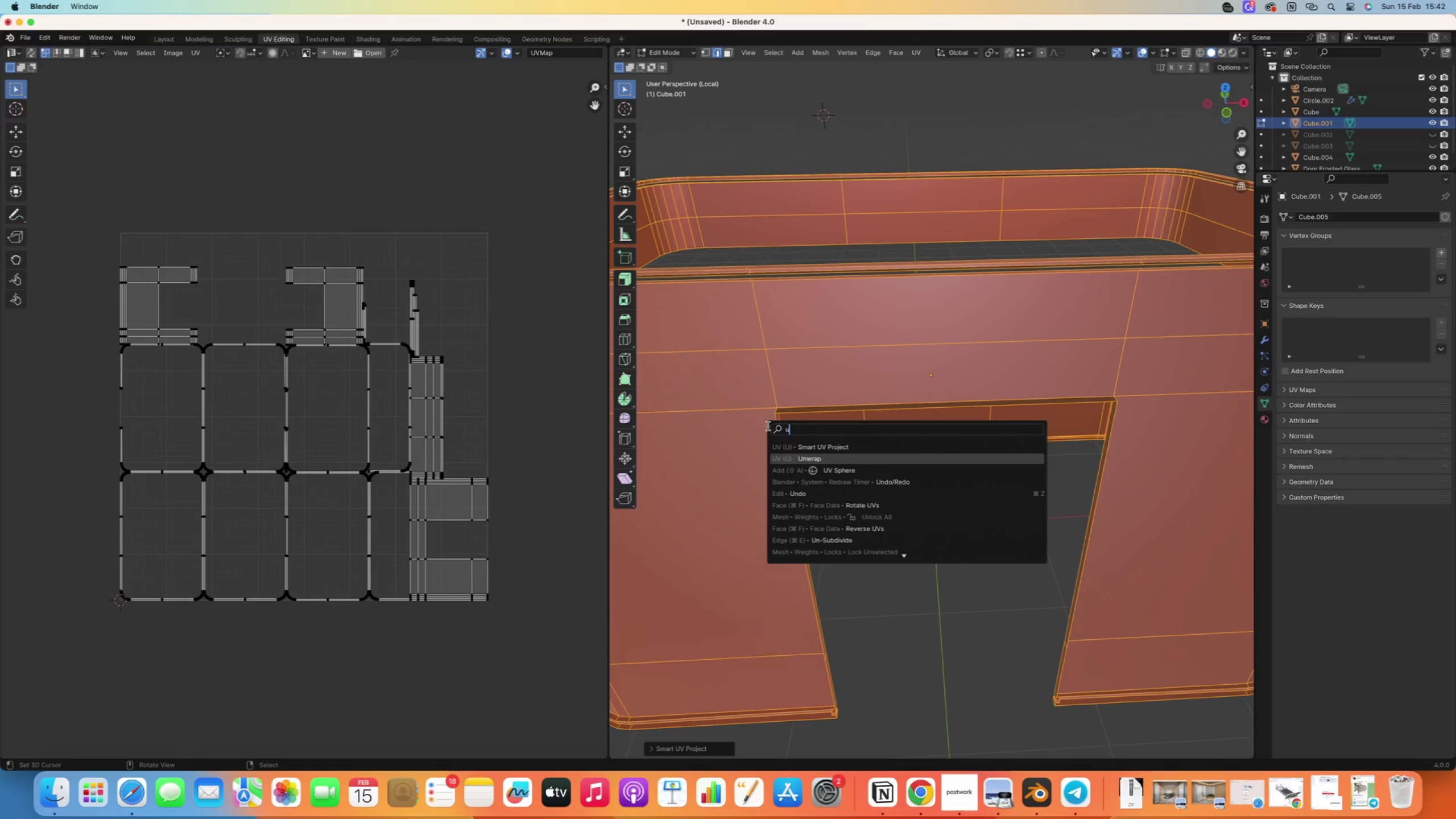 
key(Enter)
 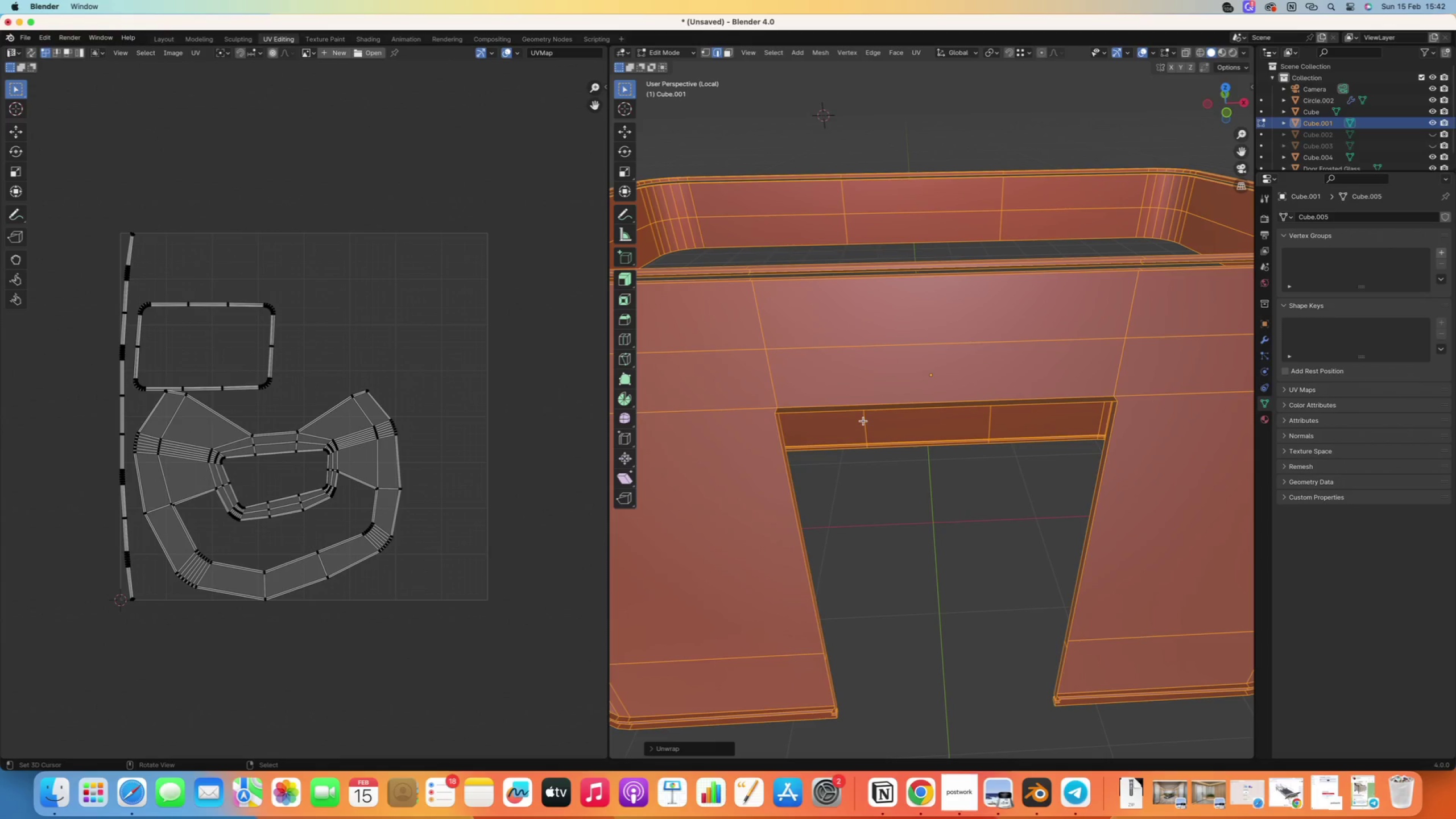 
scroll: coordinate [863, 421], scroll_direction: up, amount: 2.0
 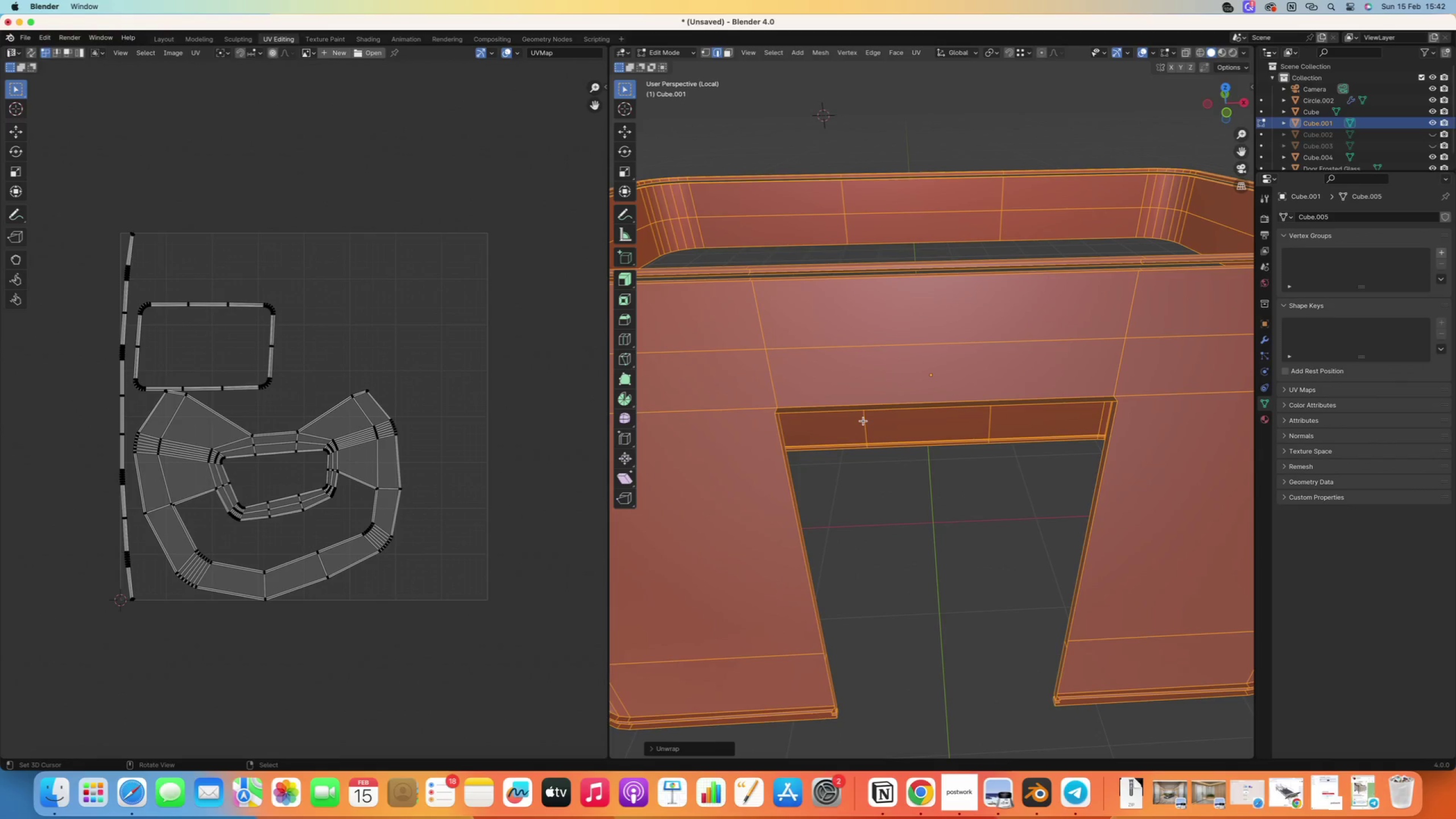 
key(U)
 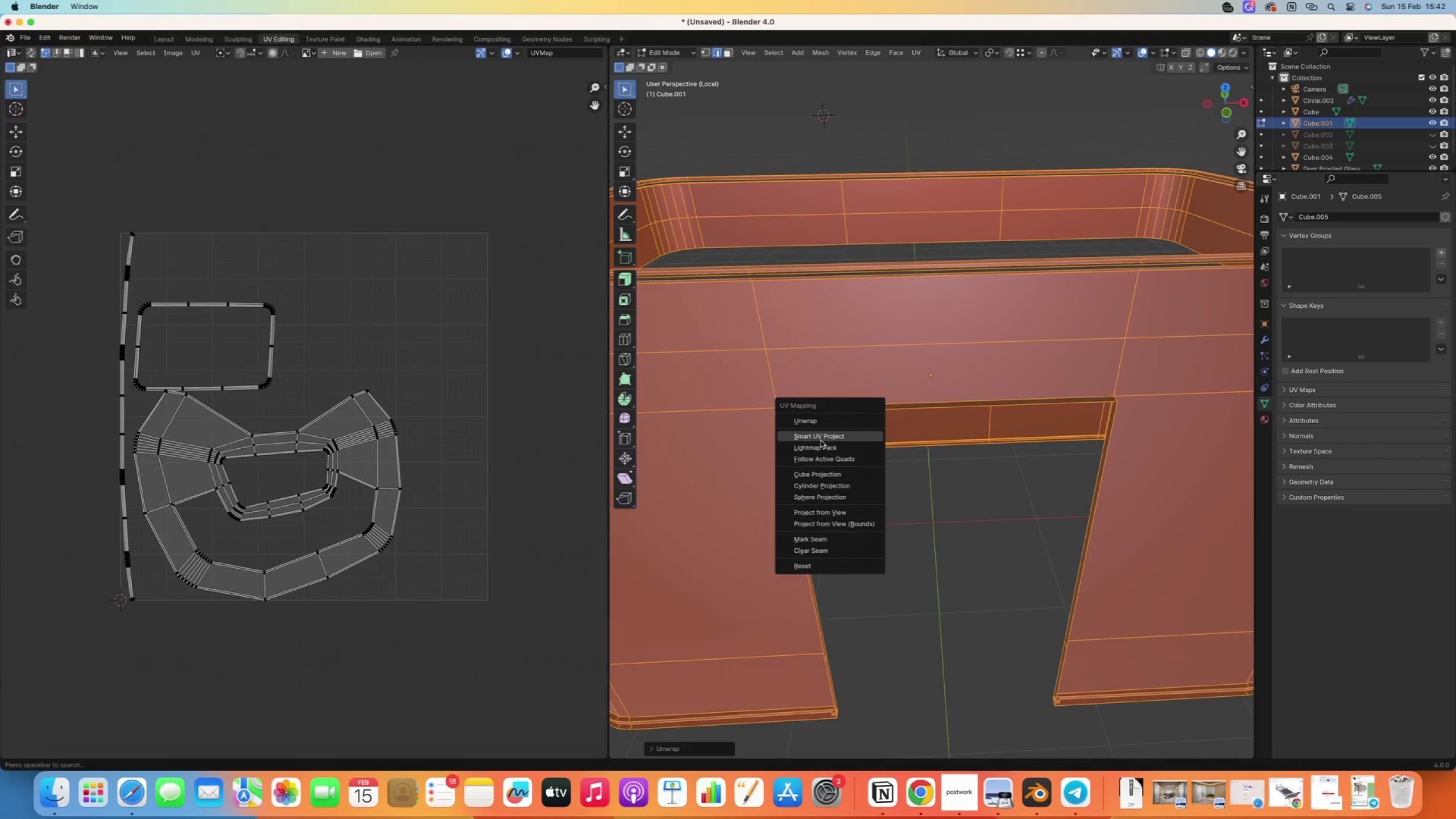 
left_click([821, 440])
 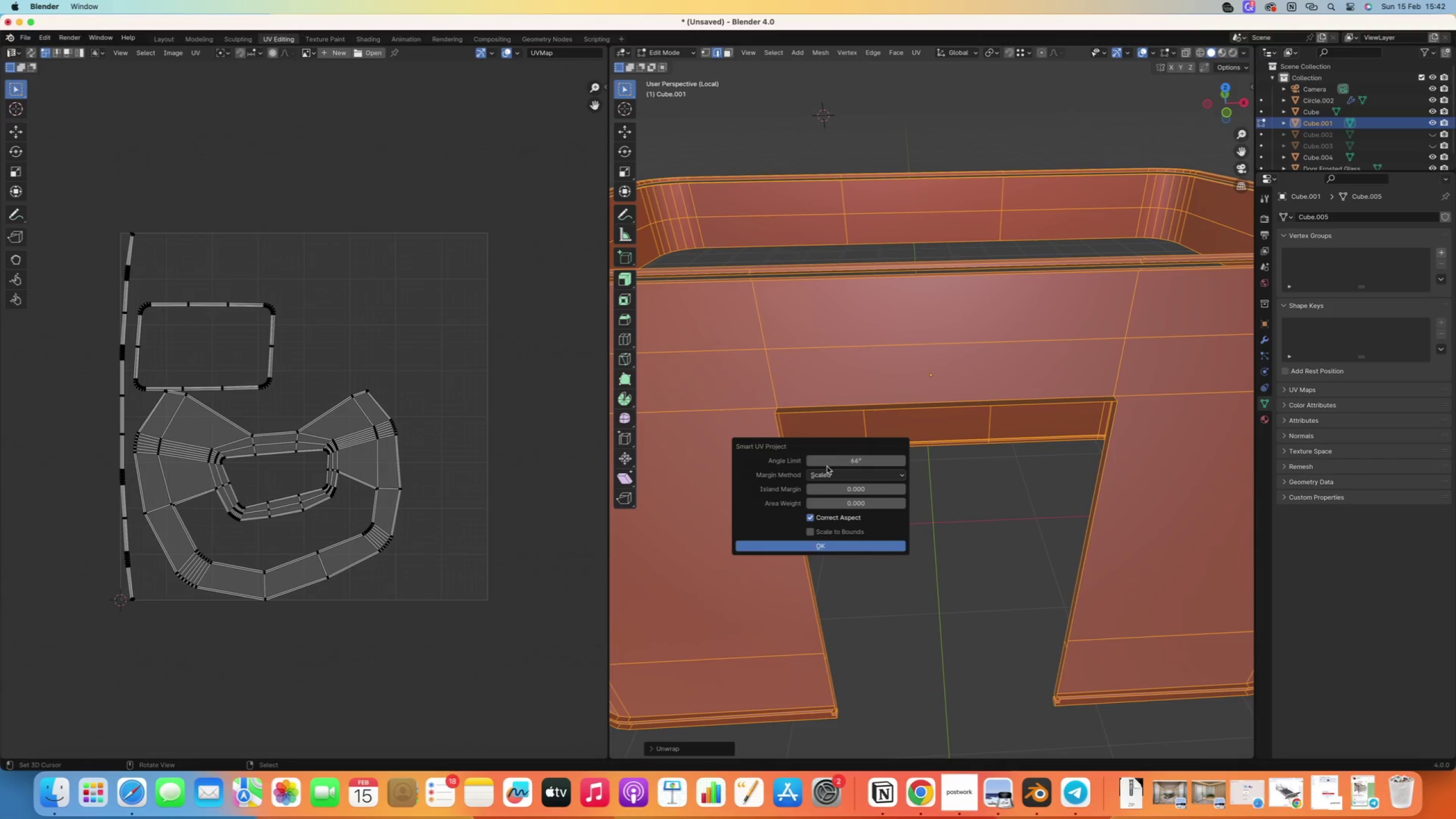 
left_click_drag(start_coordinate=[839, 463], to_coordinate=[829, 467])
 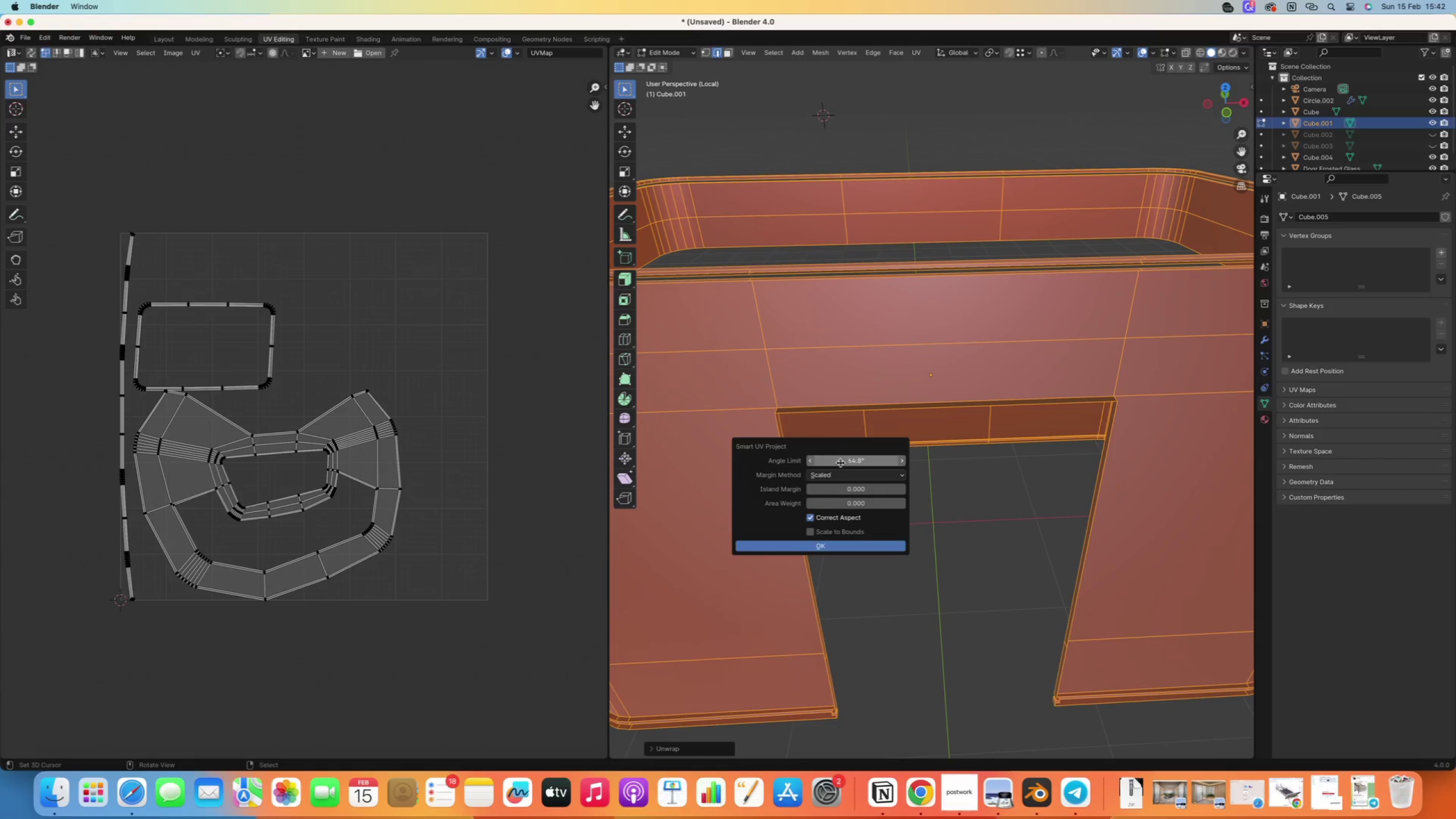 
left_click([841, 463])
 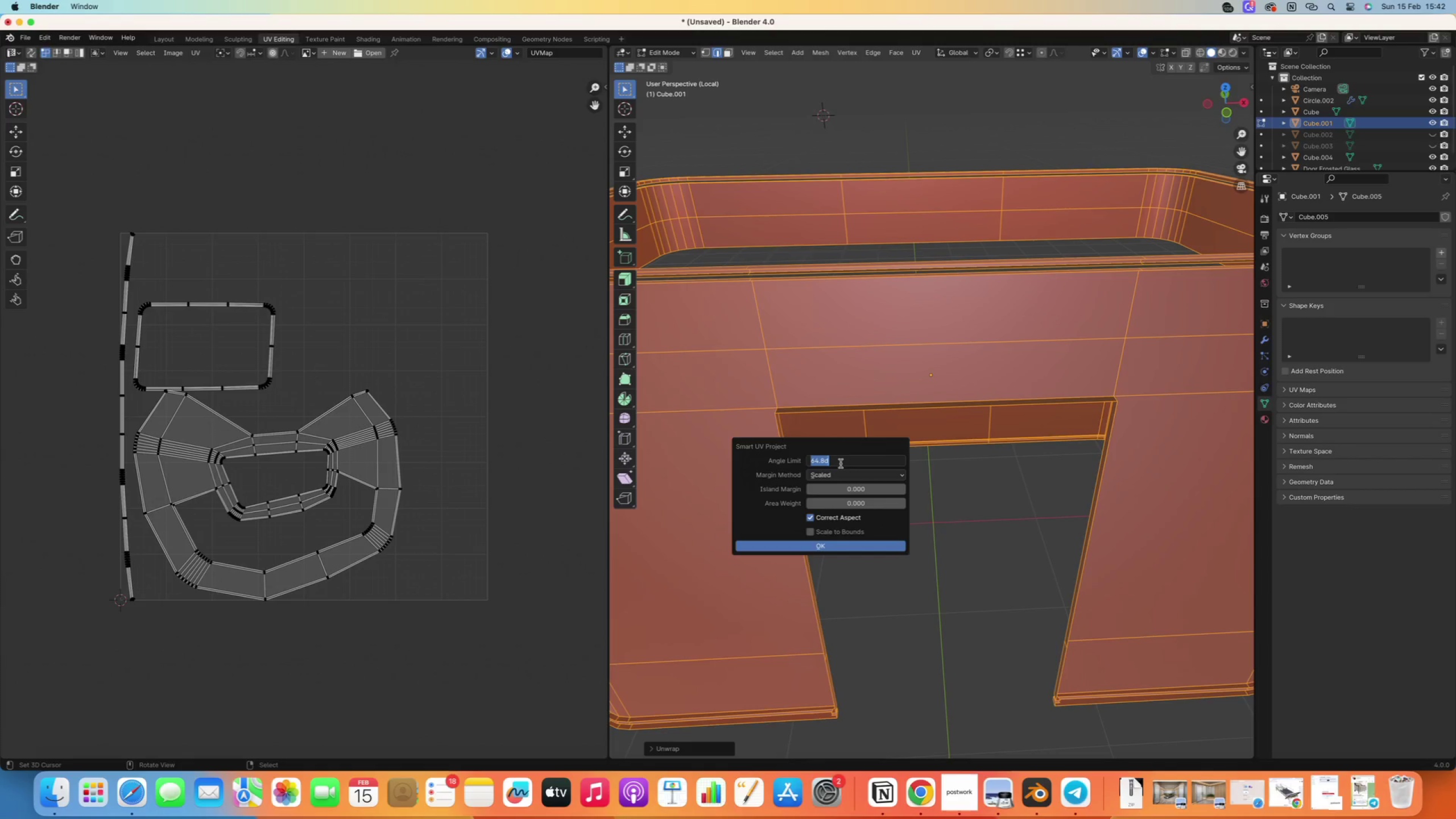 
type(30)
 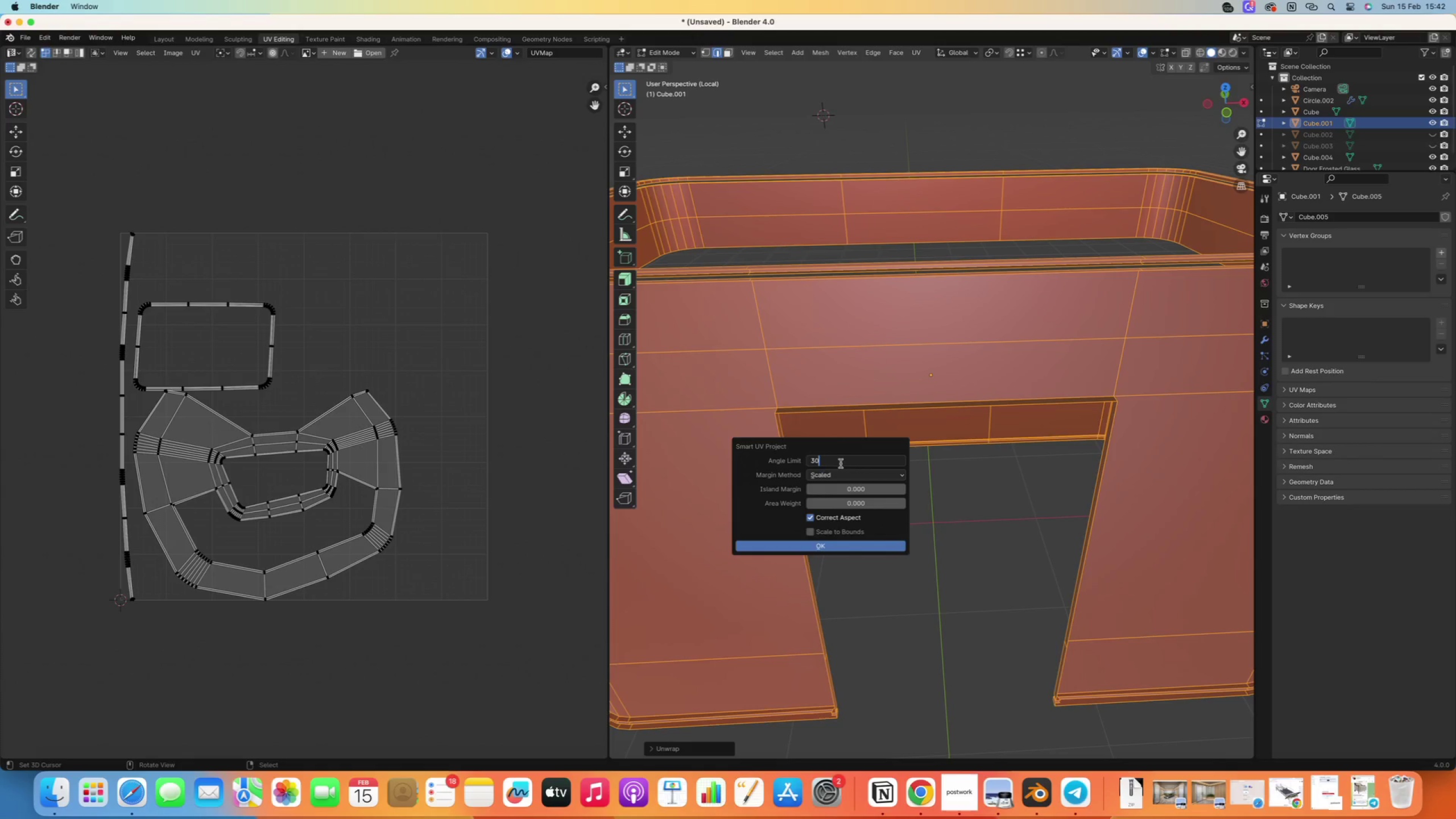 
key(Enter)
 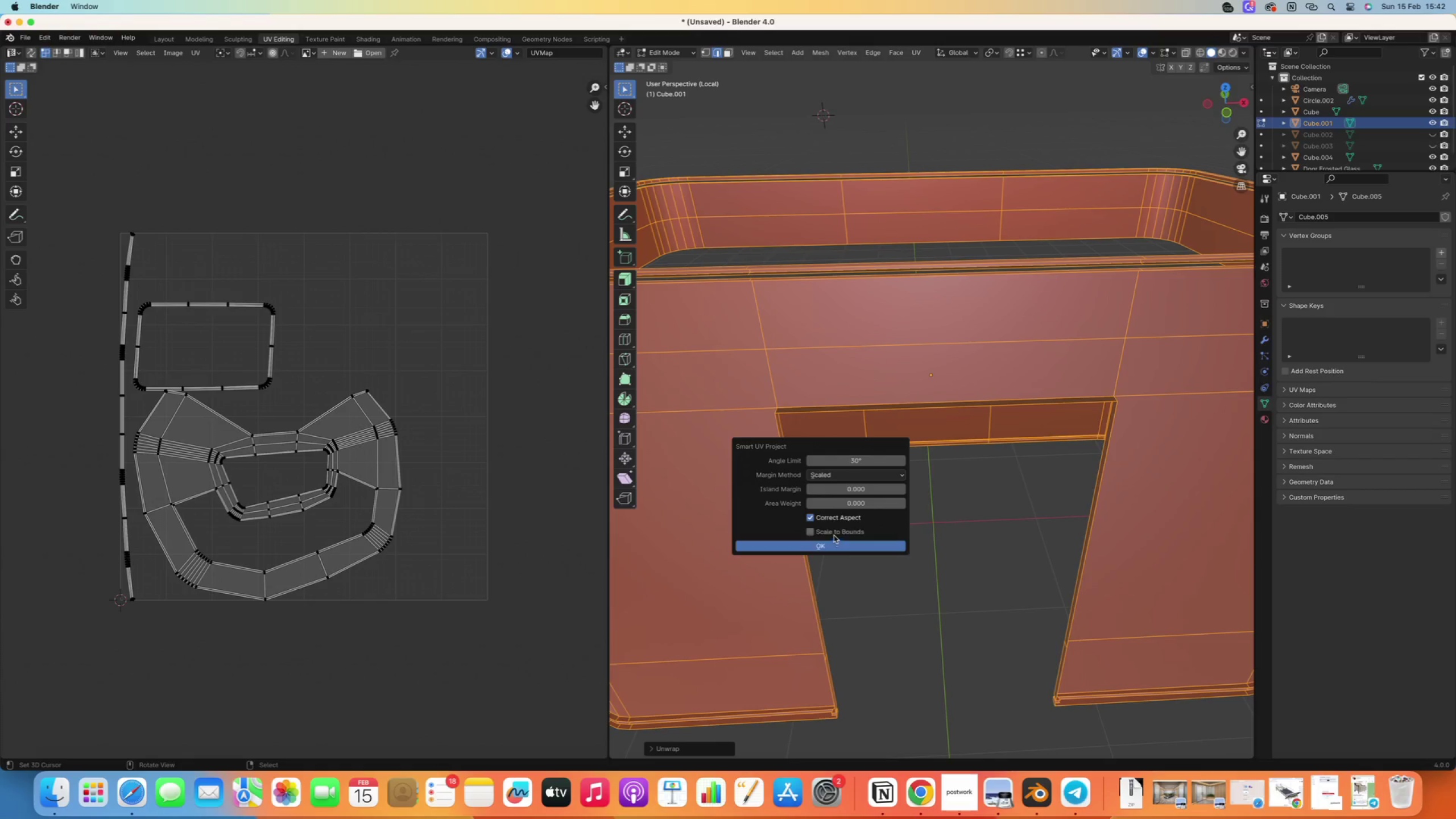 
left_click([820, 548])
 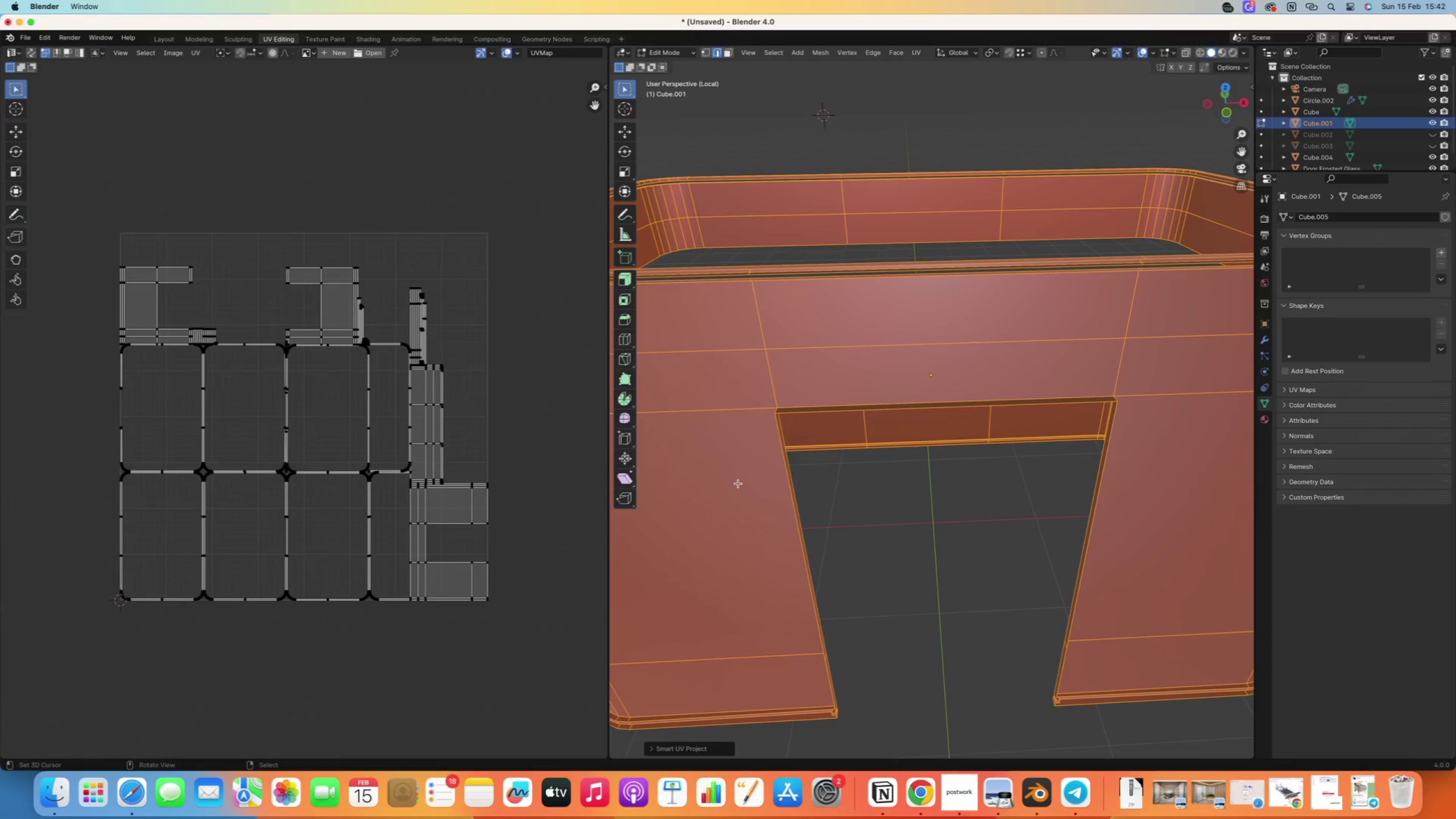 
wait(5.19)
 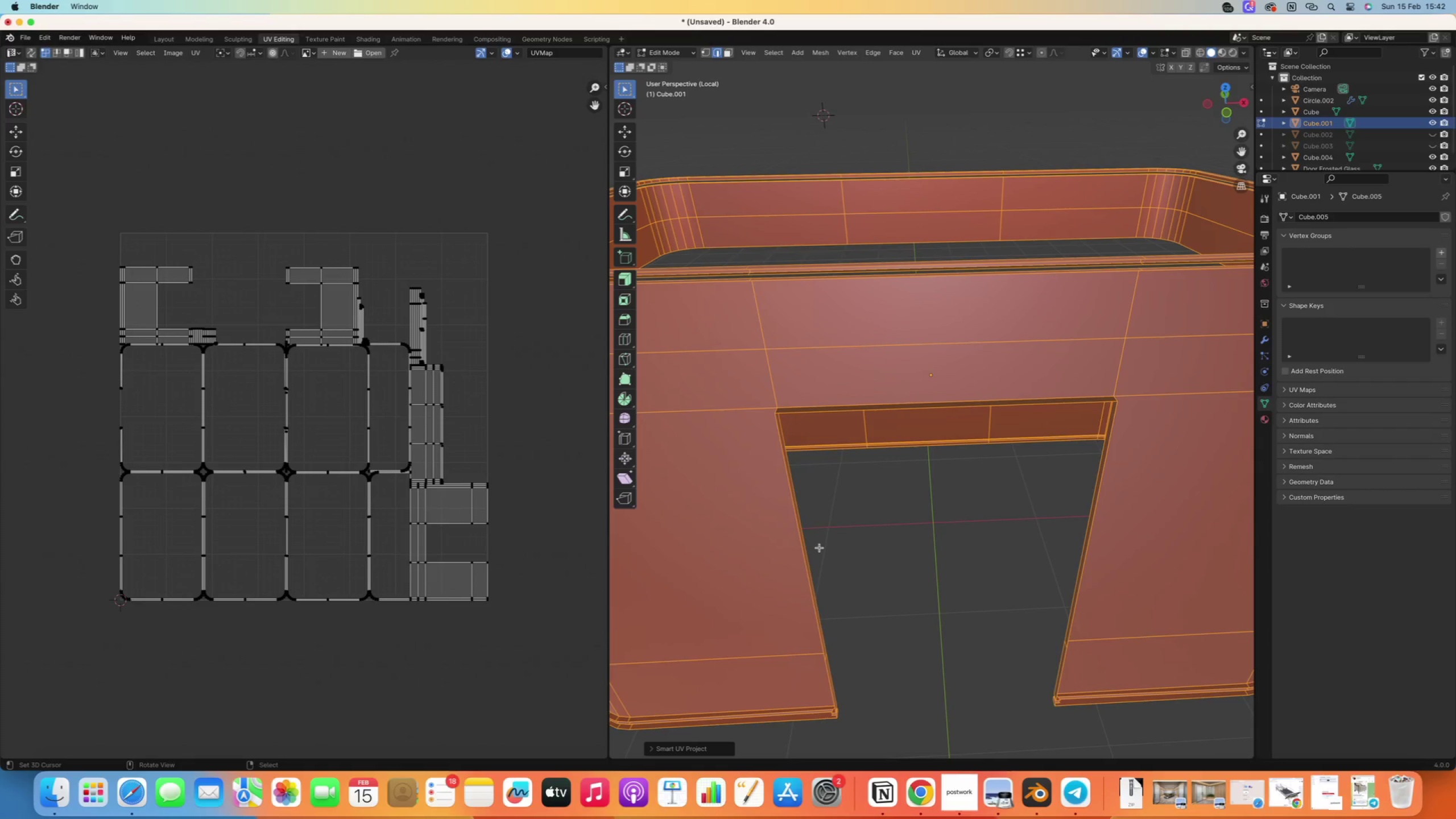 
right_click([717, 139])
 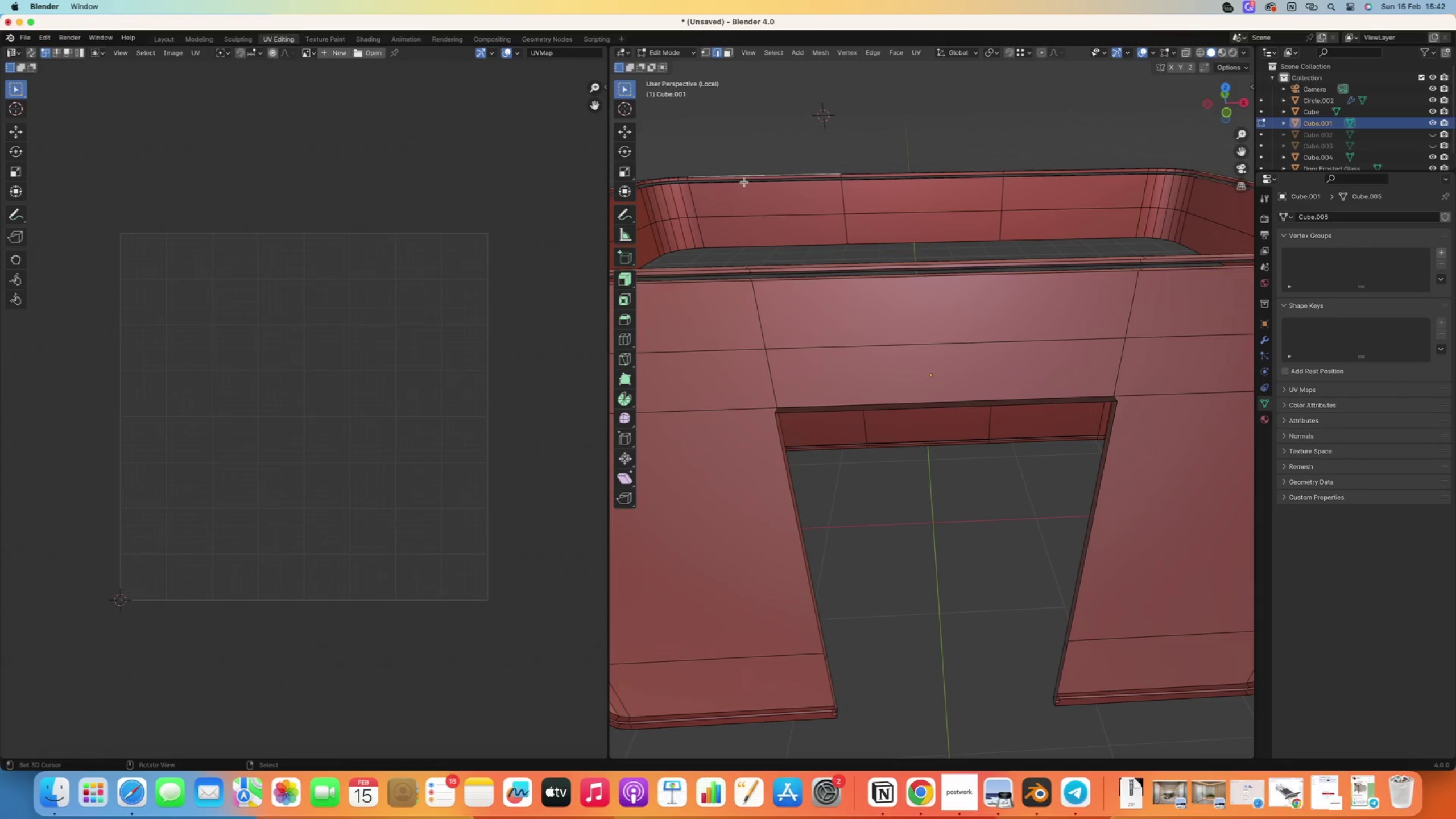 
right_click([796, 213])
 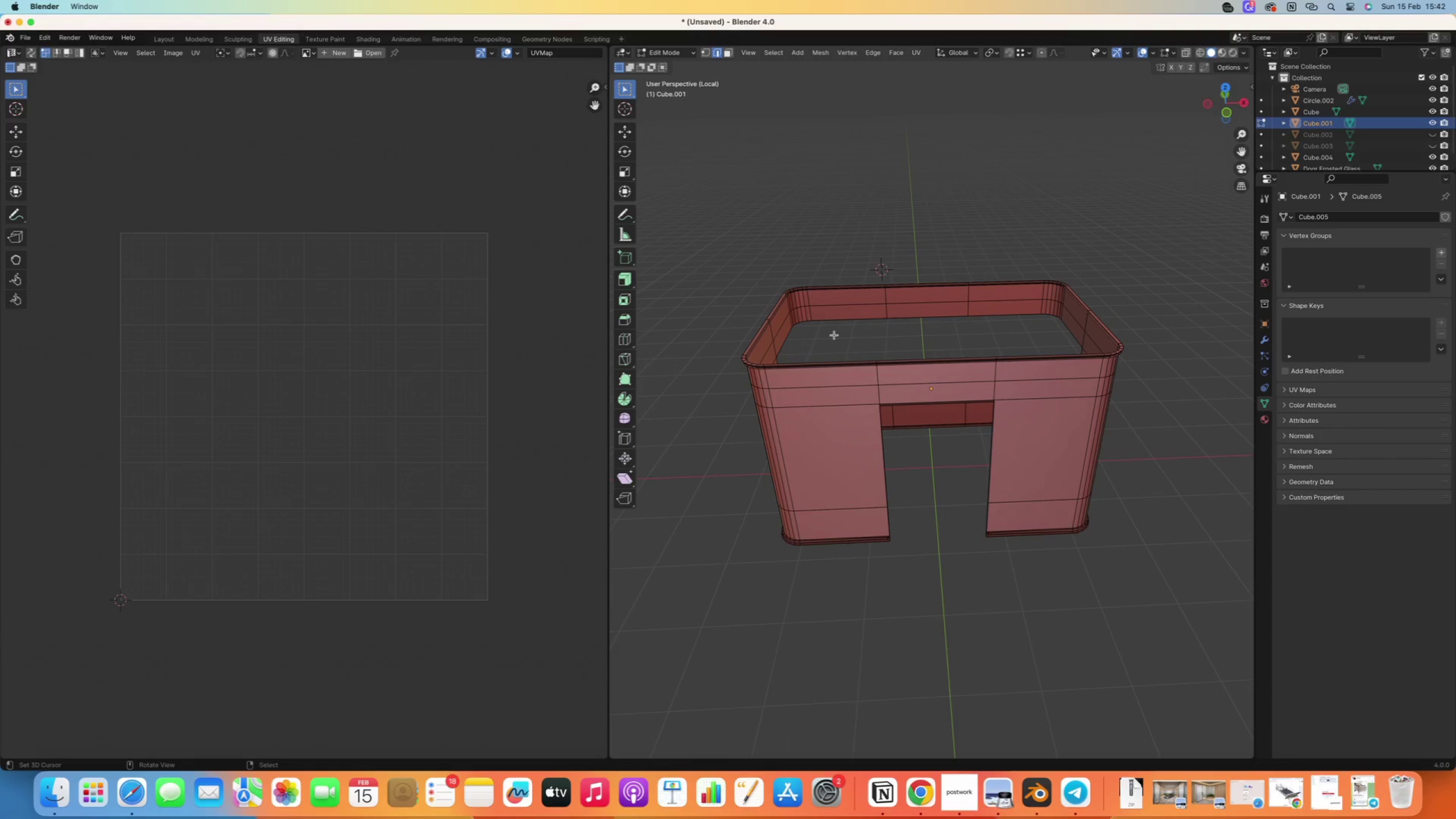 
scroll: coordinate [830, 320], scroll_direction: down, amount: 9.0
 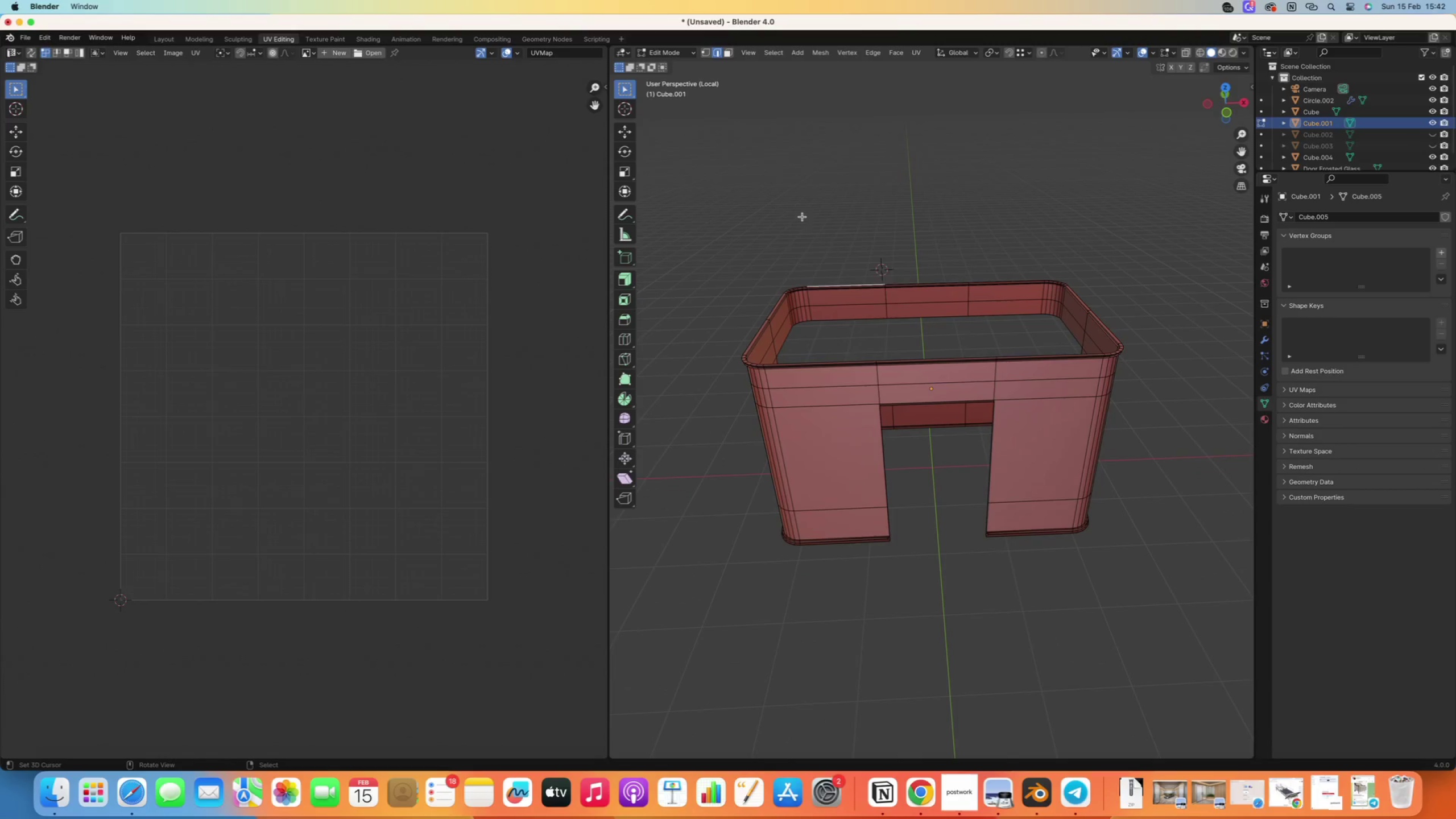 
key(Slash)
 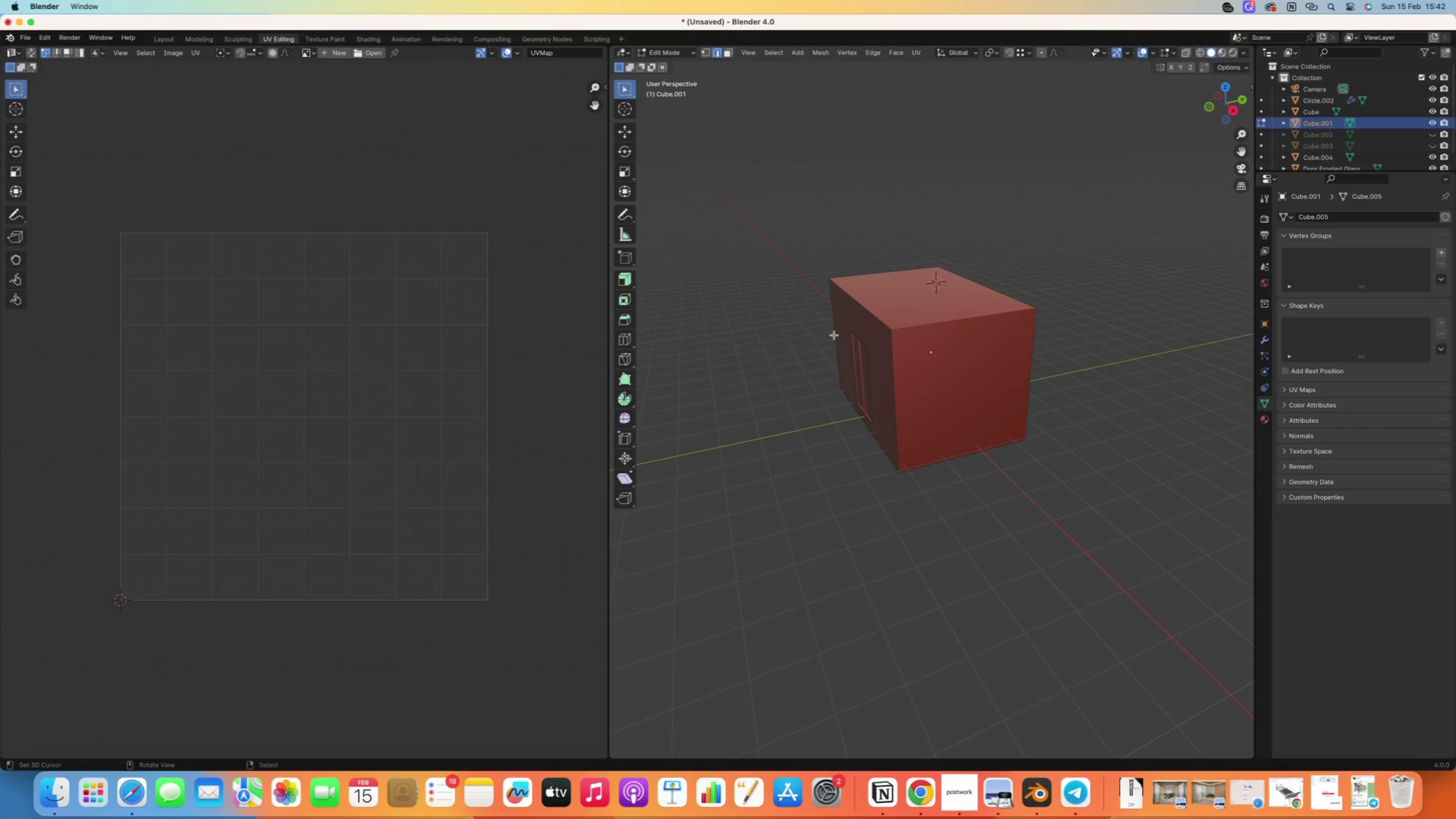 
scroll: coordinate [875, 349], scroll_direction: up, amount: 1.0
 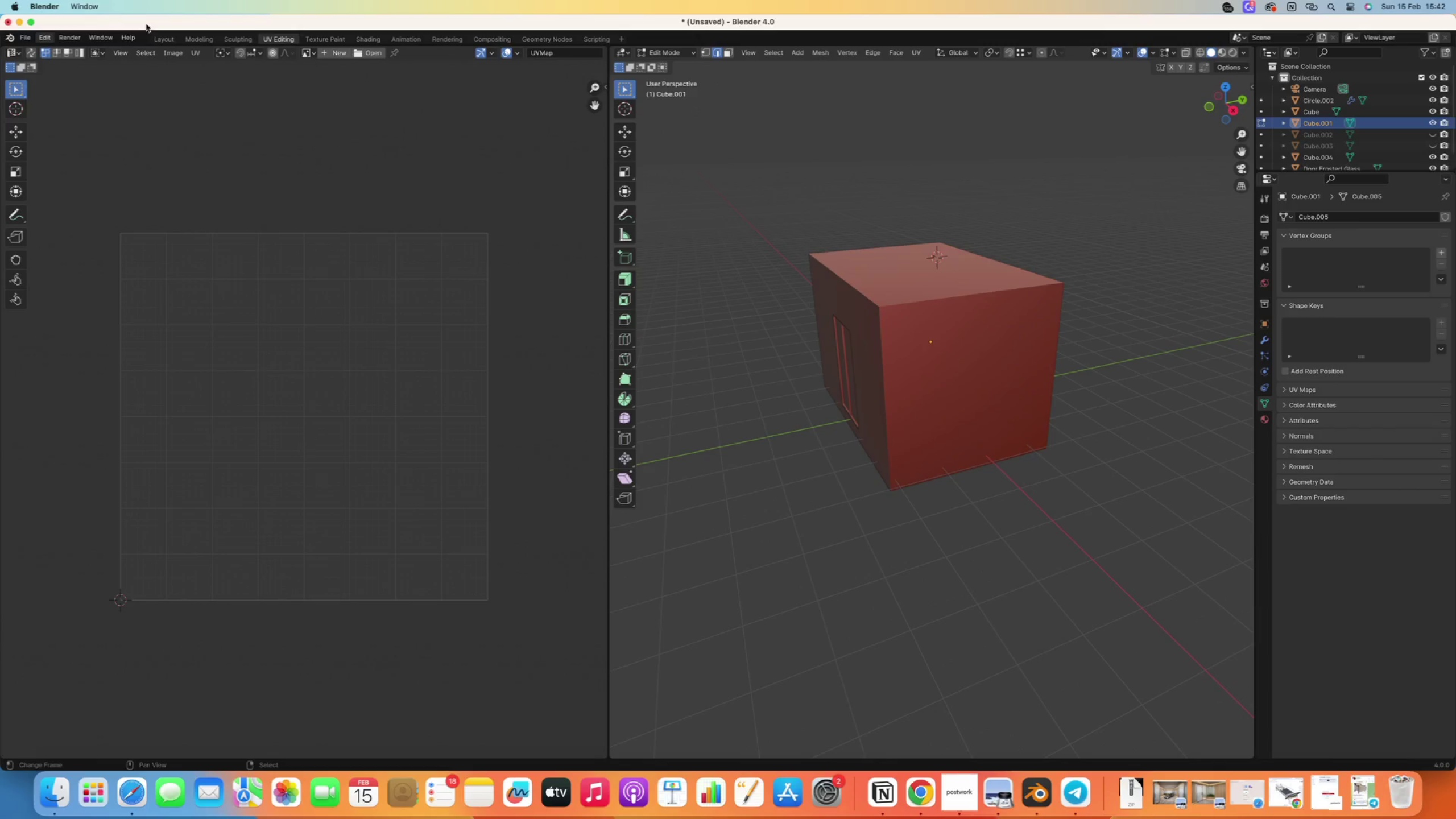 
left_click([196, 39])
 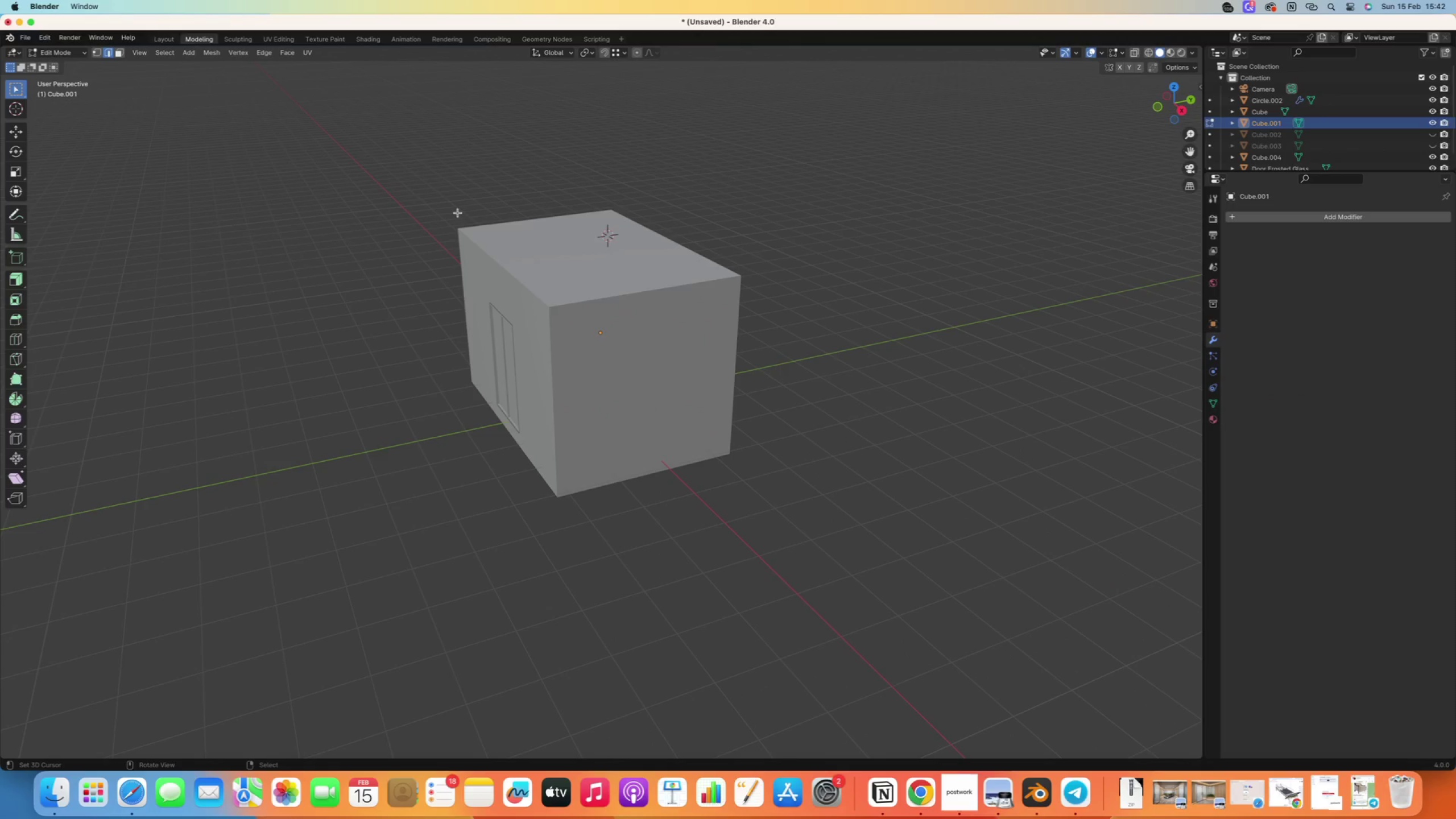 
scroll: coordinate [516, 340], scroll_direction: up, amount: 10.0
 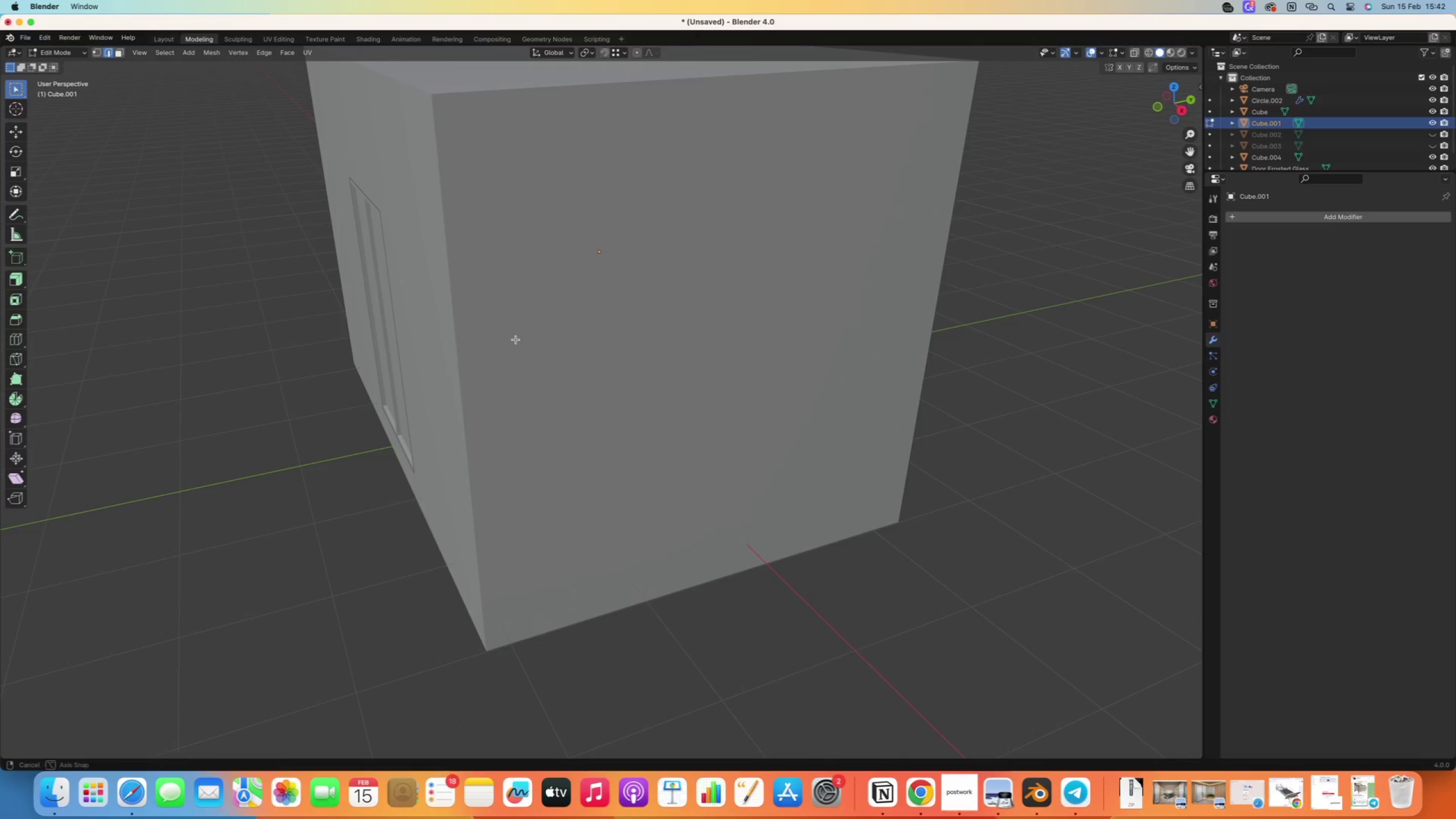 
key(Slash)
 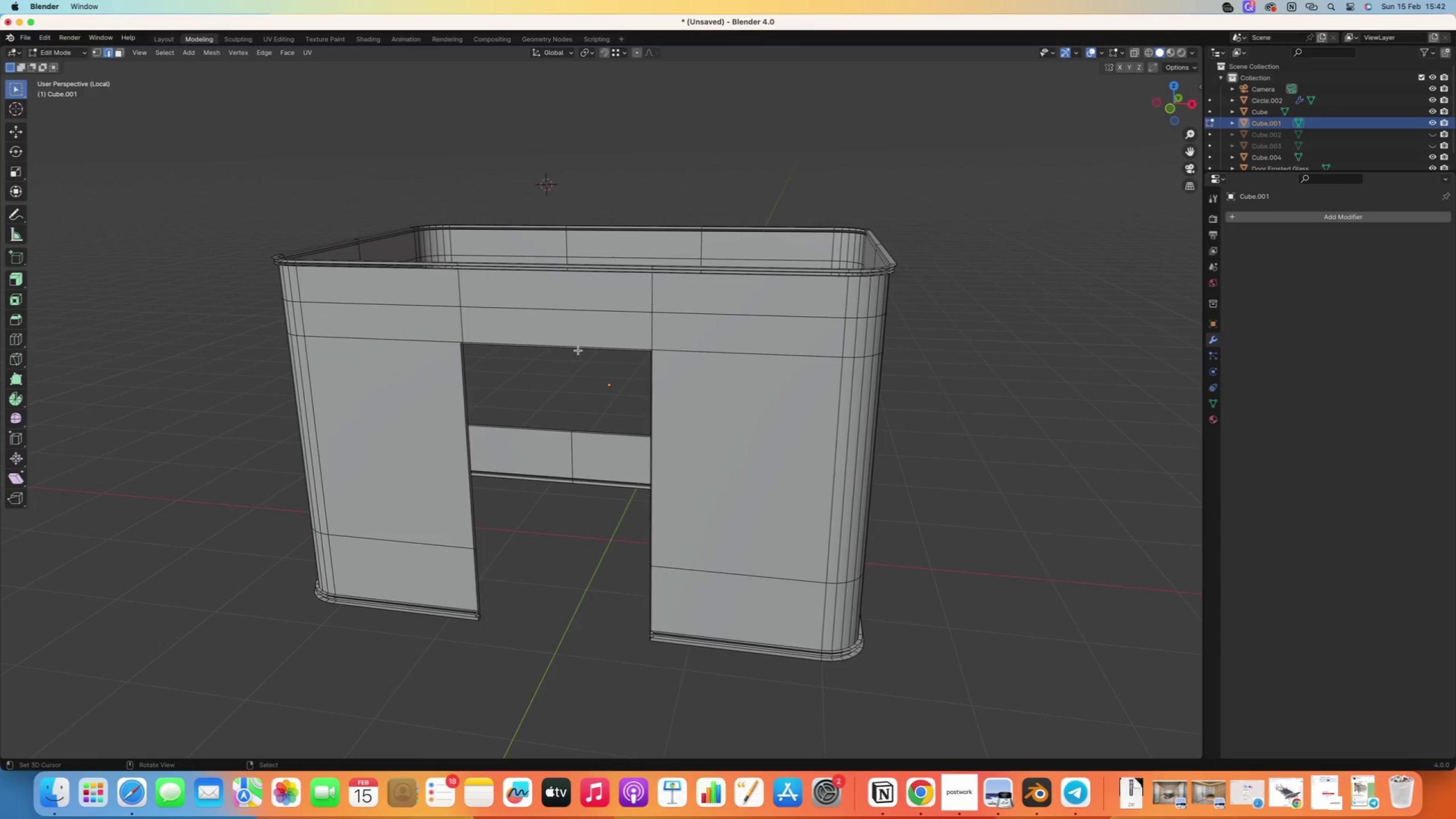 
scroll: coordinate [578, 350], scroll_direction: up, amount: 8.0
 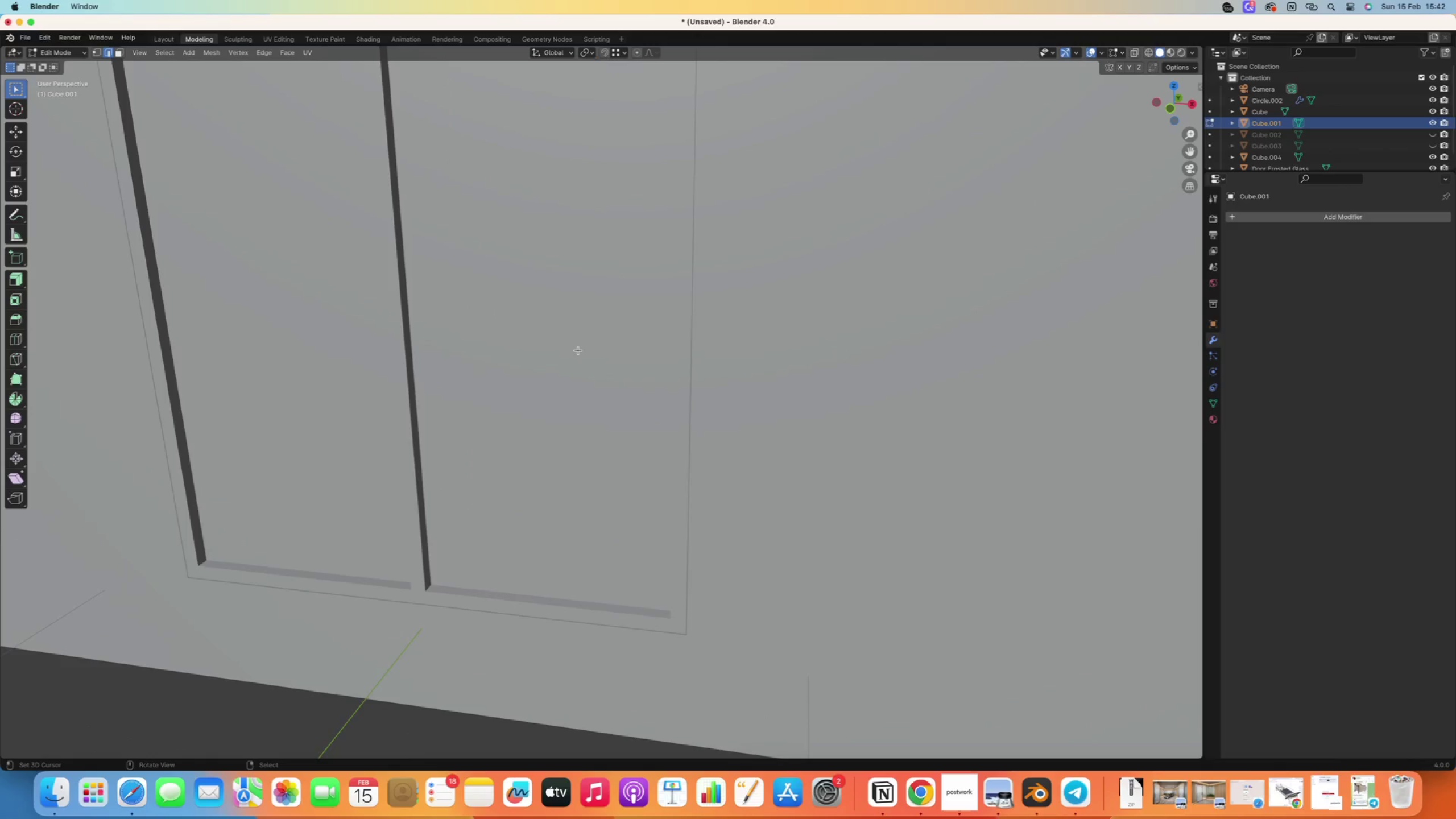 
key(Slash)
 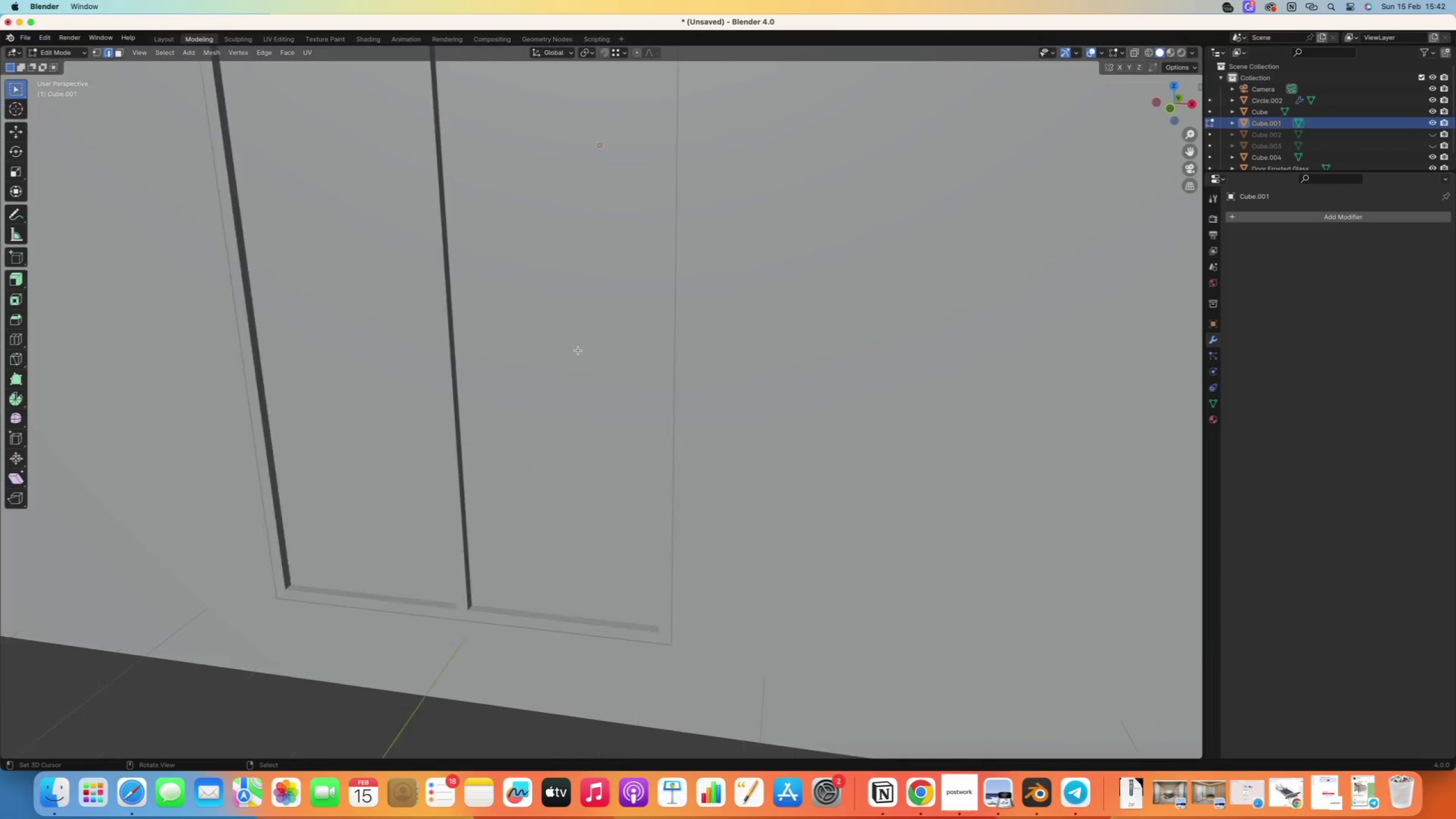 
scroll: coordinate [559, 369], scroll_direction: down, amount: 20.0
 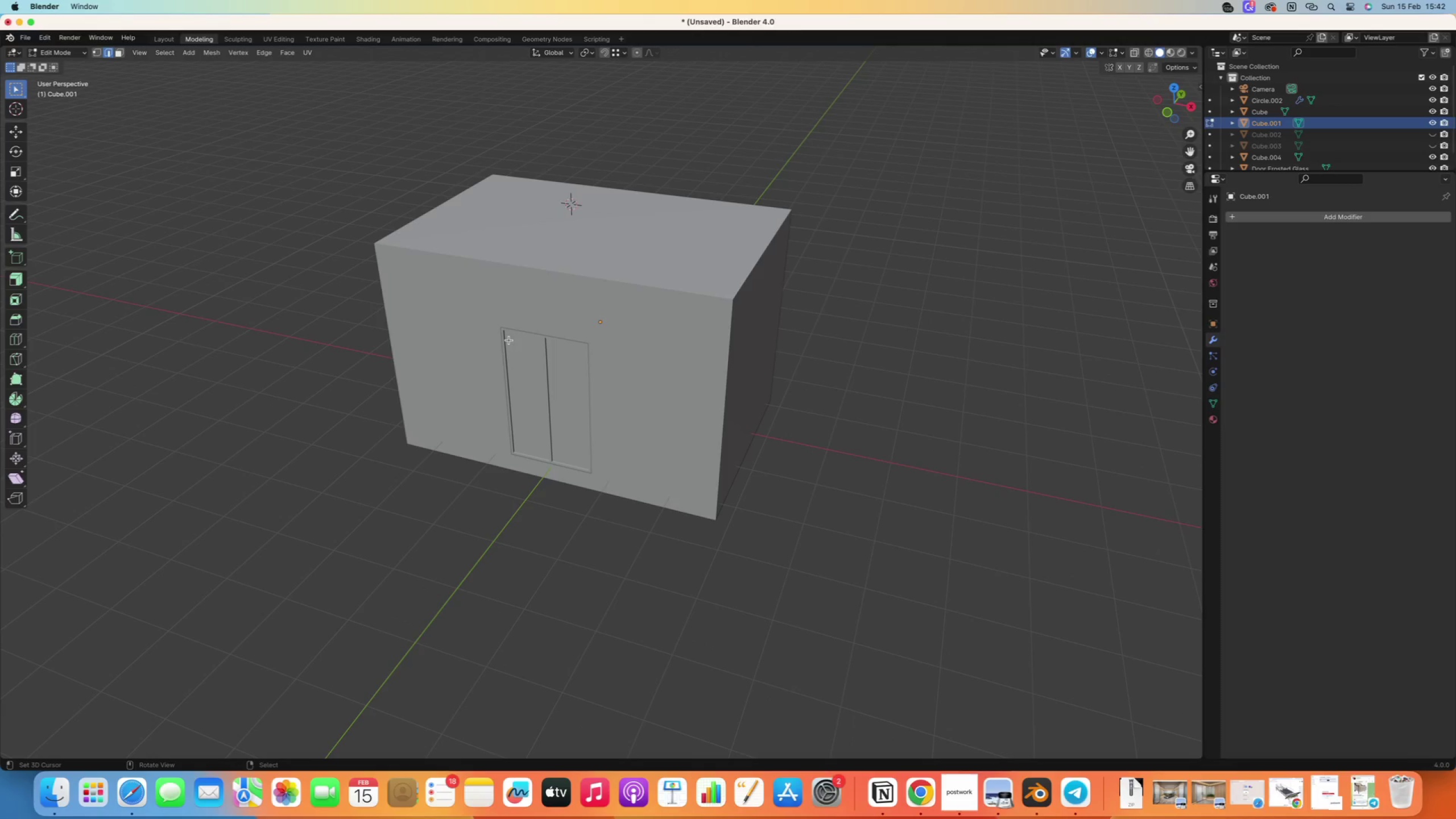 
key(Tab)
 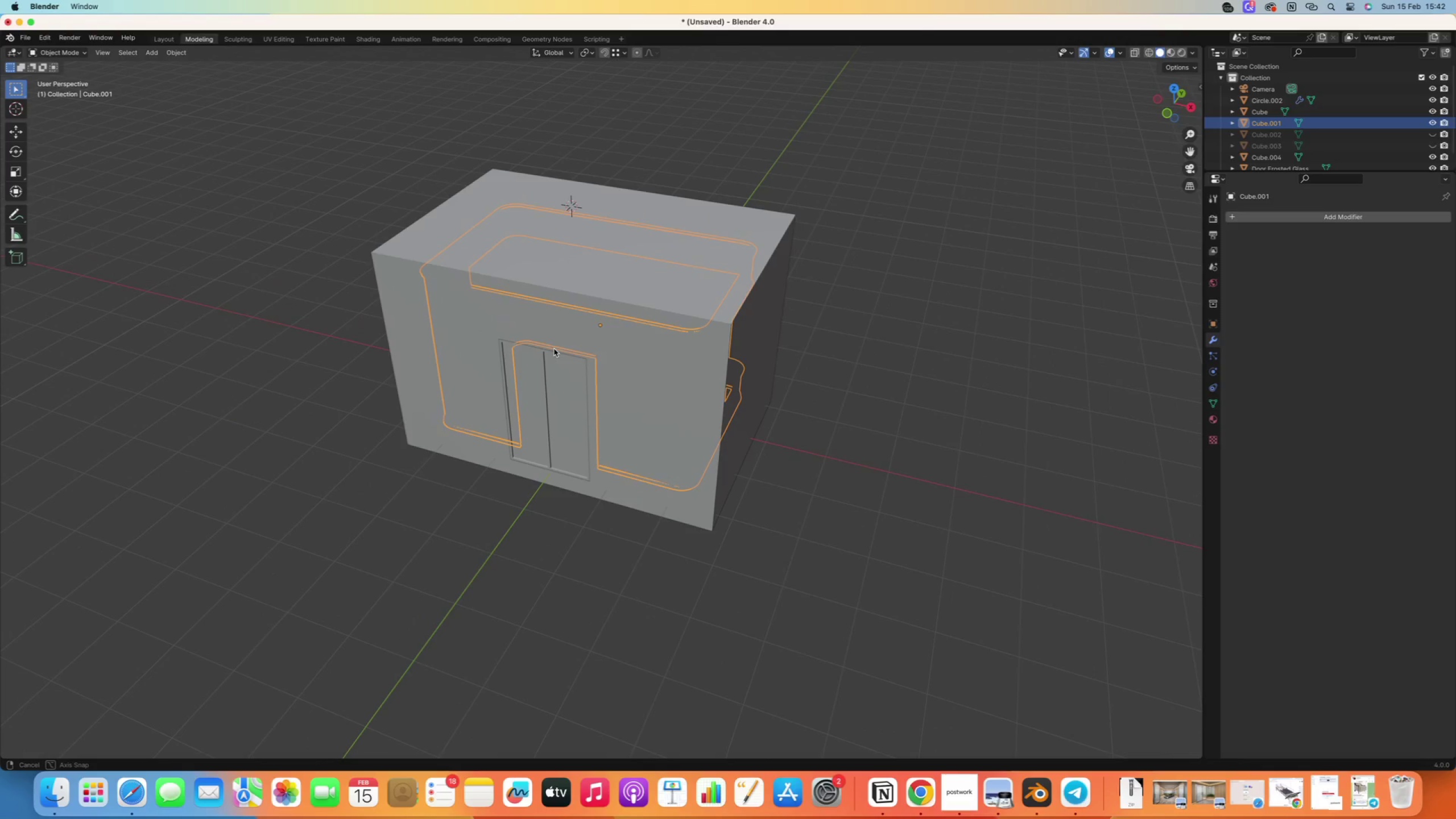 
wait(5.37)
 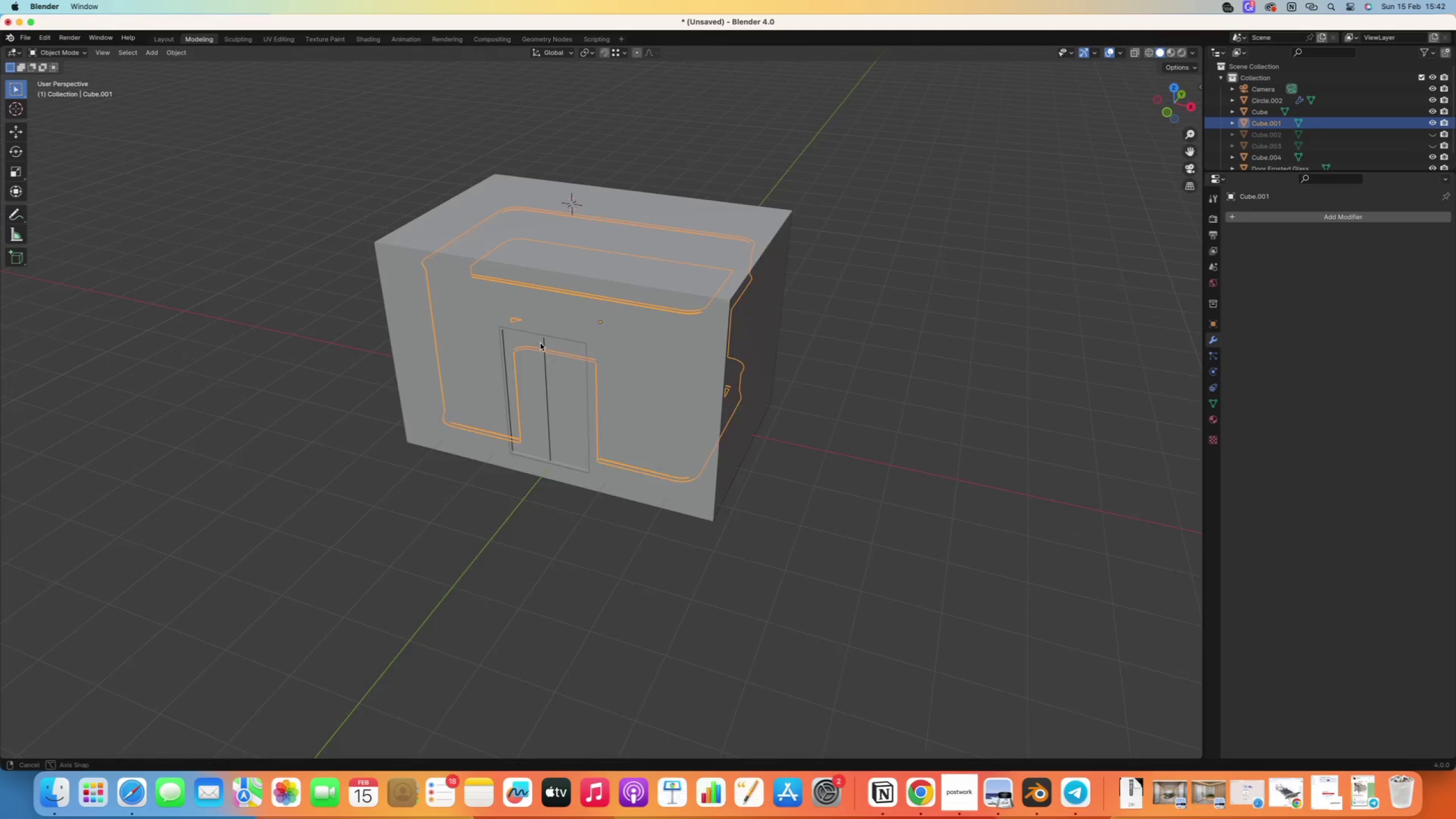 
right_click([497, 315])
 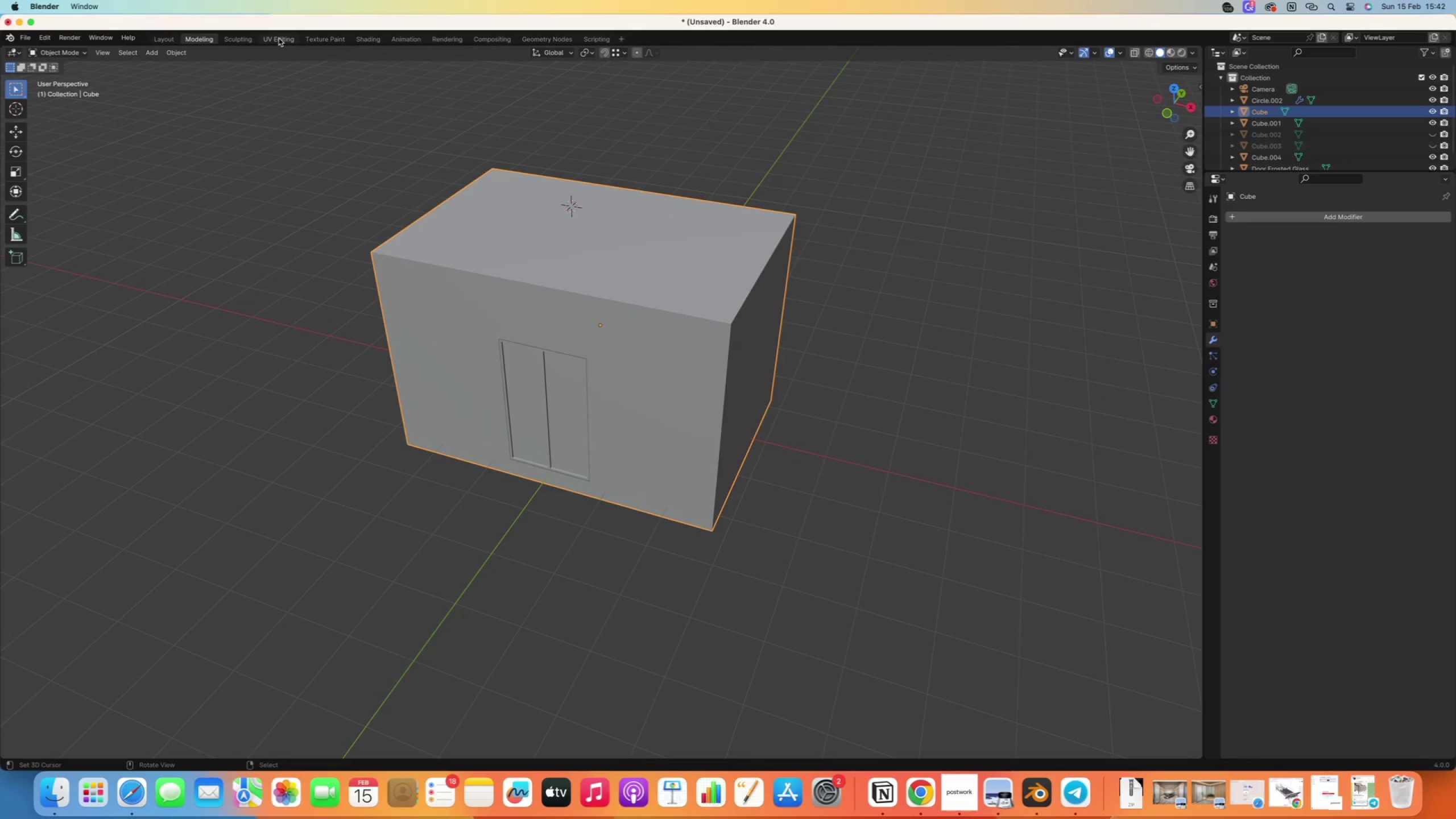 
left_click([290, 40])
 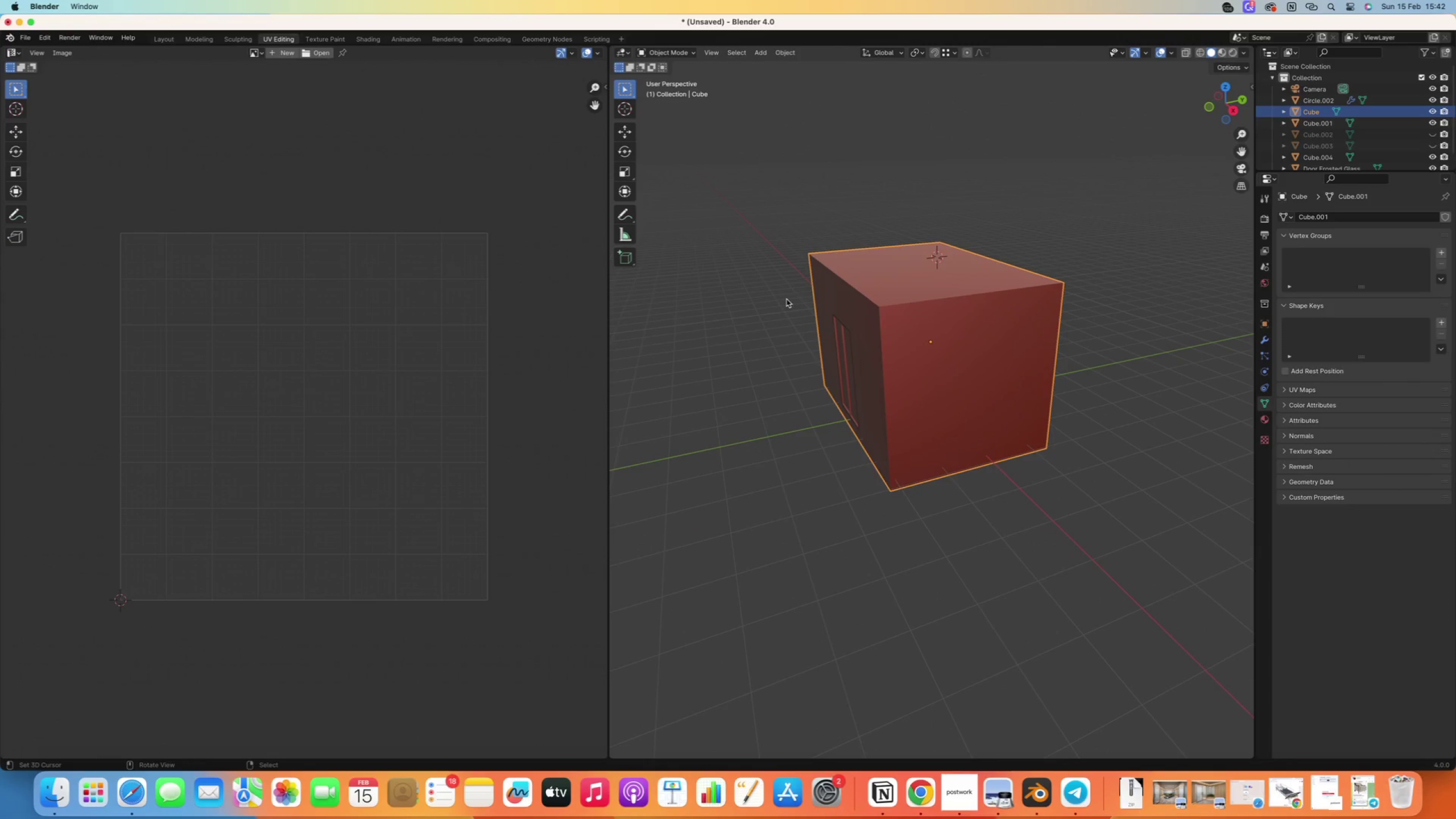 
key(Slash)
 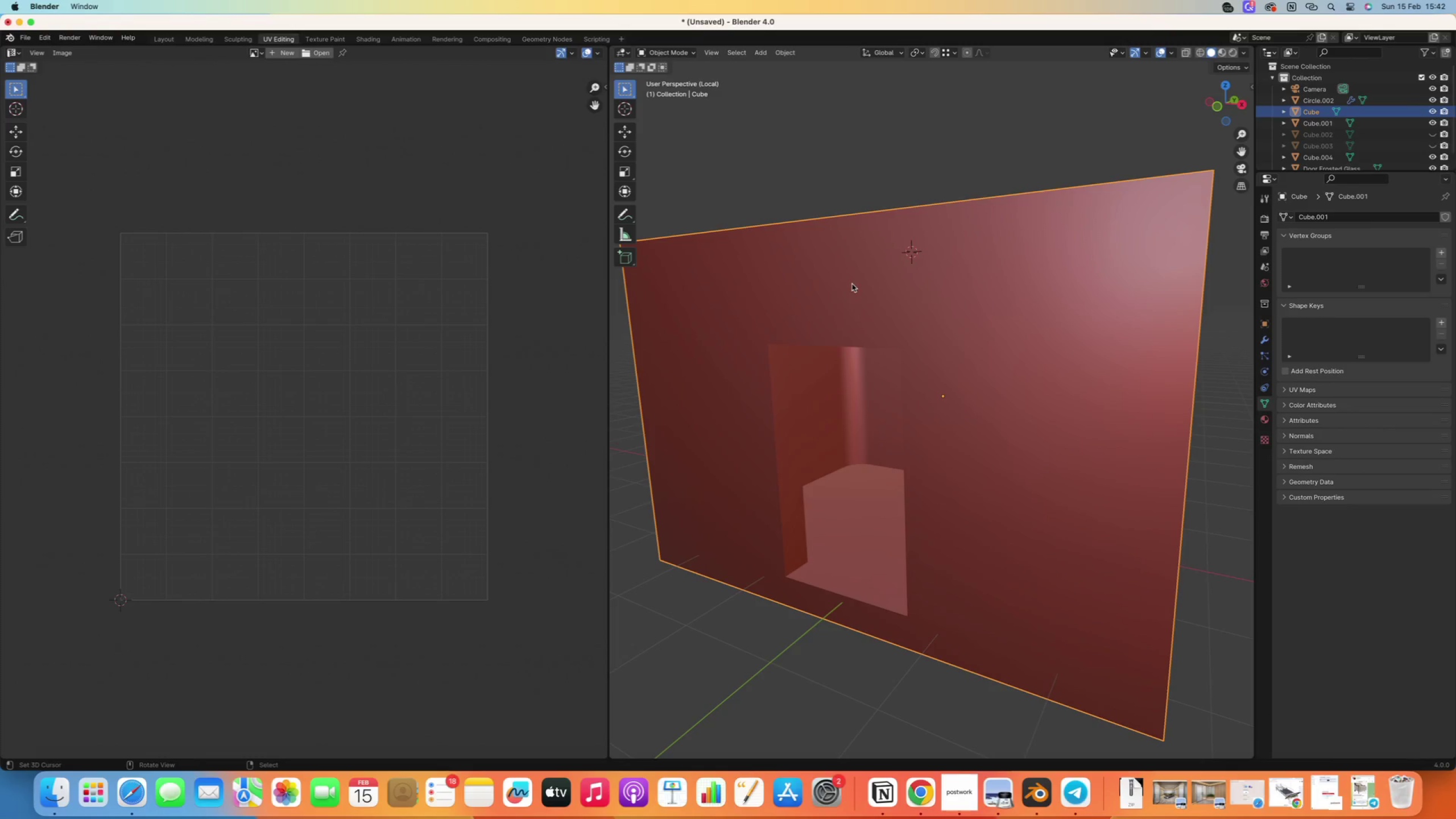 
key(Y)
 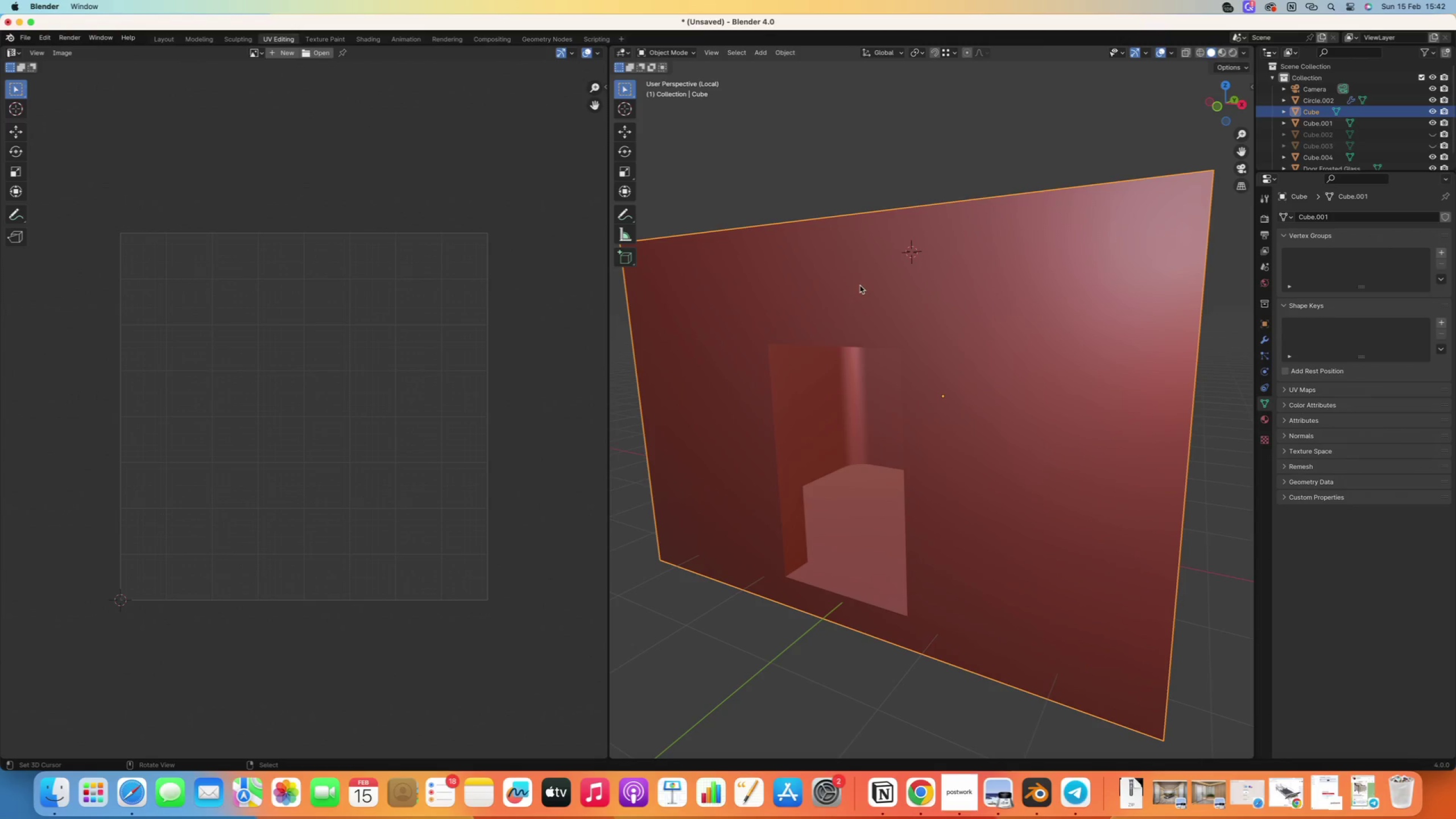 
scroll: coordinate [828, 456], scroll_direction: up, amount: 1.0
 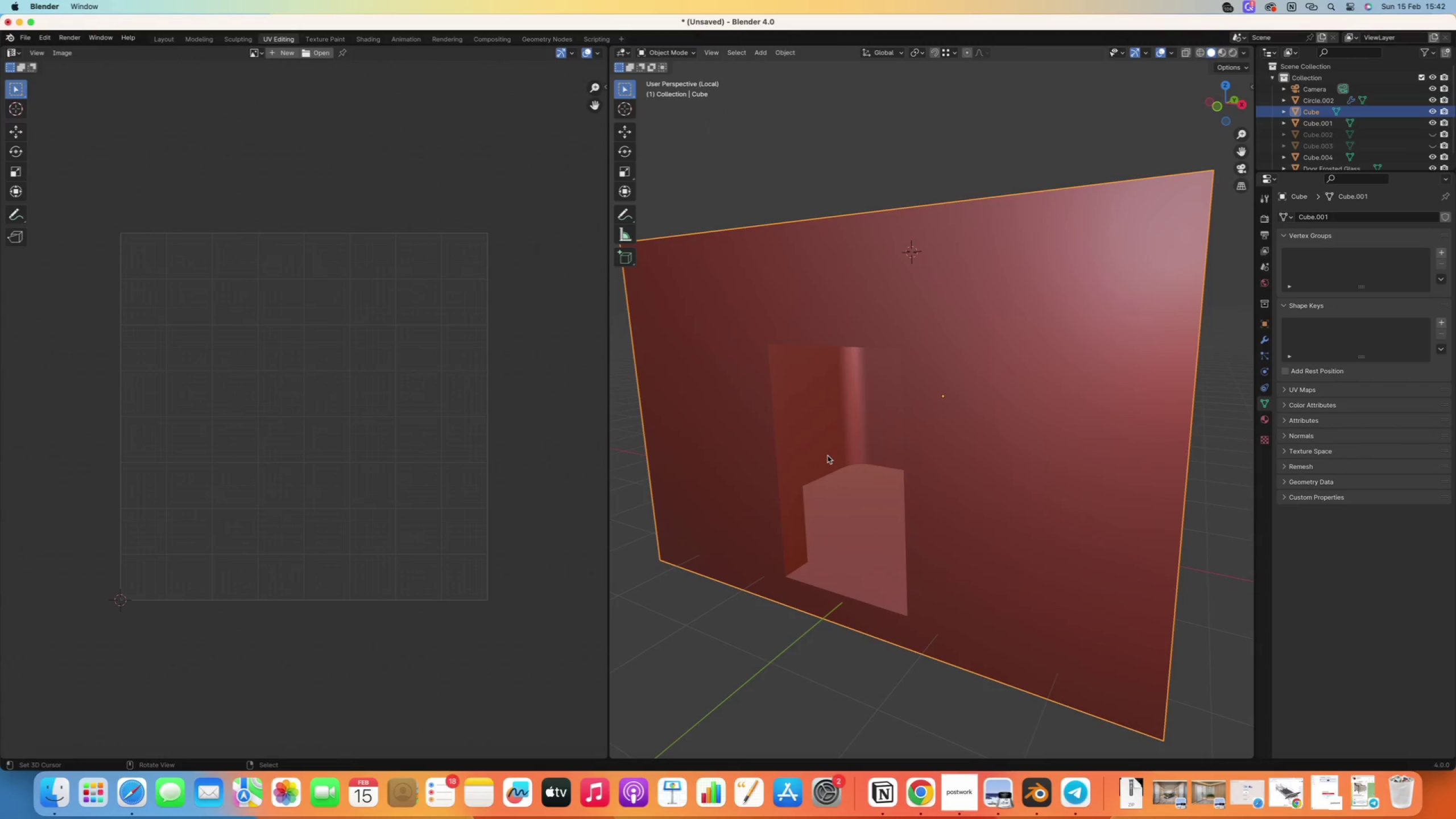 
type( smart)
key(Backspace)
key(Backspace)
key(Backspace)
key(Backspace)
key(Backspace)
type(uv)
key(Backspace)
 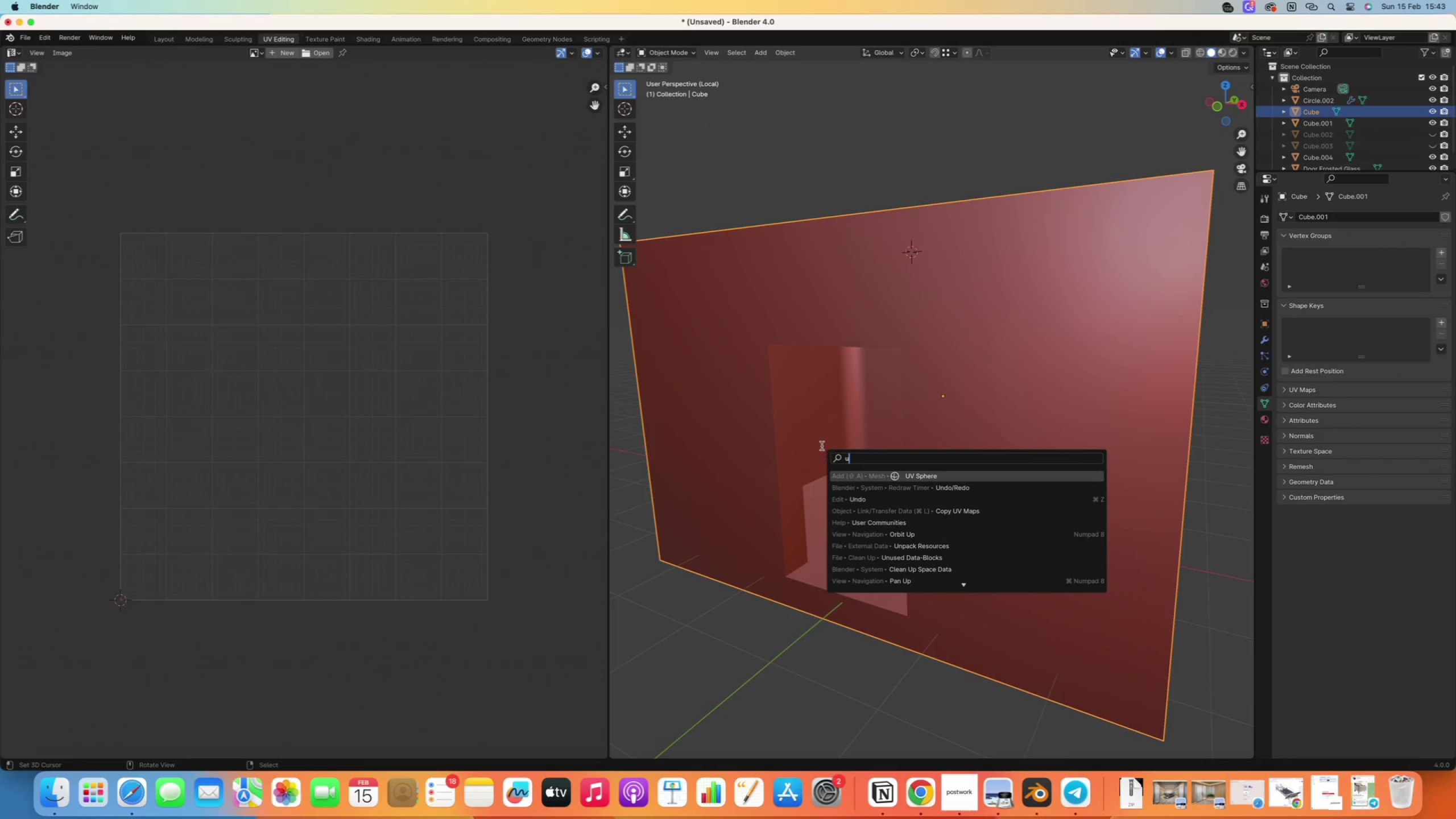 
key(Backspace)
 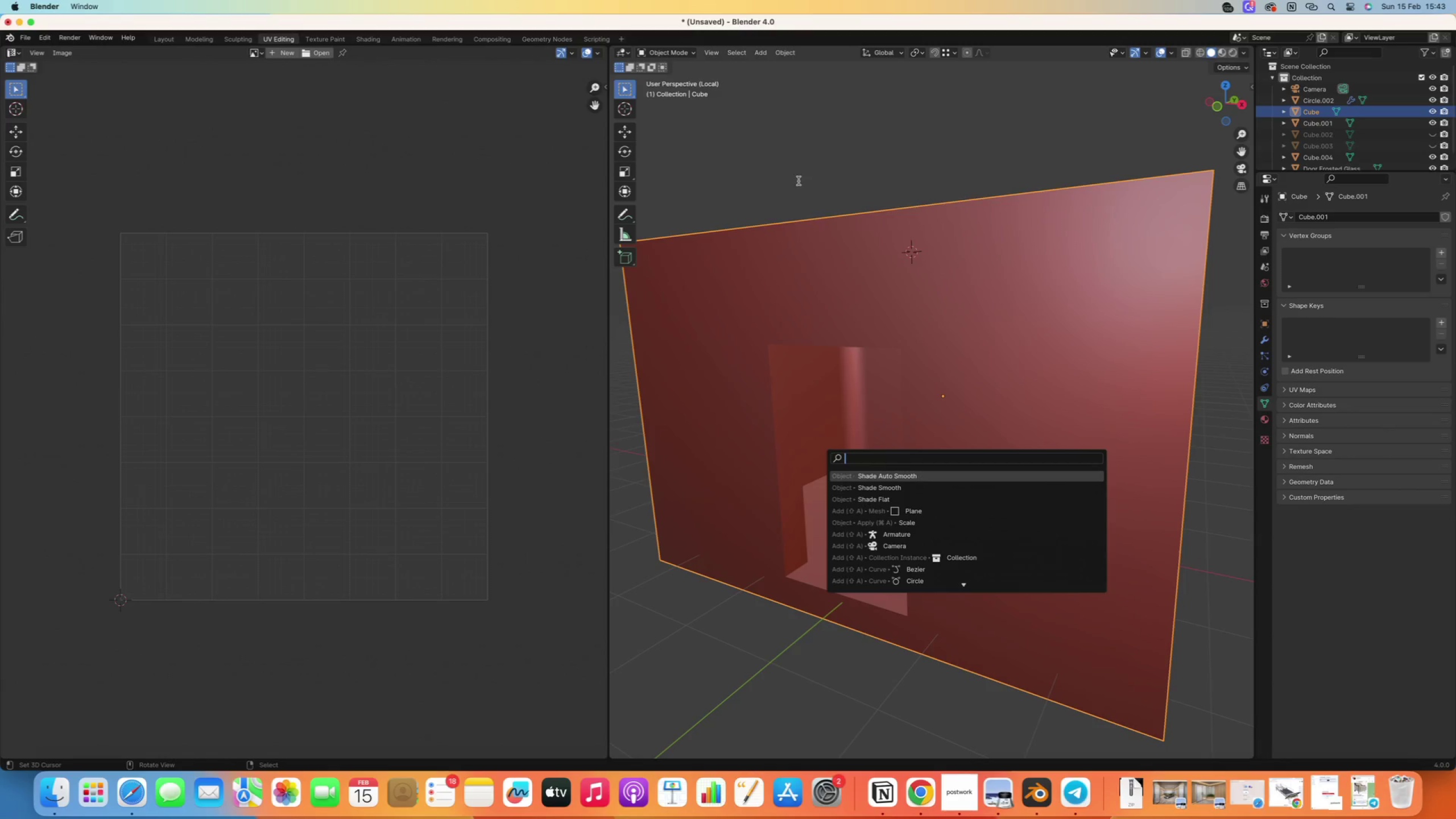 
right_click([799, 181])
 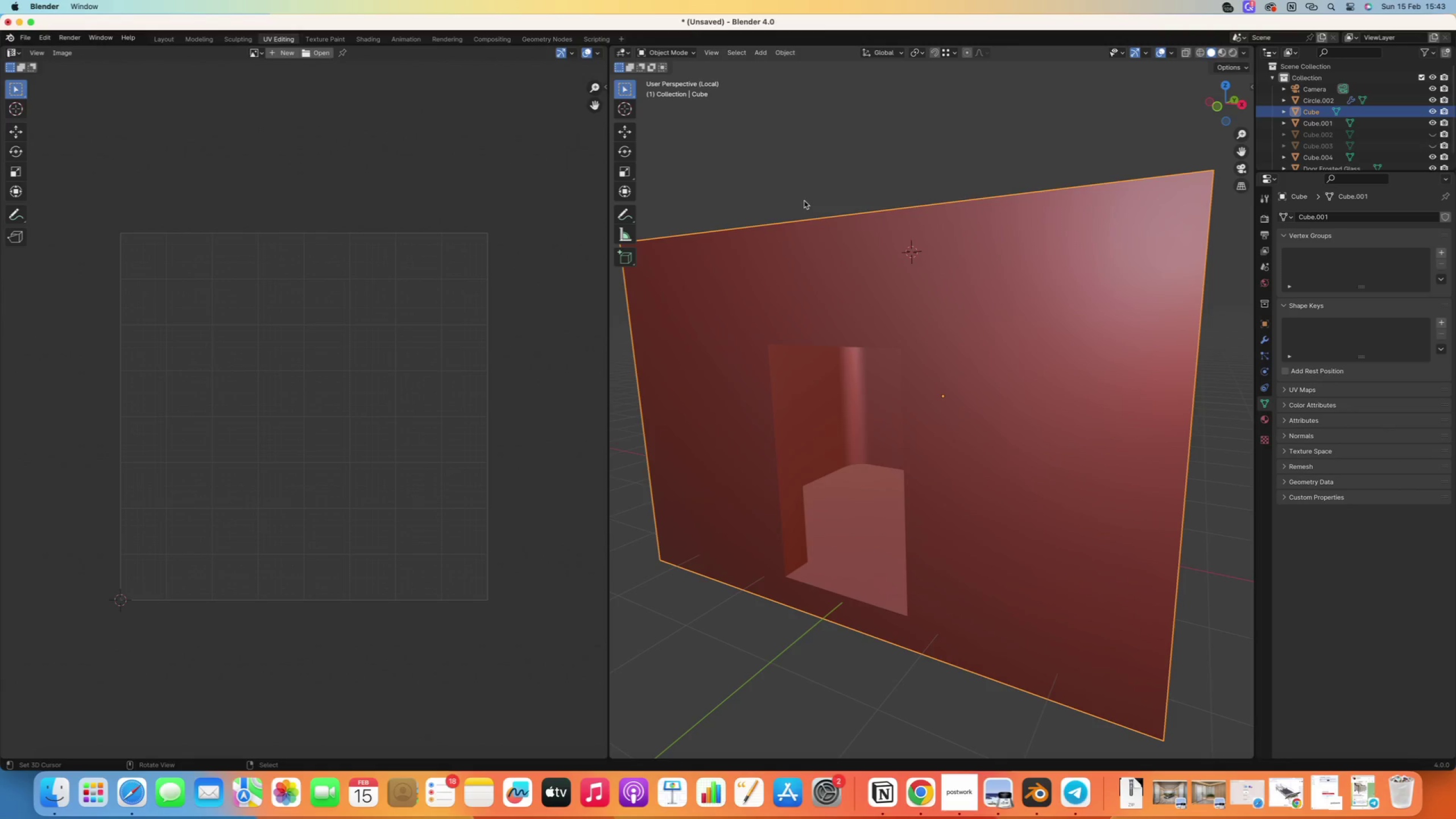 
key(Tab)
 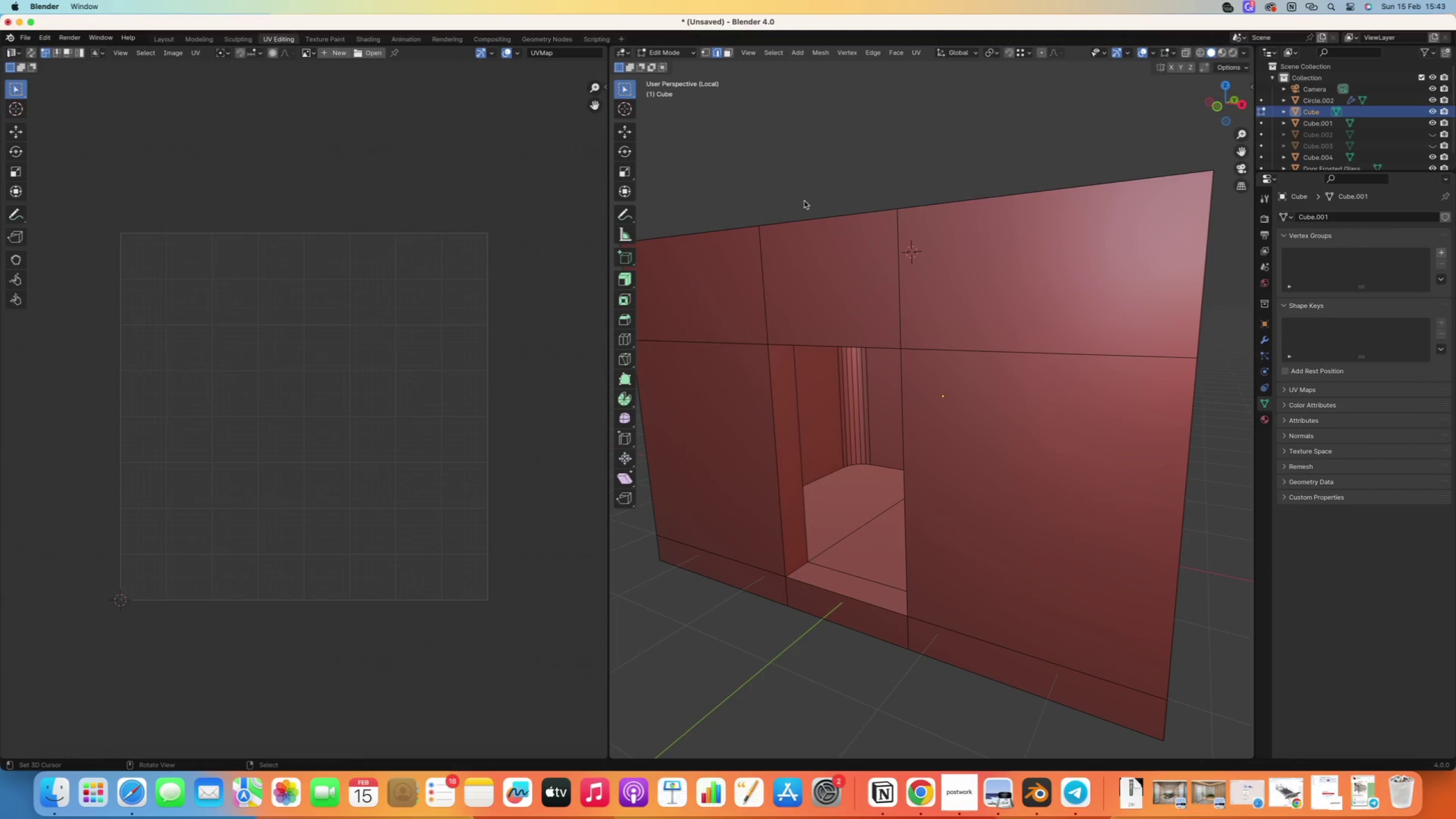 
key(A)
 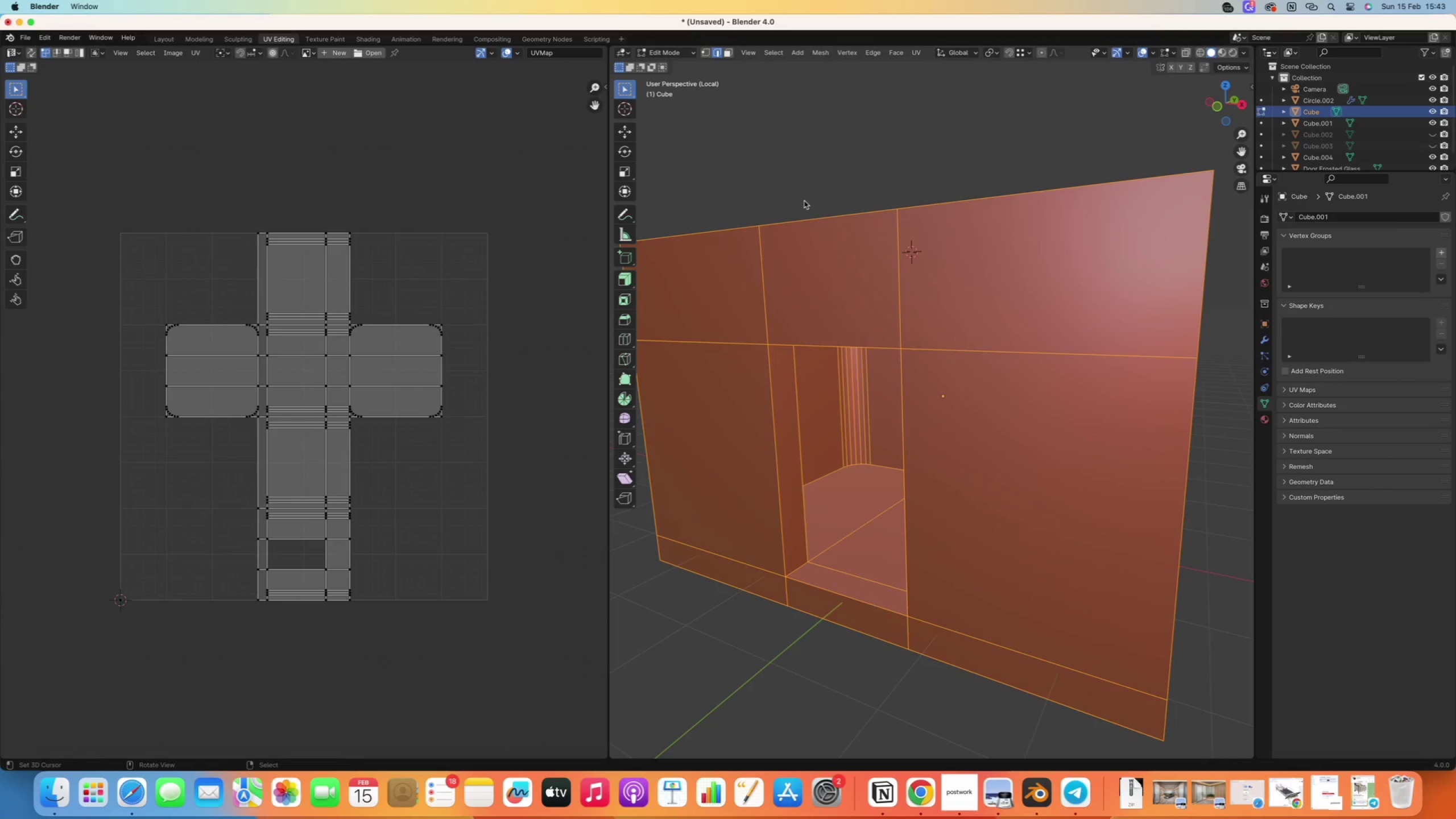 
scroll: coordinate [849, 287], scroll_direction: down, amount: 10.0
 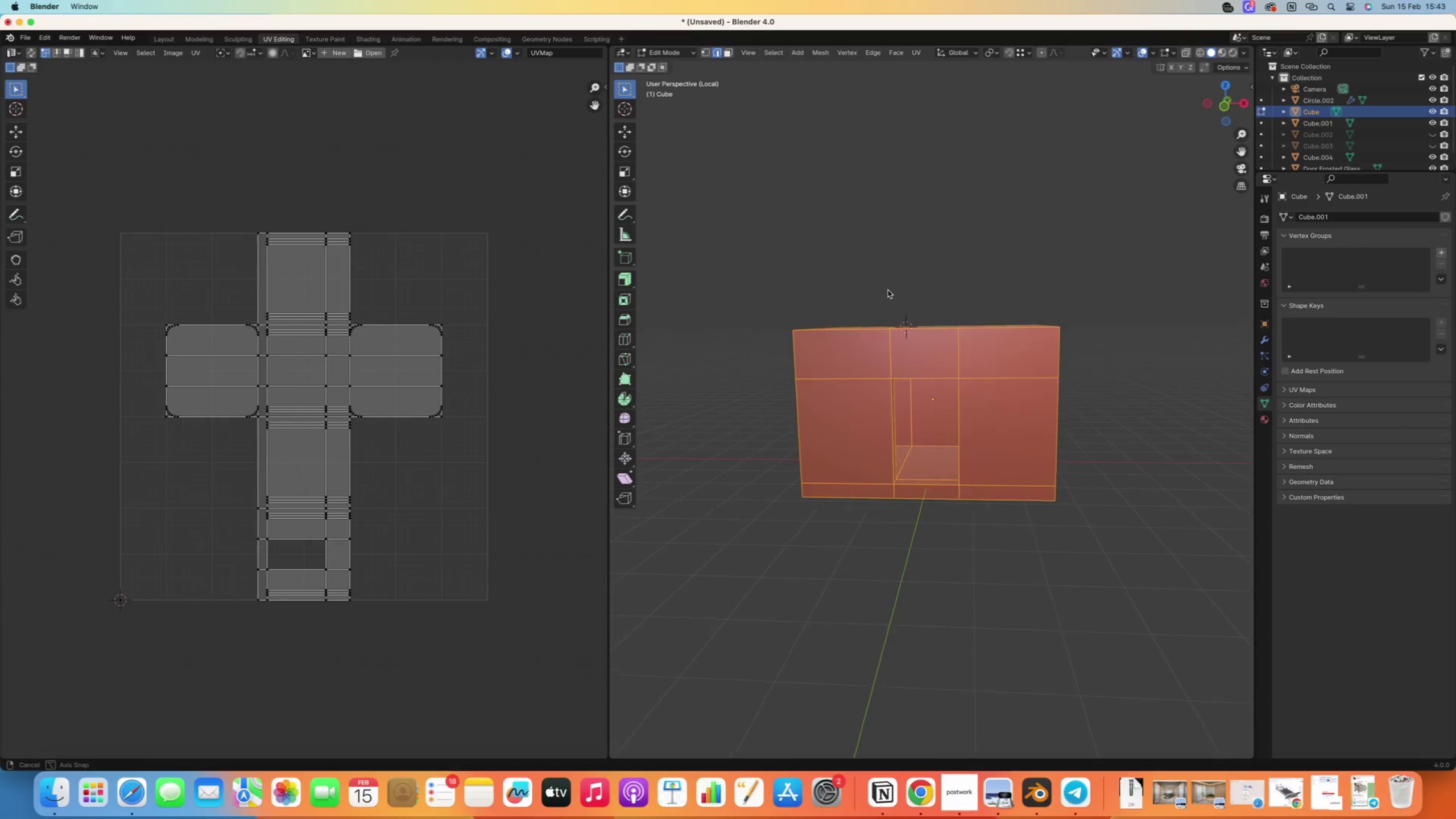 
key(U)
 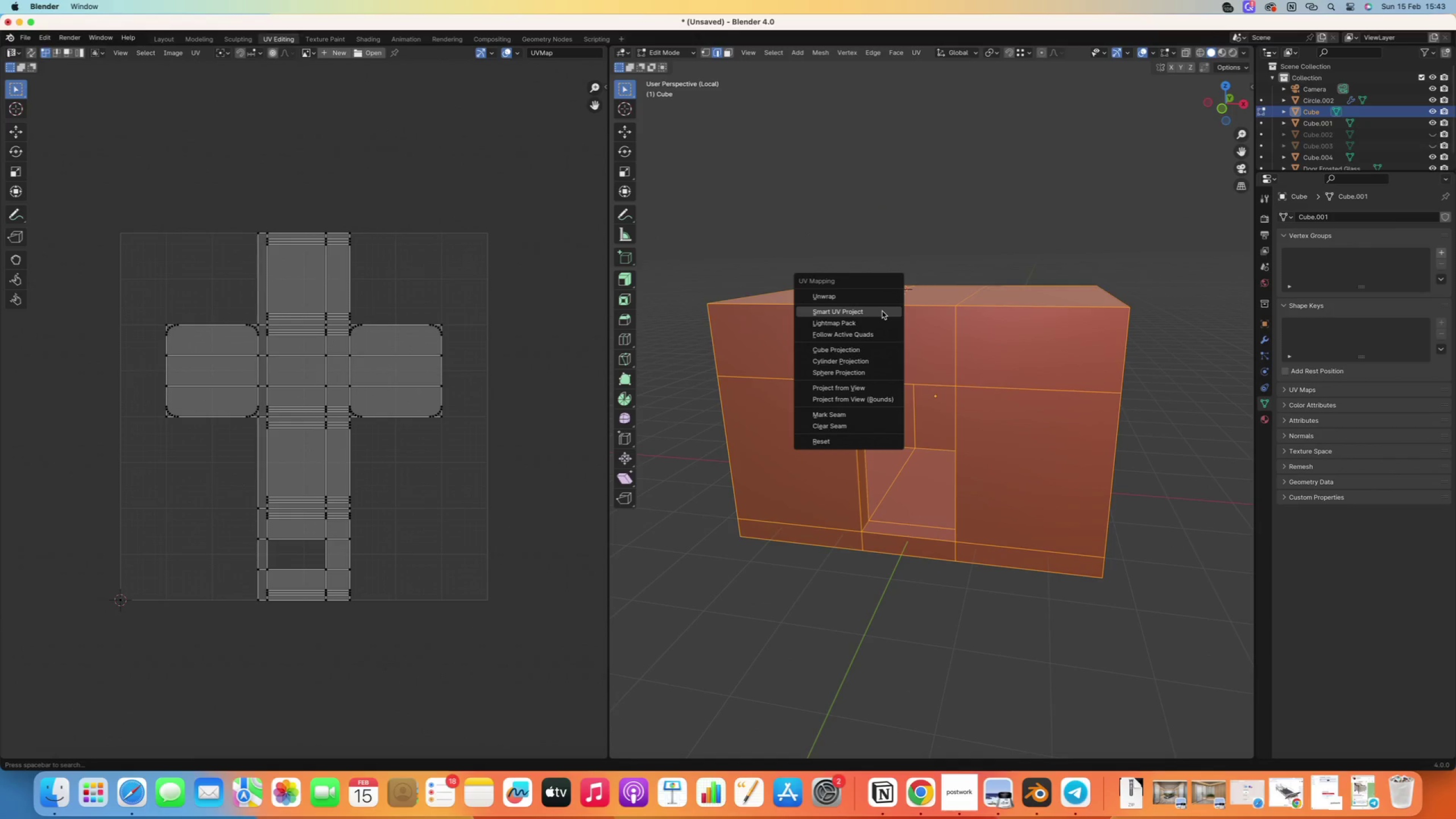 
scroll: coordinate [882, 311], scroll_direction: up, amount: 2.0
 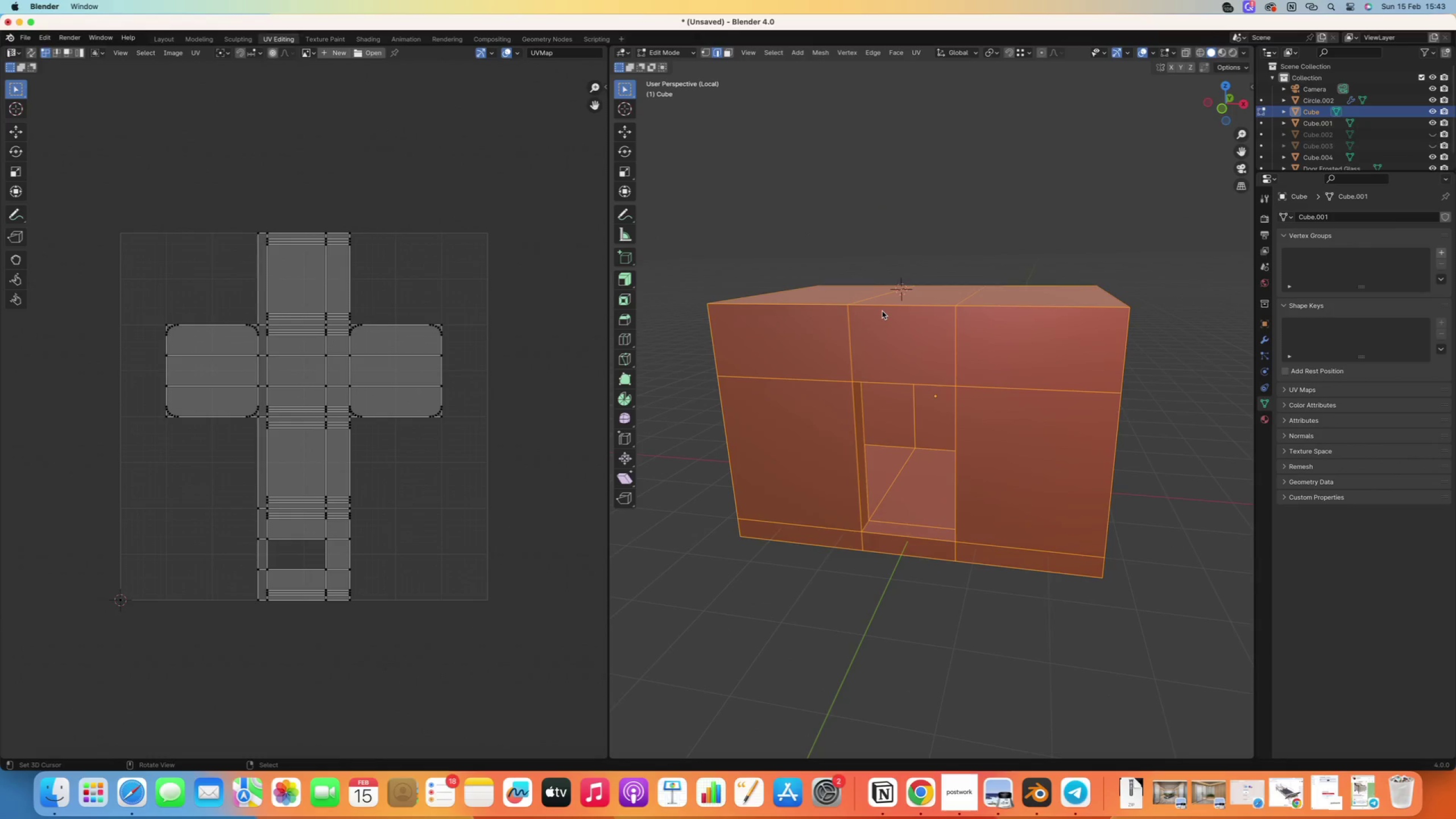 
left_click([882, 311])
 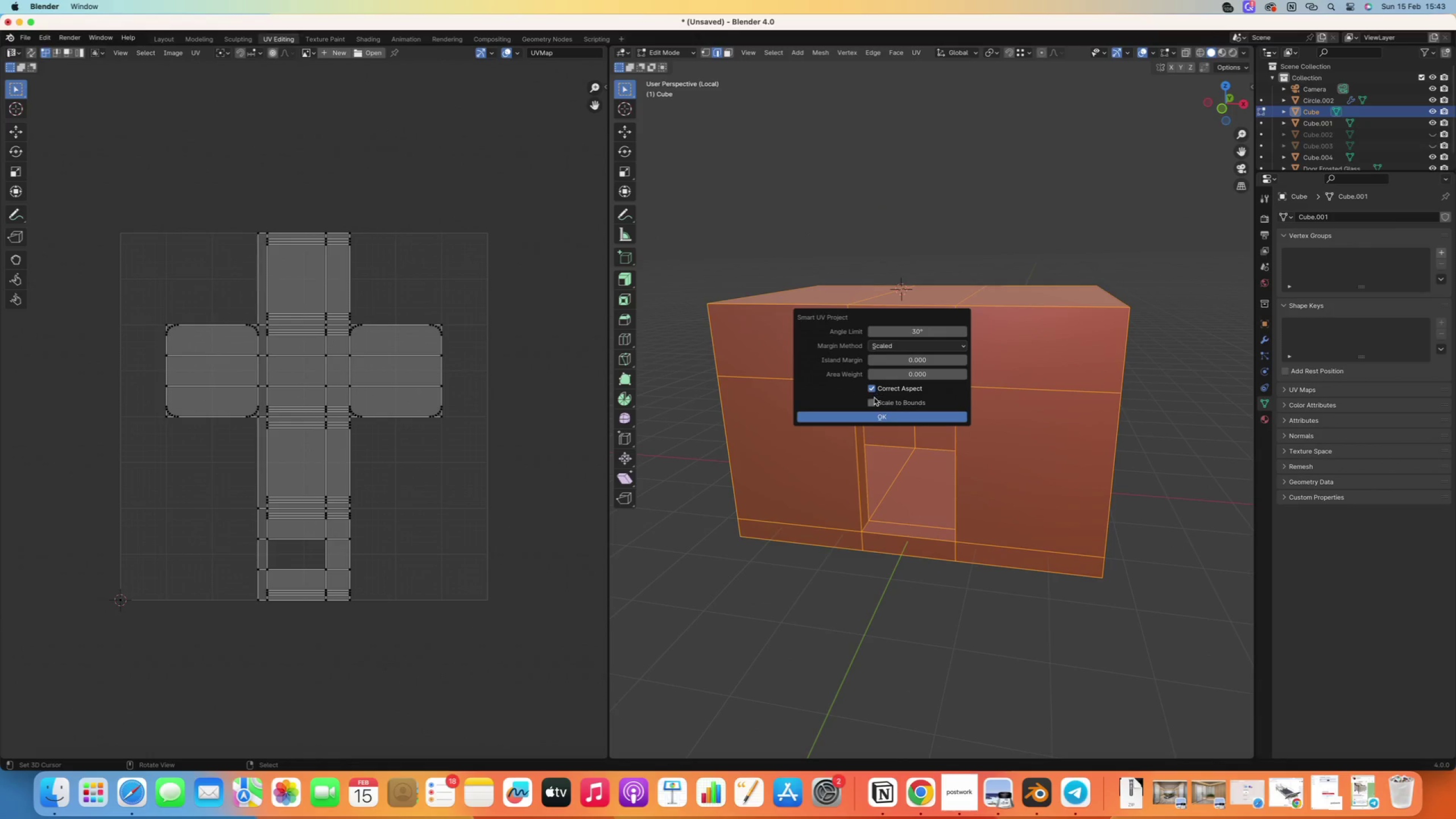 
left_click([863, 423])
 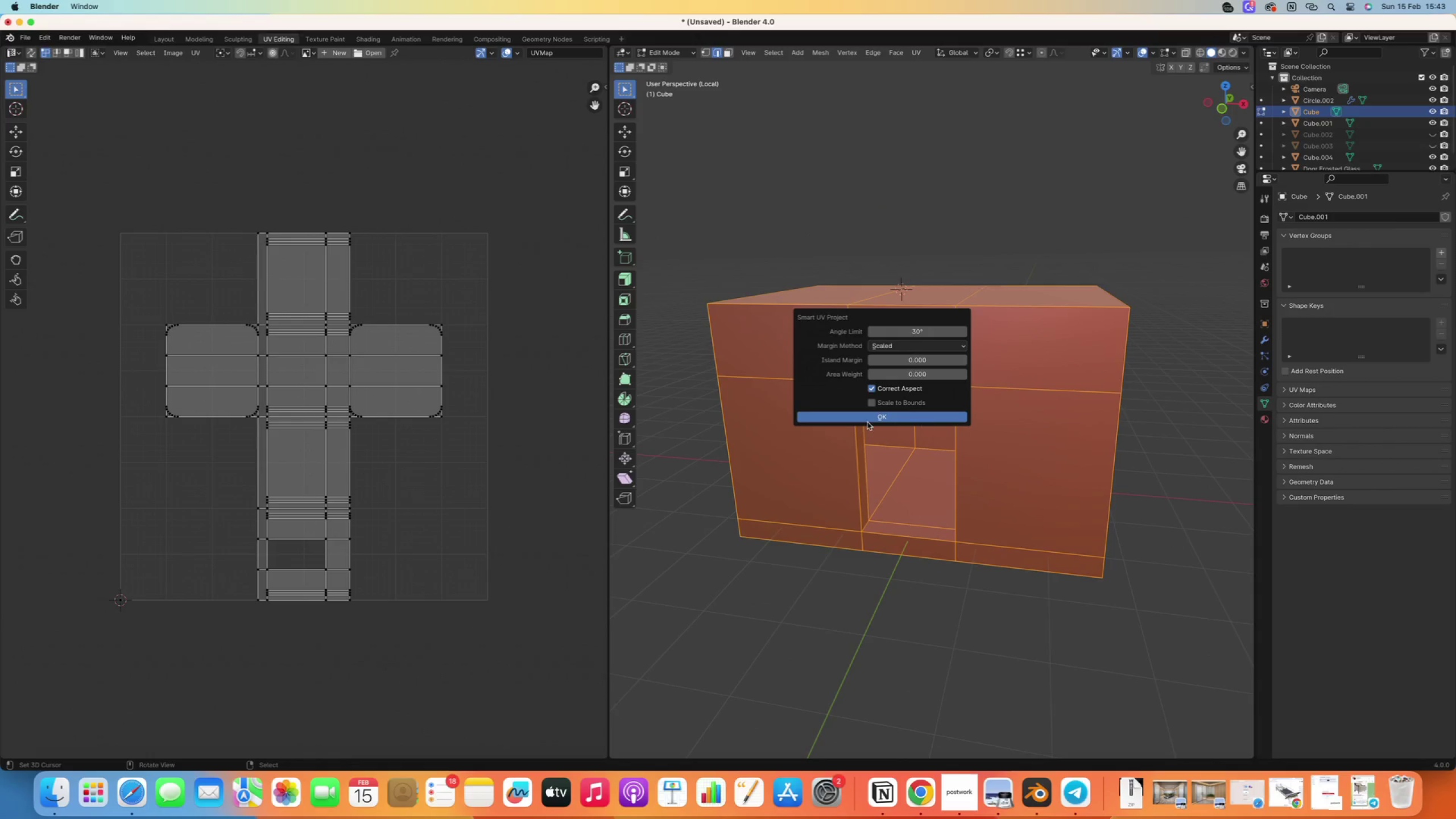 
double_click([864, 417])
 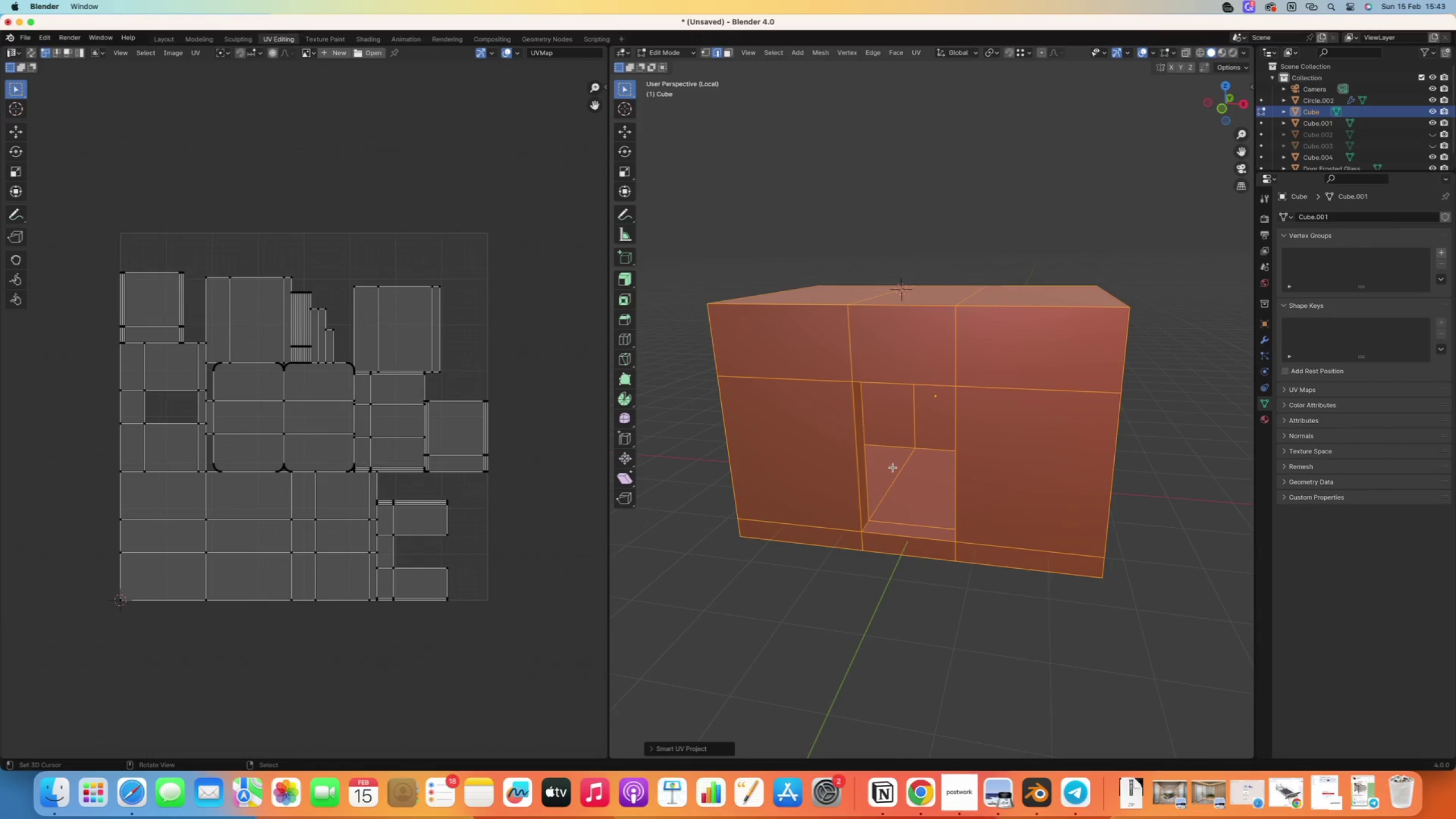 
right_click([860, 588])
 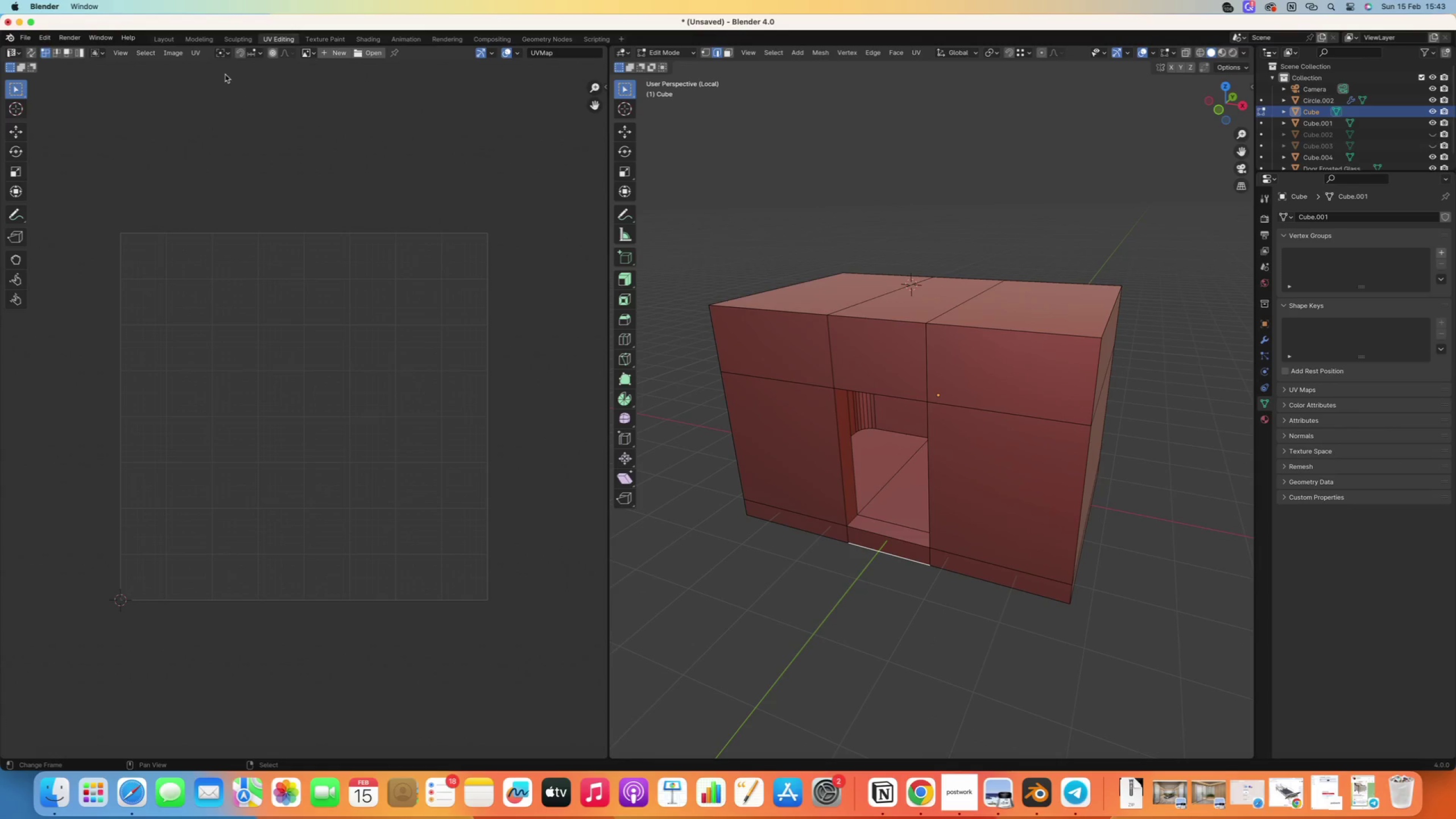 
left_click([158, 38])
 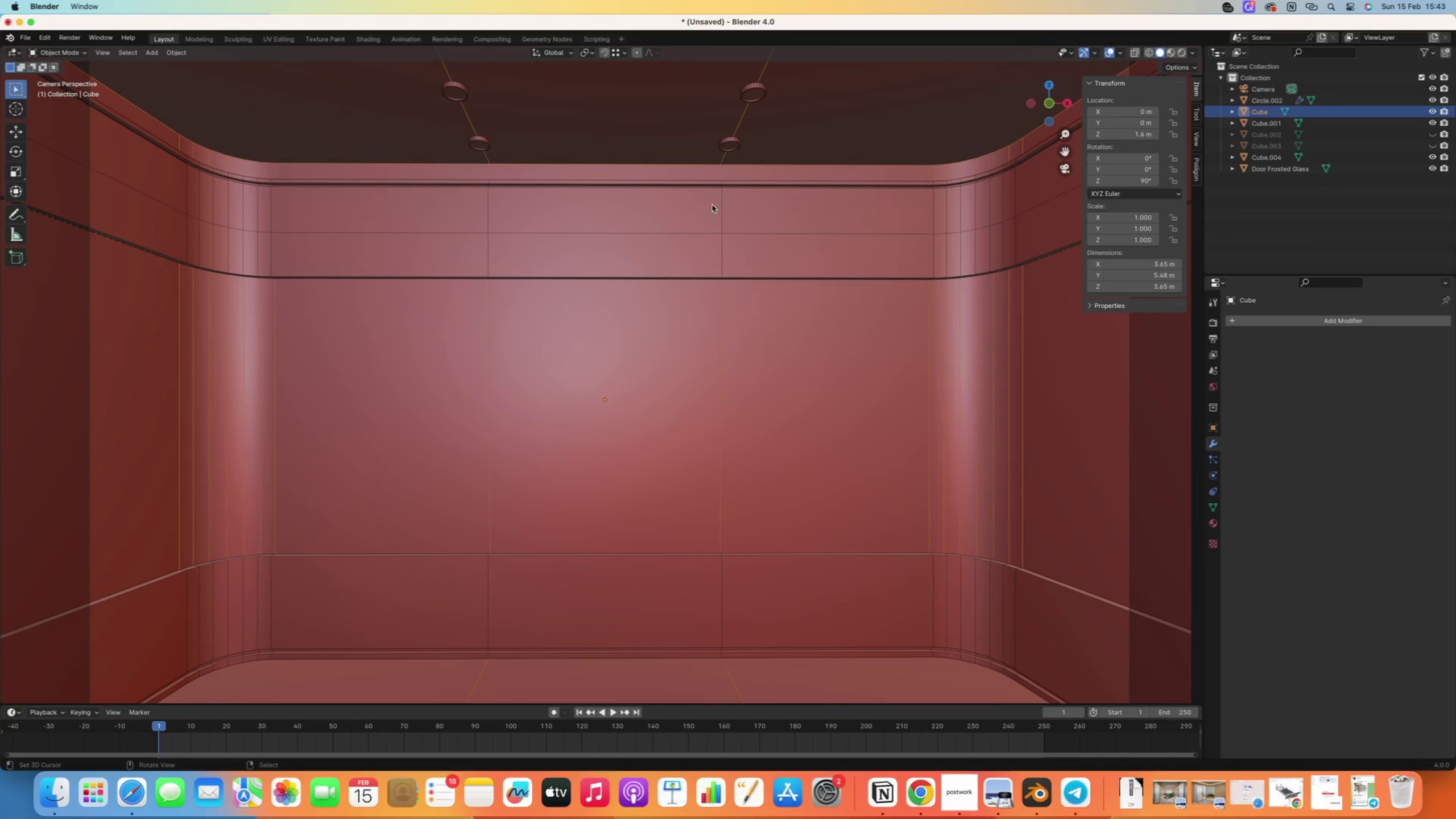 
scroll: coordinate [592, 395], scroll_direction: up, amount: 1.0
 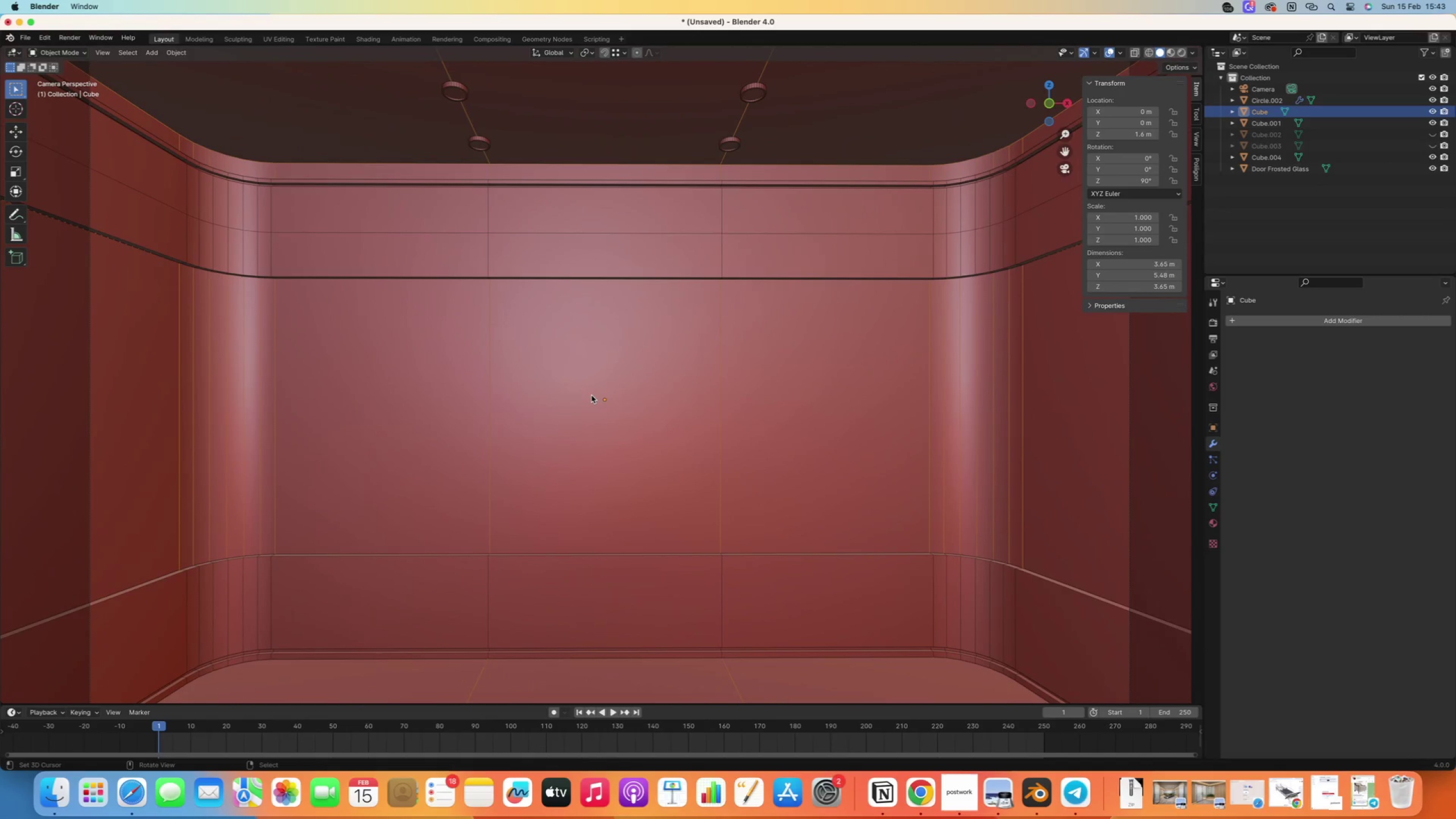 
scroll: coordinate [592, 395], scroll_direction: down, amount: 1.0
 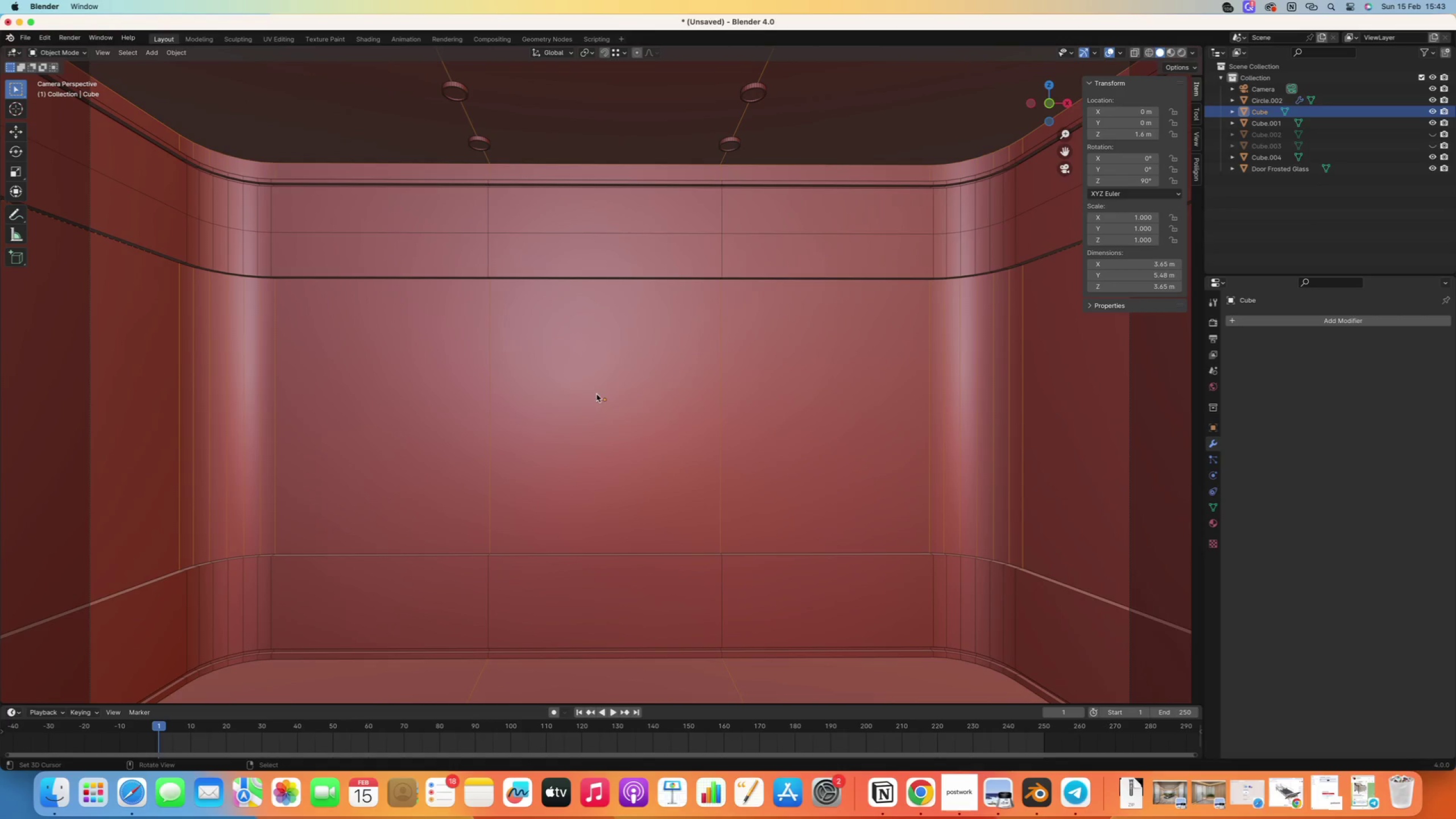 
right_click([684, 404])
 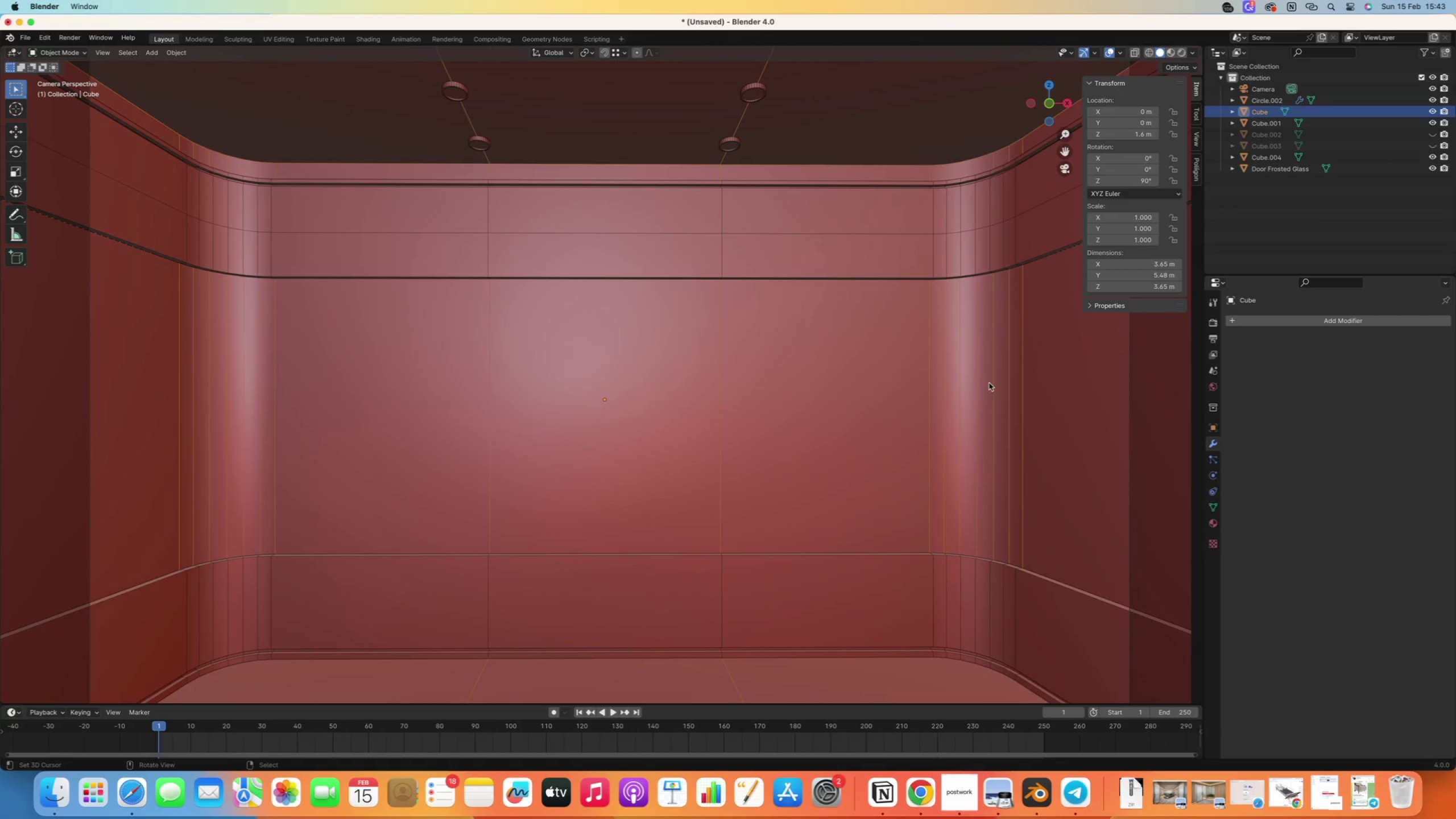 
right_click([762, 384])
 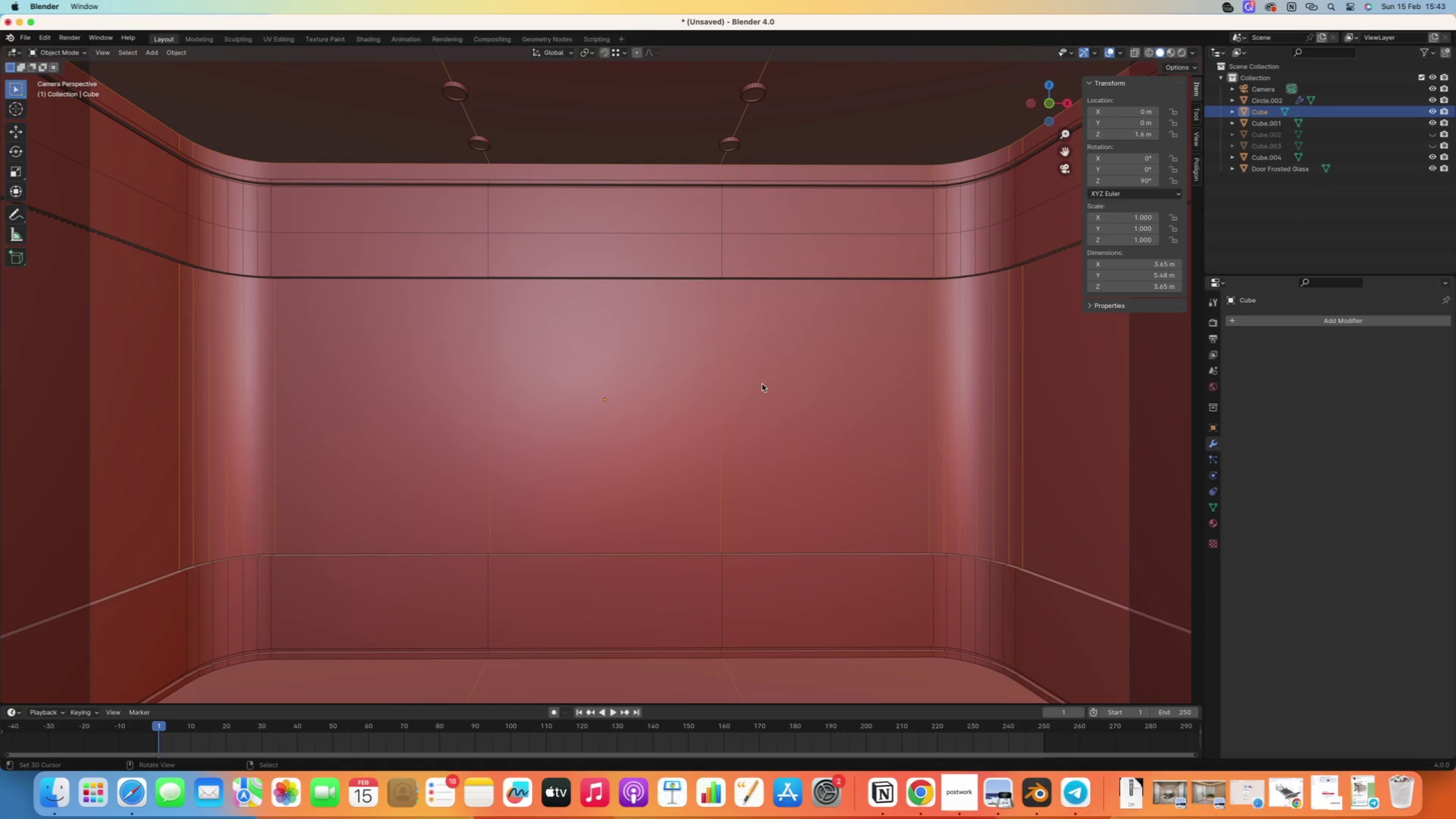 
key(Tab)
 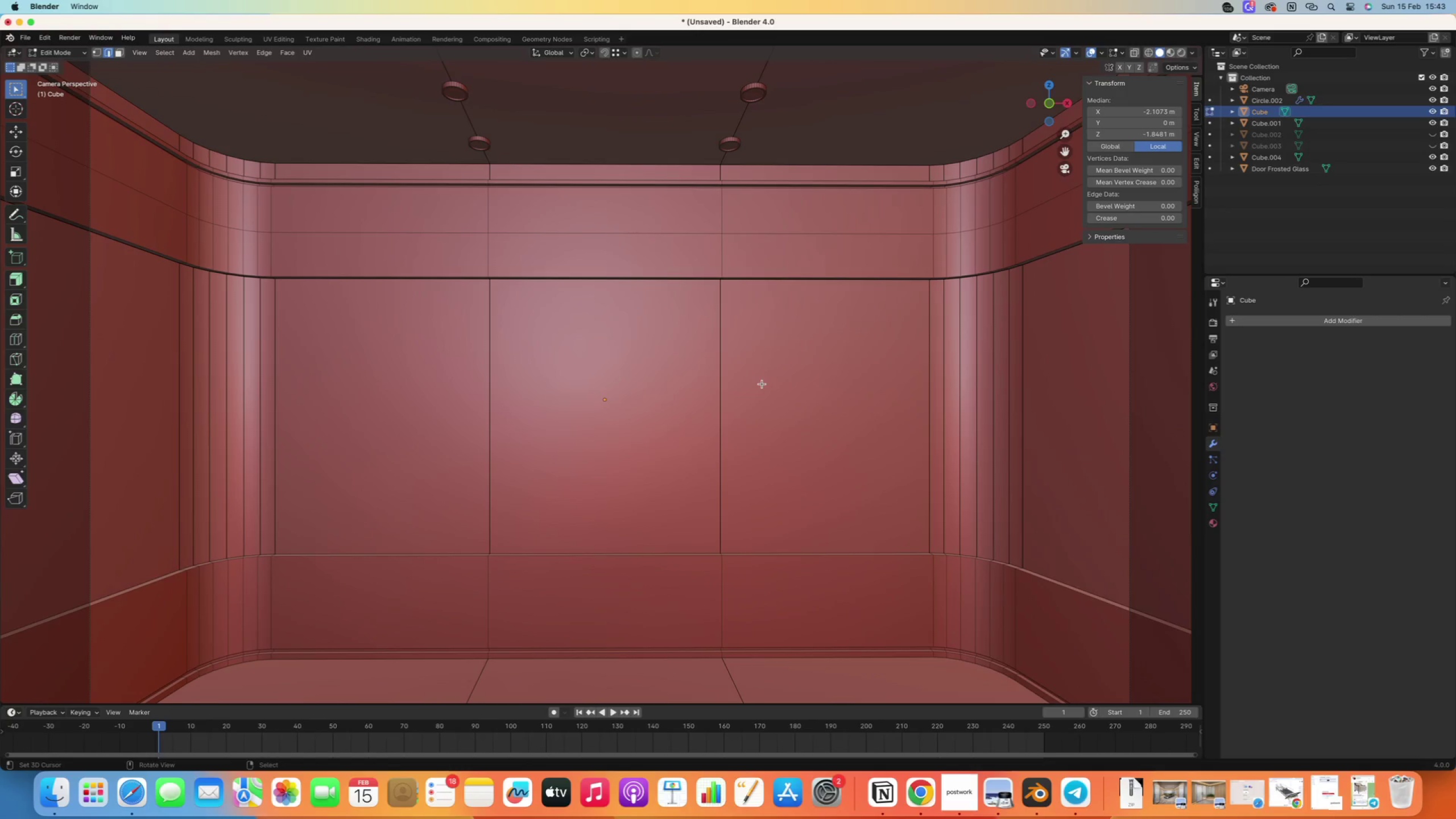 
scroll: coordinate [762, 384], scroll_direction: down, amount: 12.0
 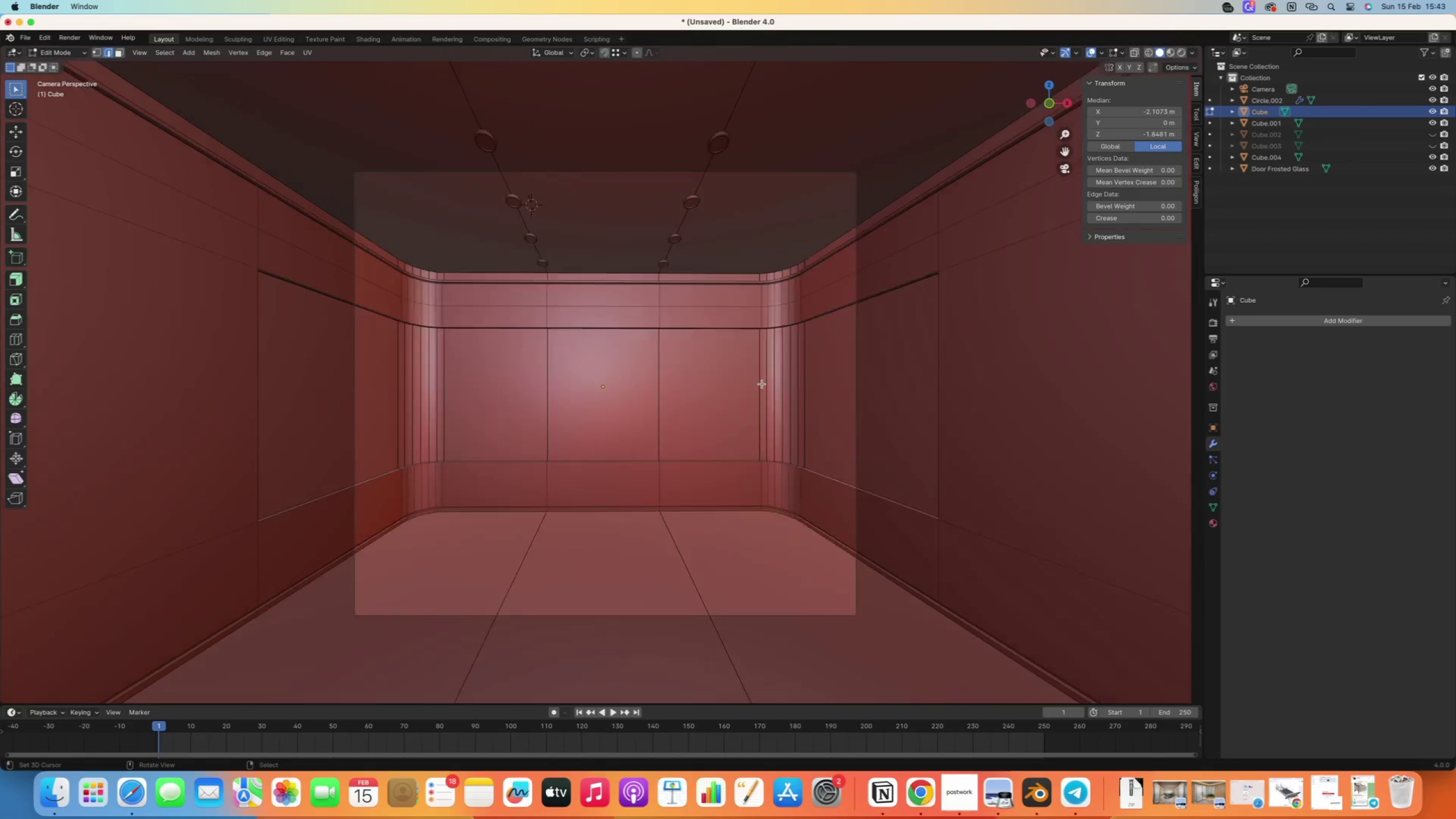 
scroll: coordinate [621, 413], scroll_direction: up, amount: 2.0
 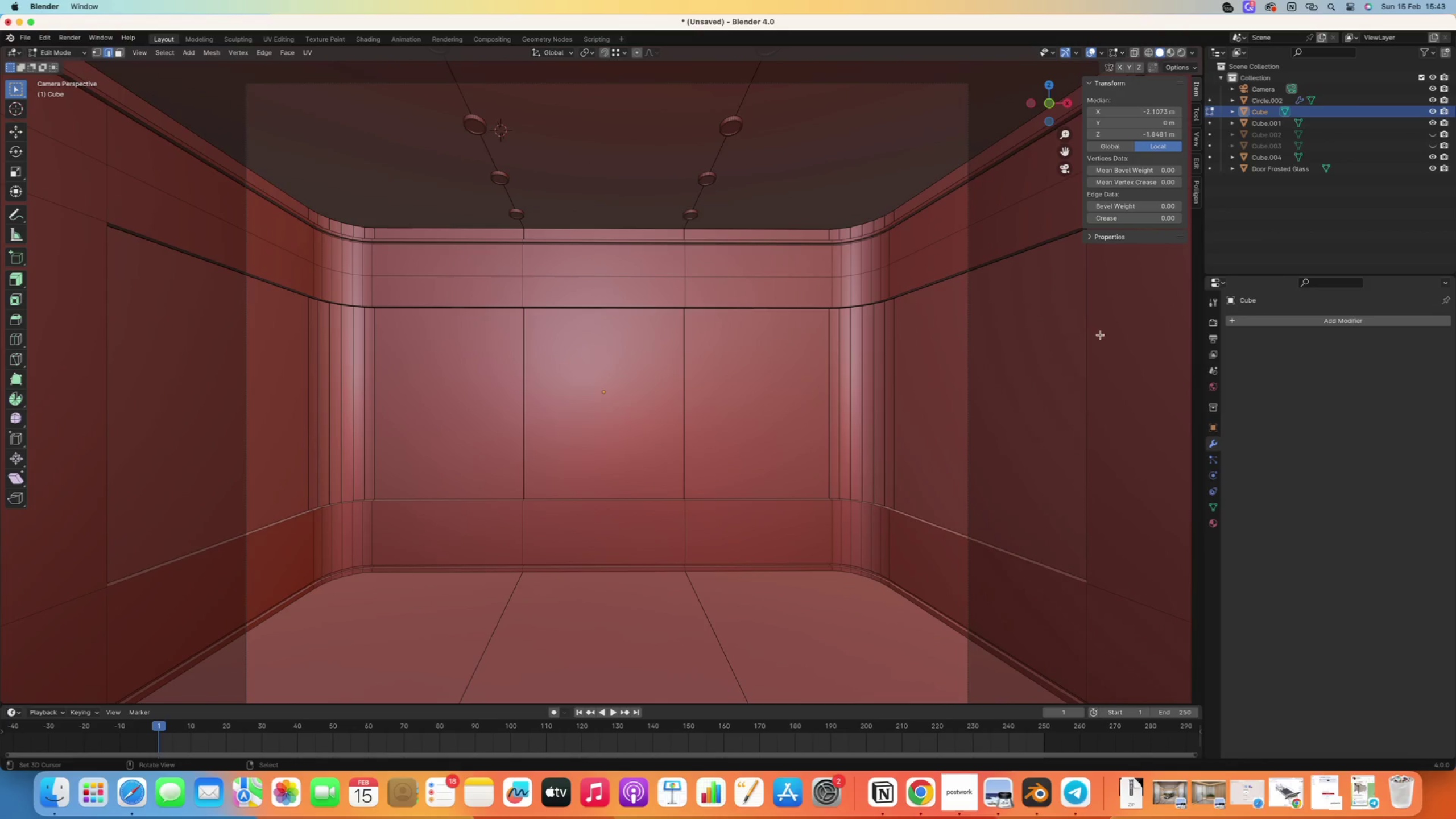 
mouse_move([1251, 320])
 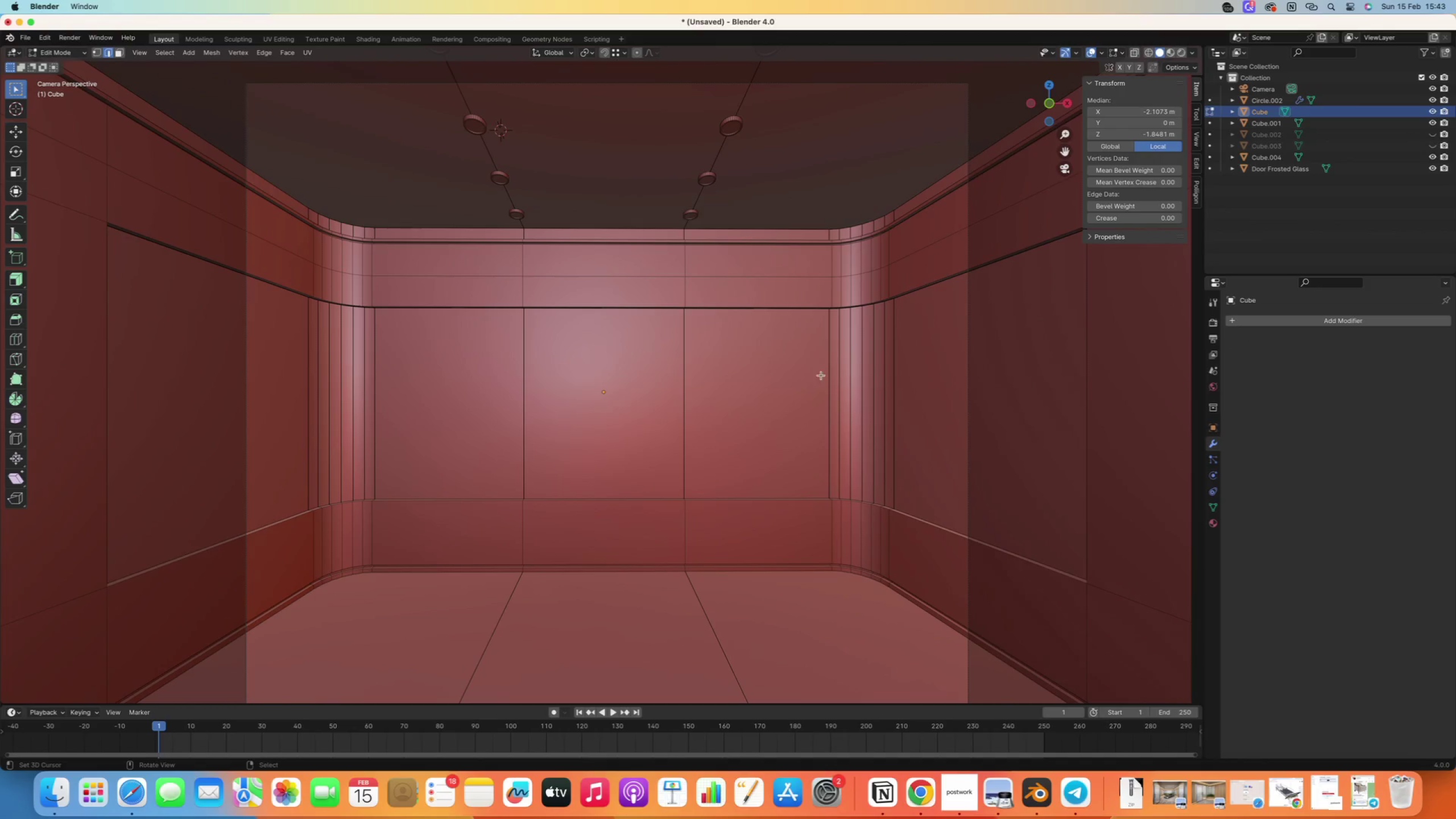 
right_click([814, 369])
 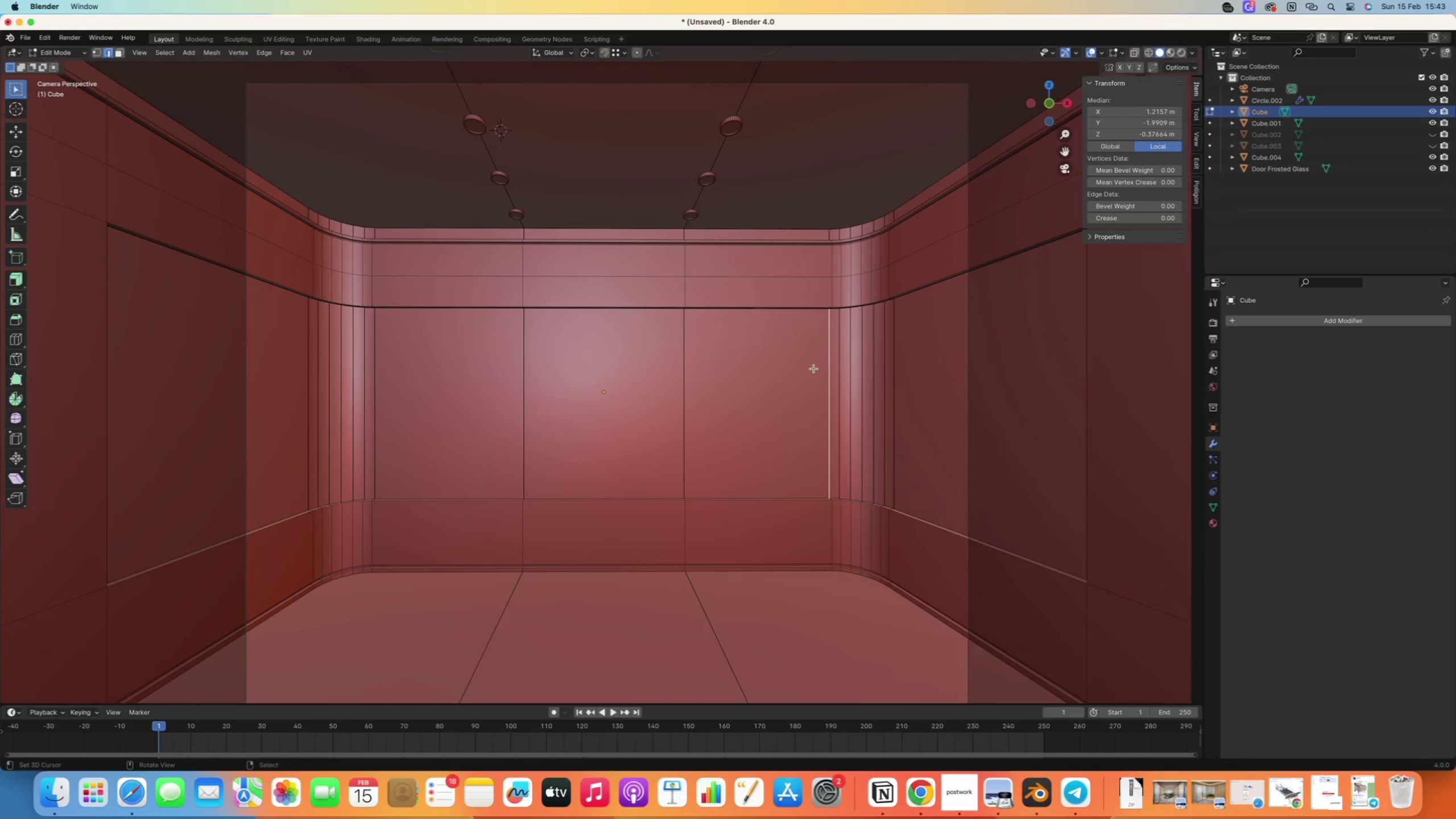 
key(Tab)
 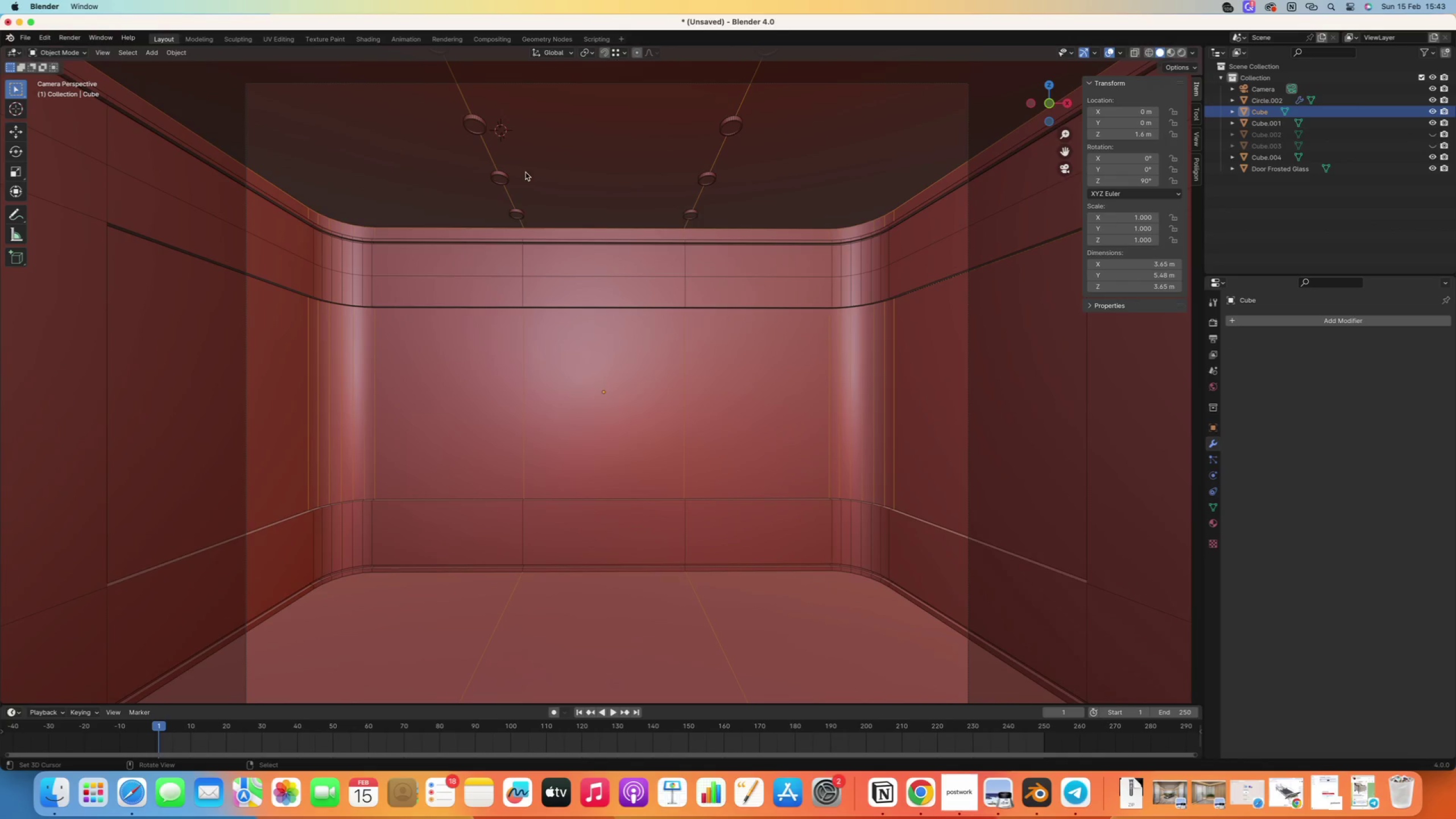 
right_click([504, 182])
 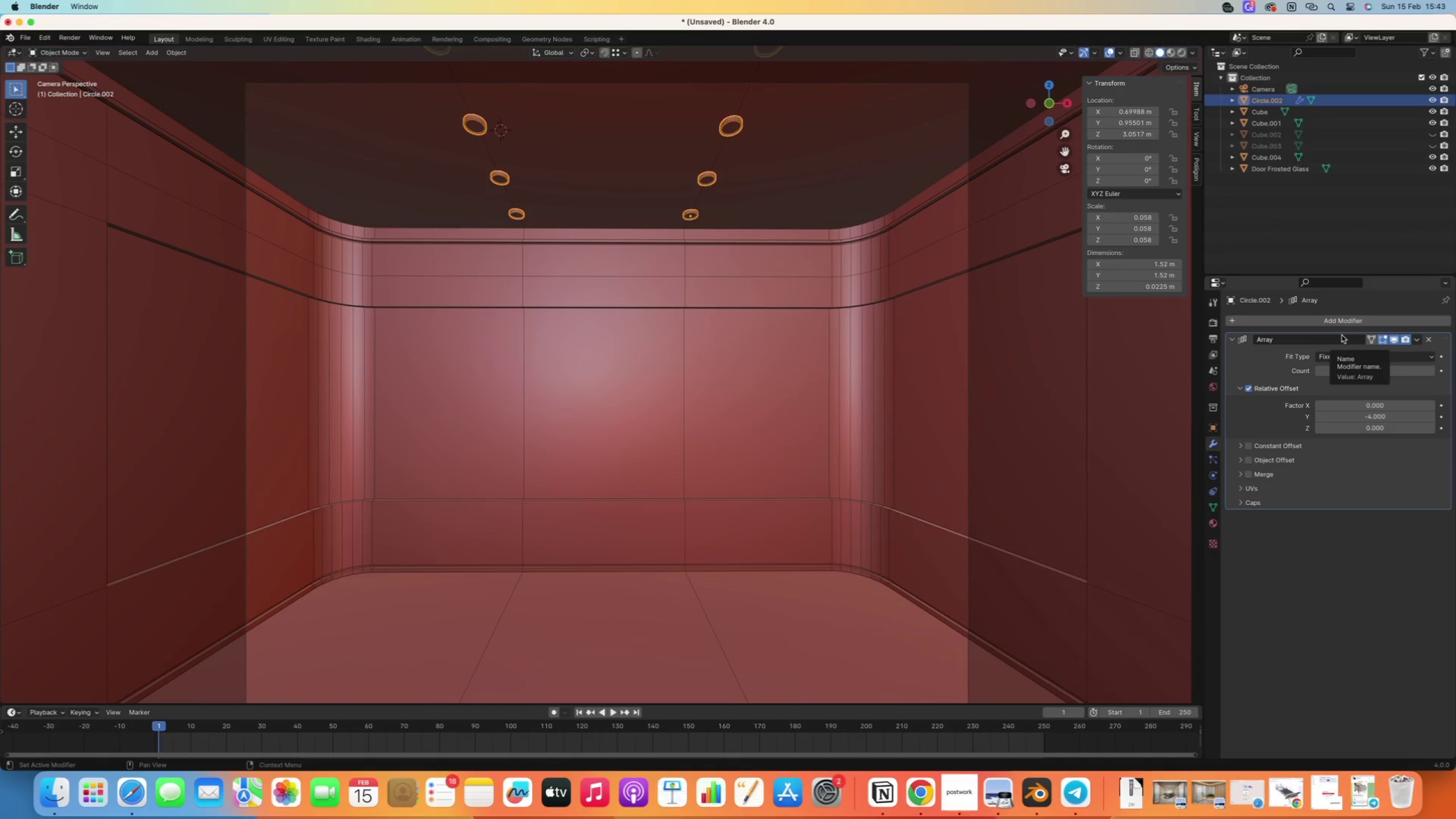 
wait(8.1)
 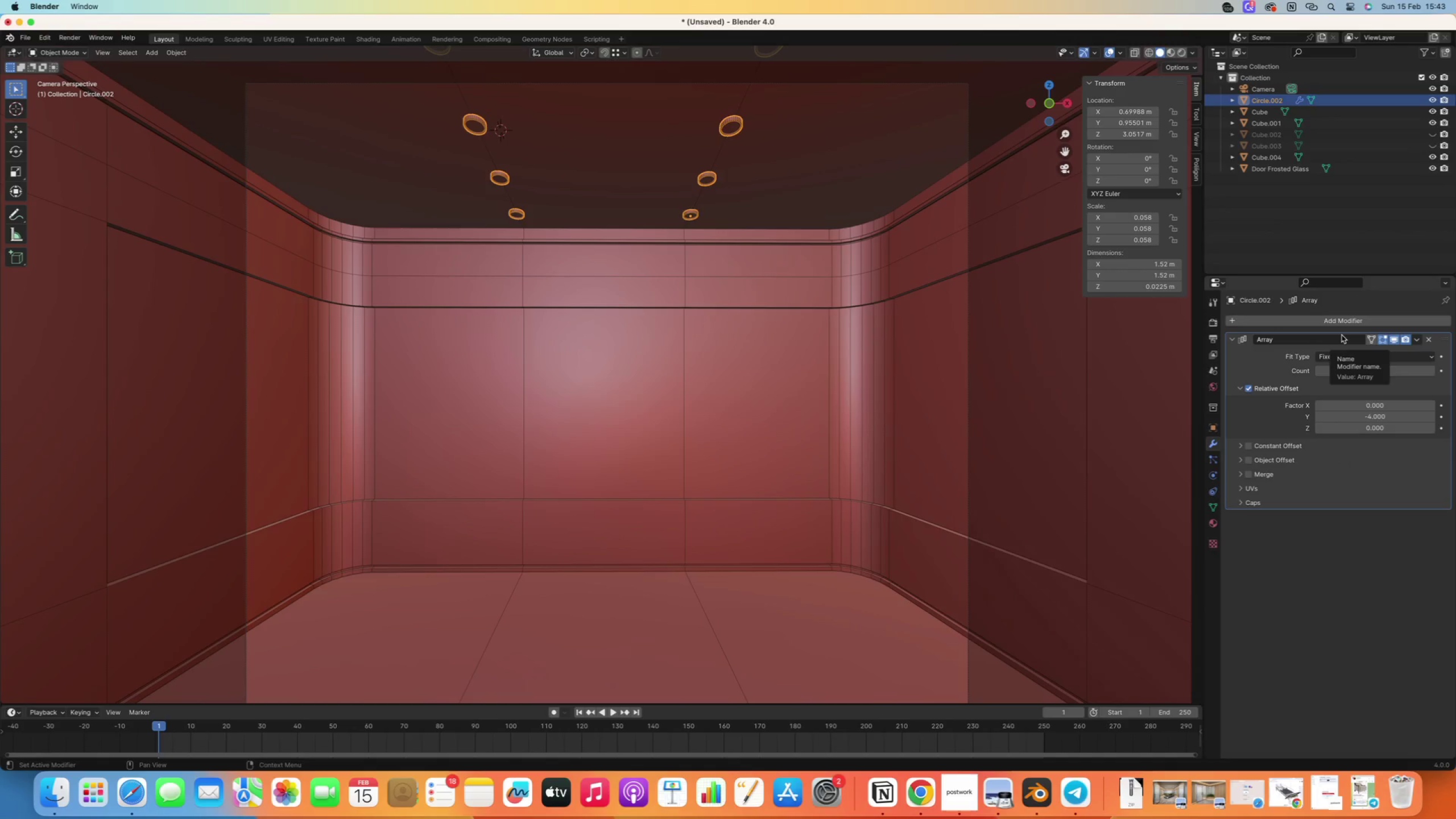 
right_click([803, 435])
 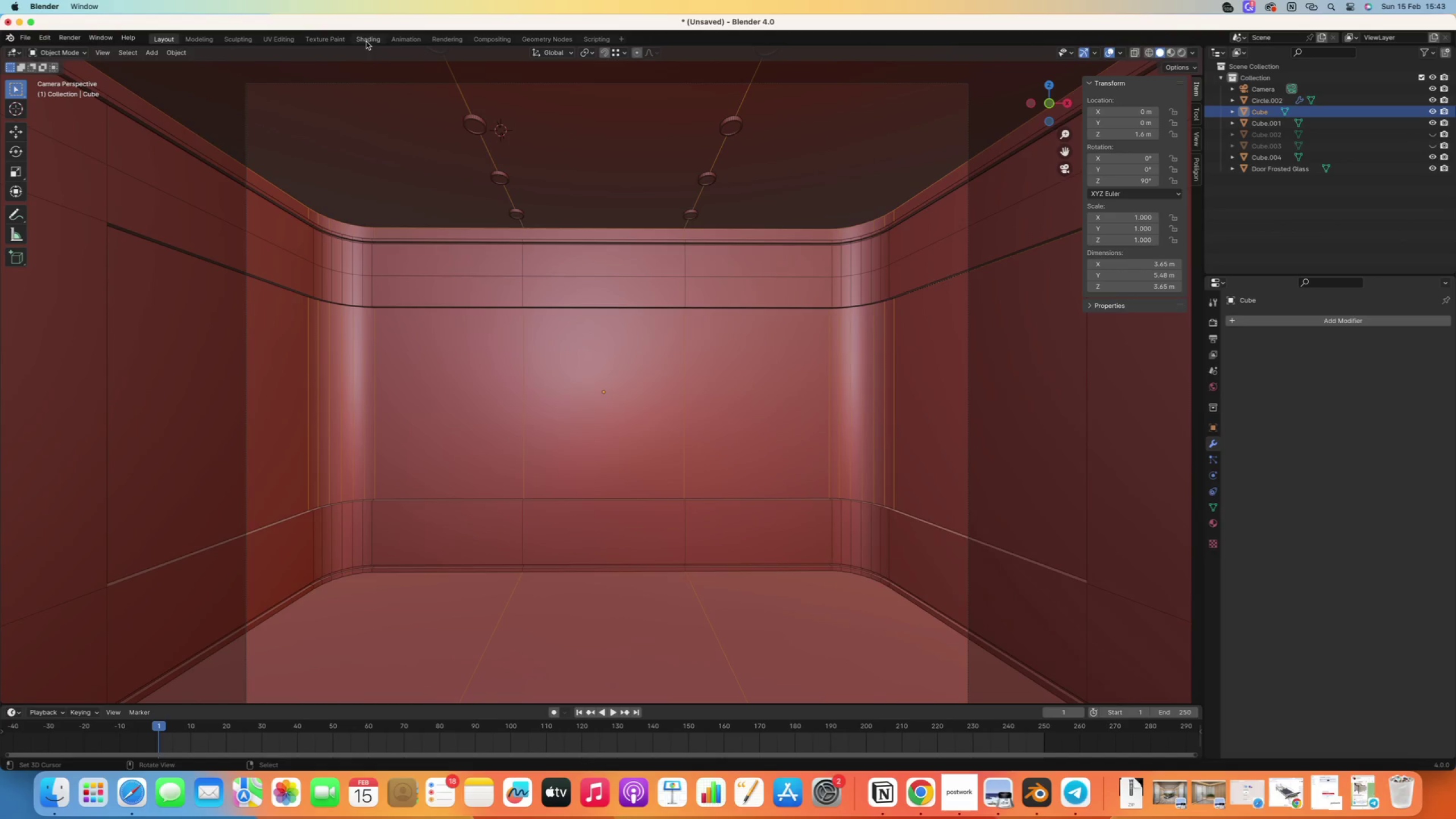 
right_click([601, 312])
 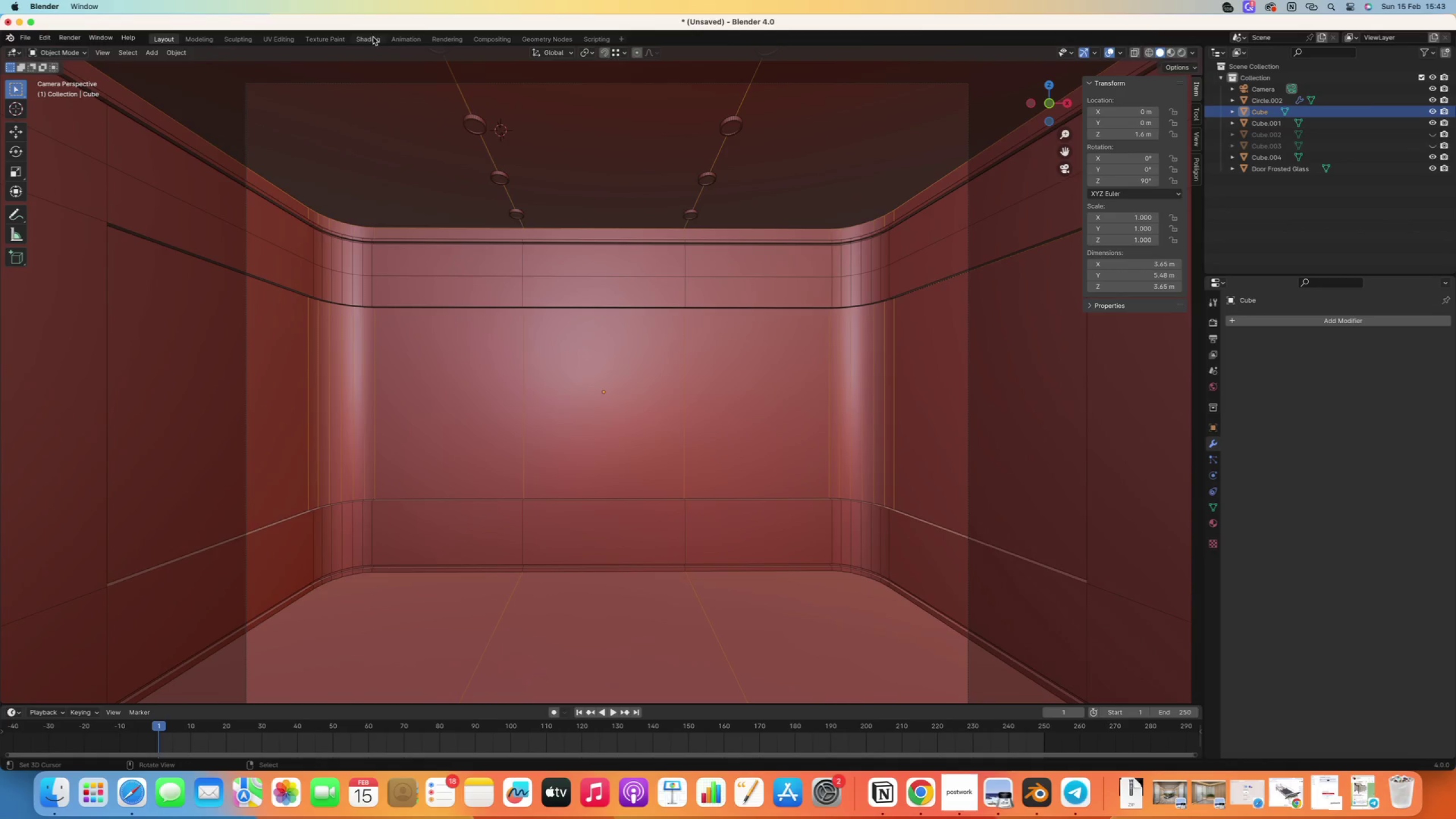 
left_click([370, 38])
 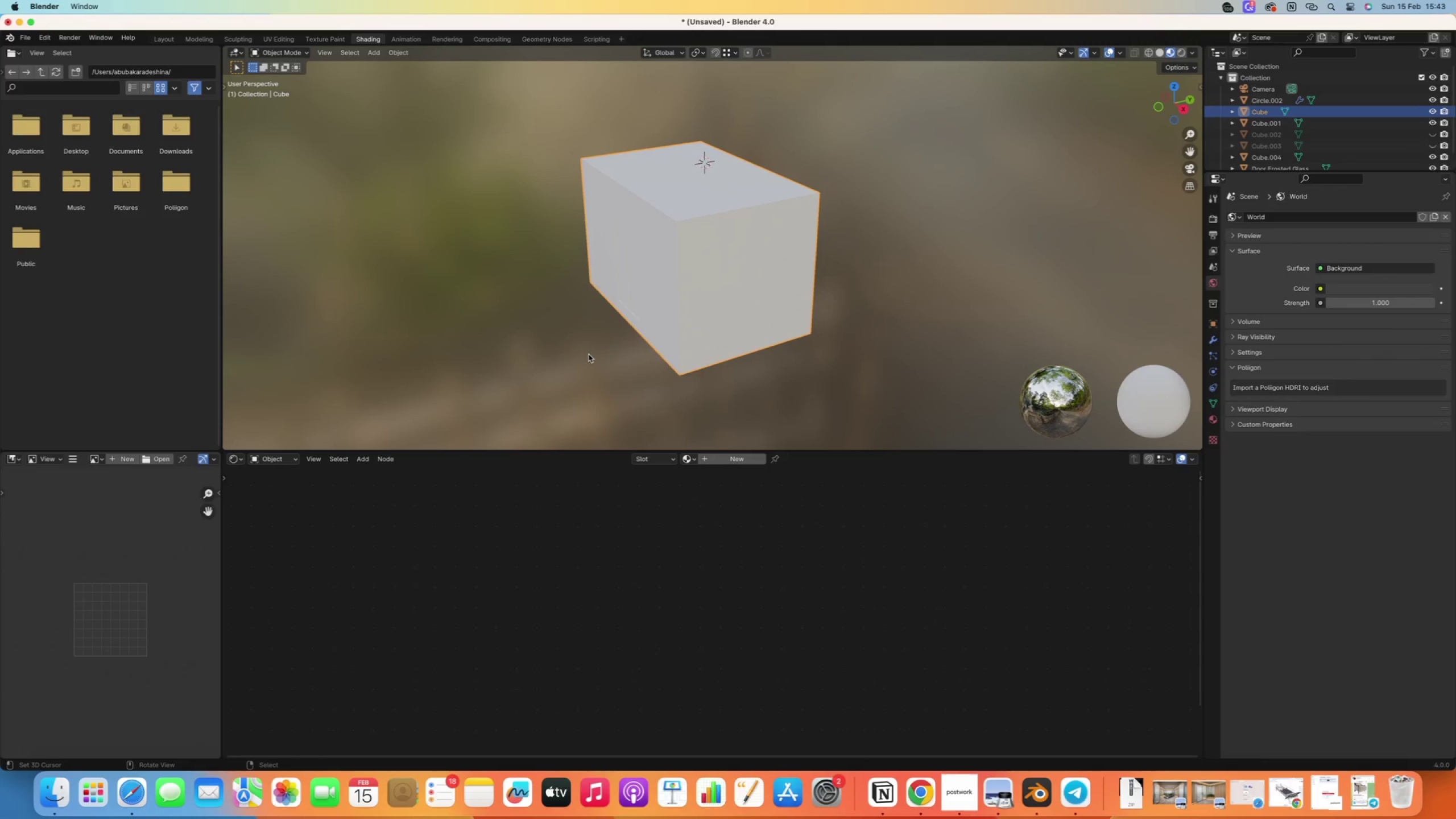 
key(Slash)
 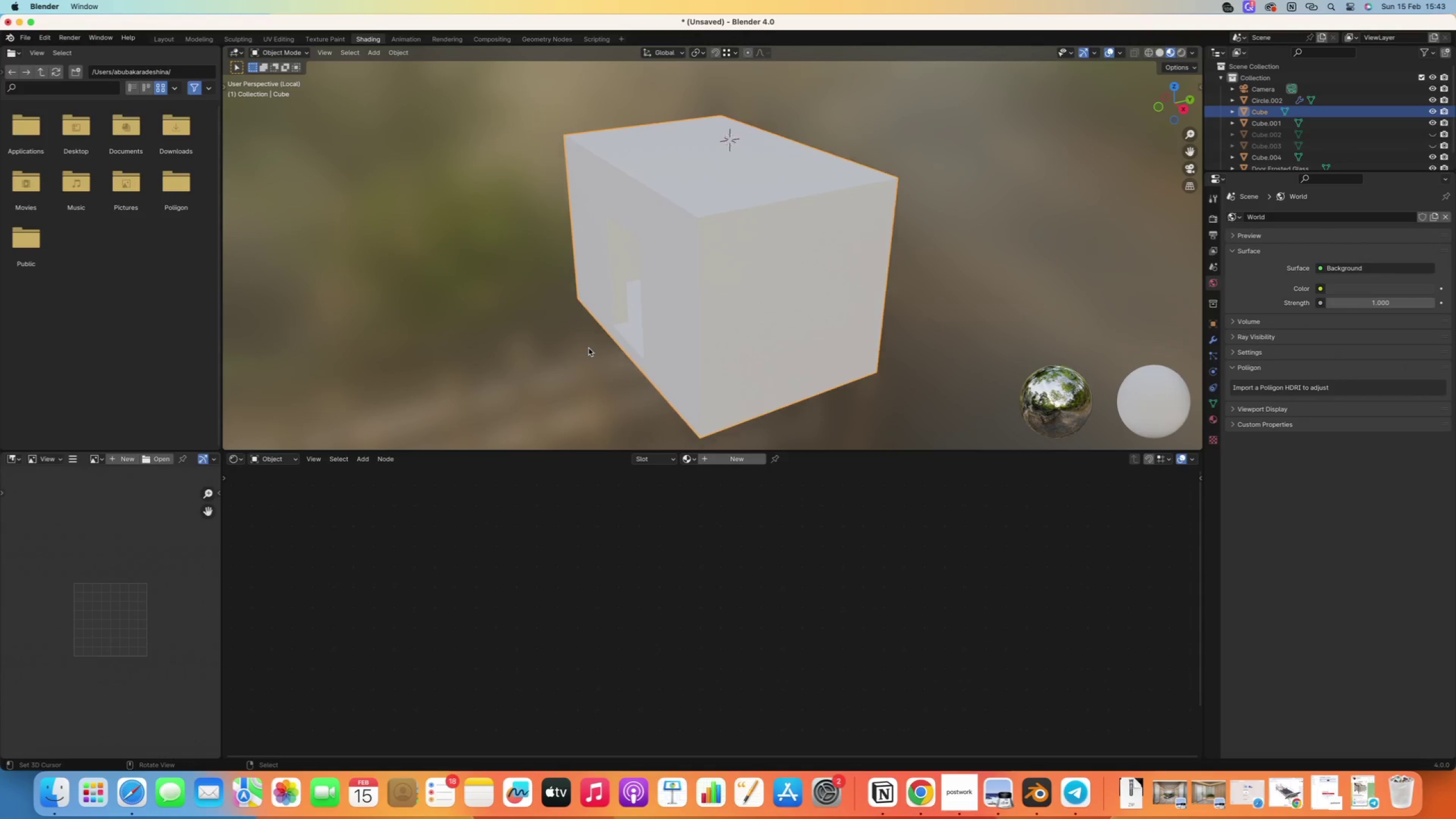 
key(Slash)
 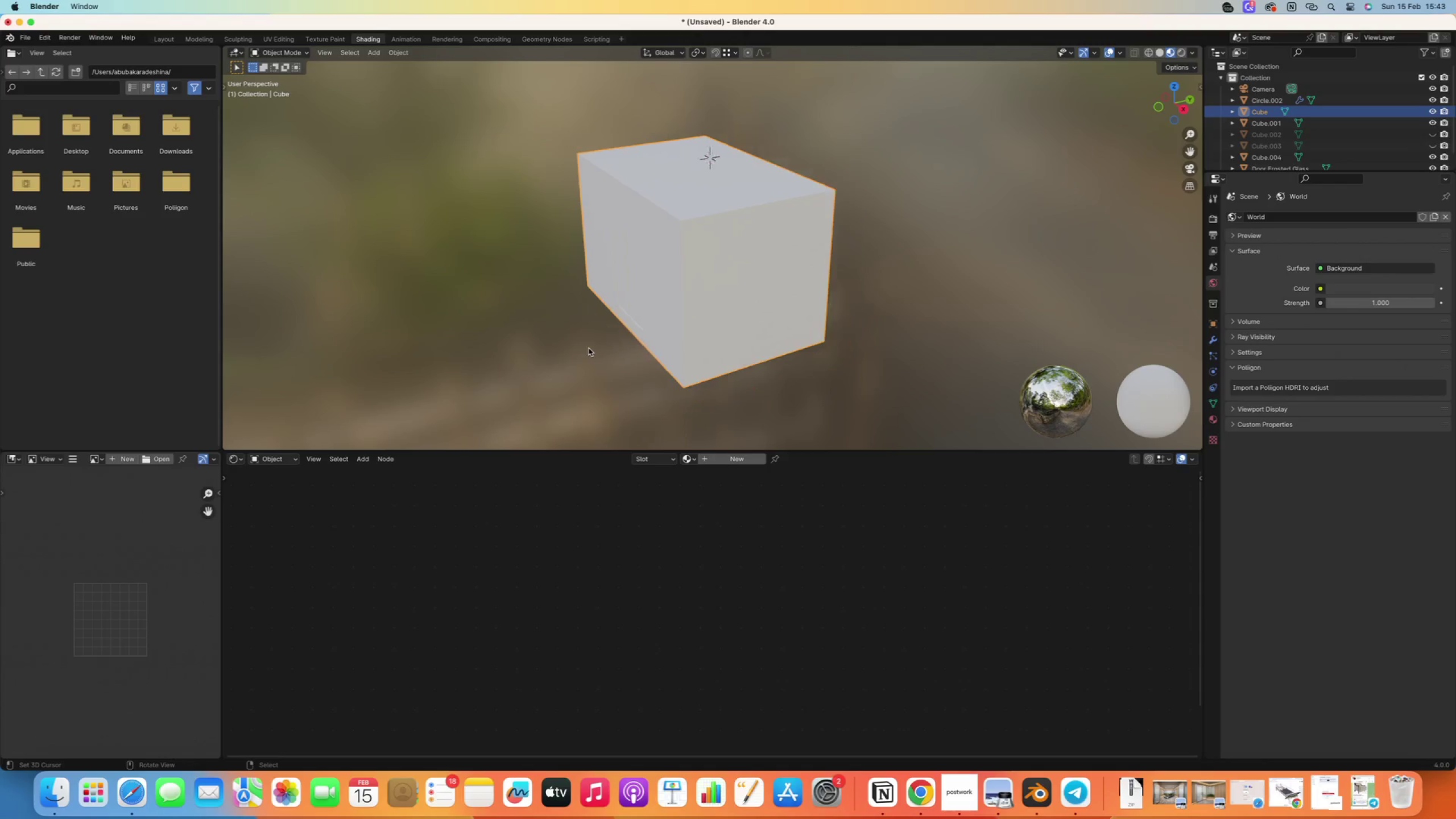 
key(Slash)
 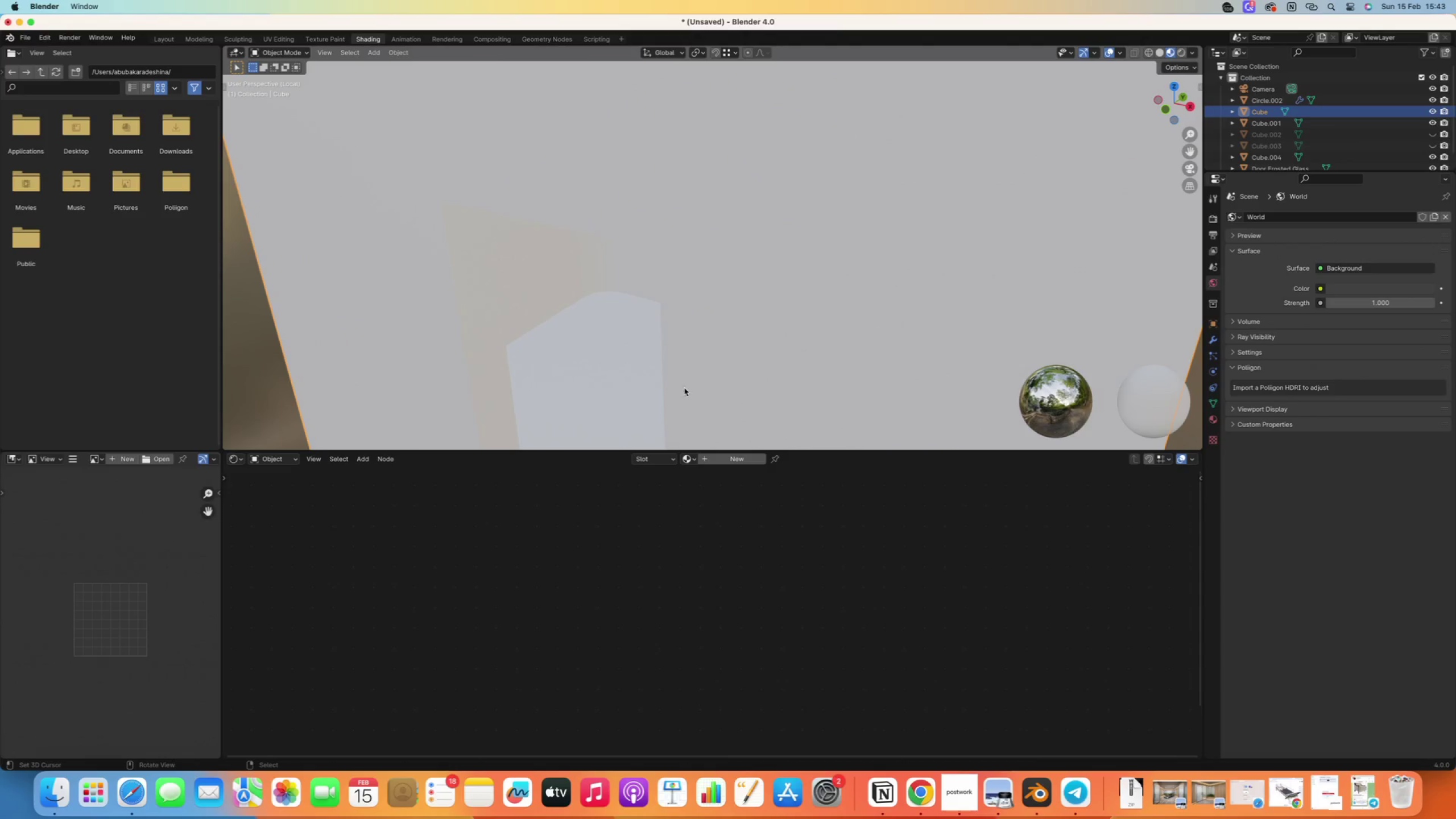 
scroll: coordinate [619, 338], scroll_direction: up, amount: 15.0
 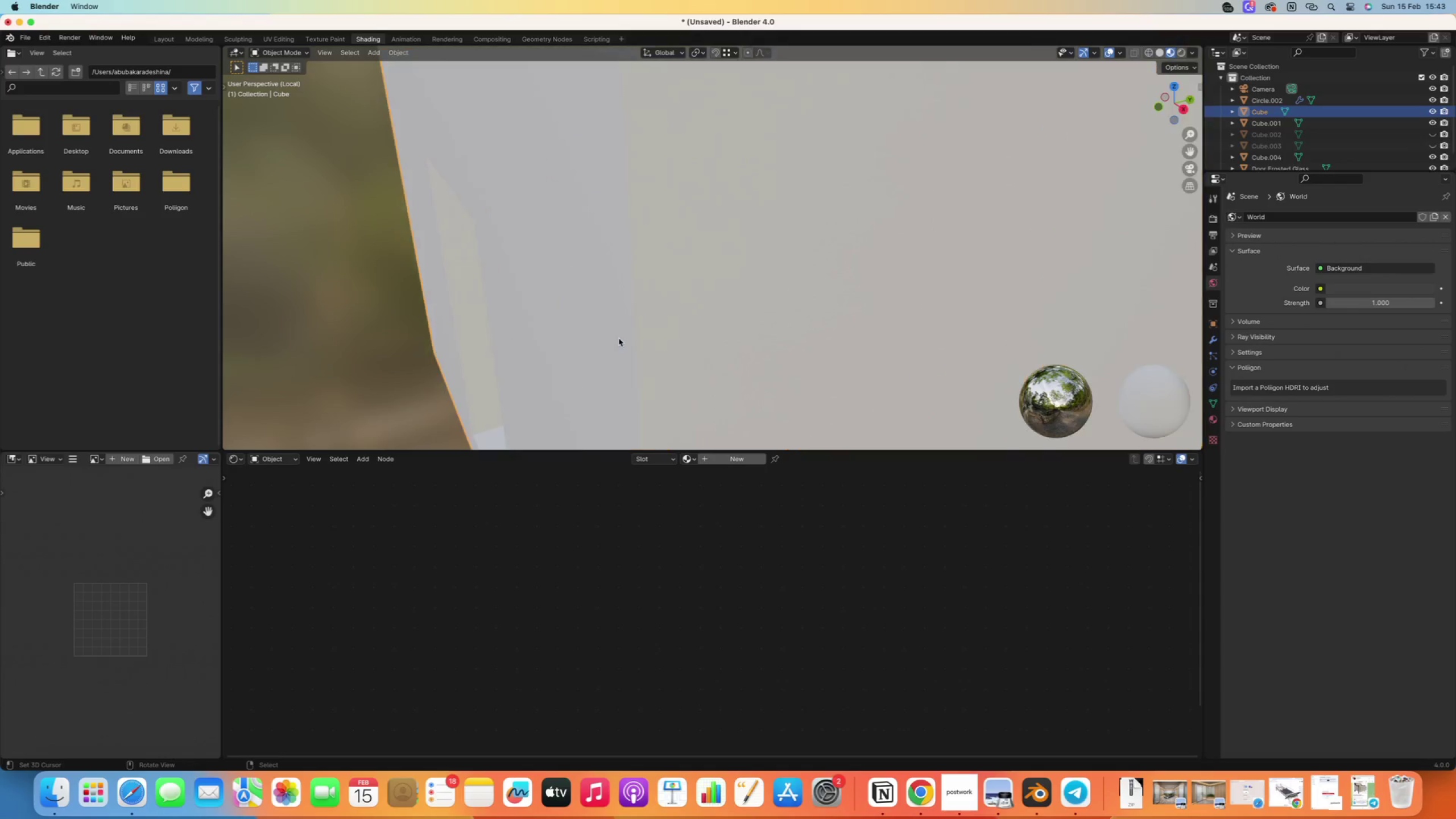 
left_click([728, 458])
 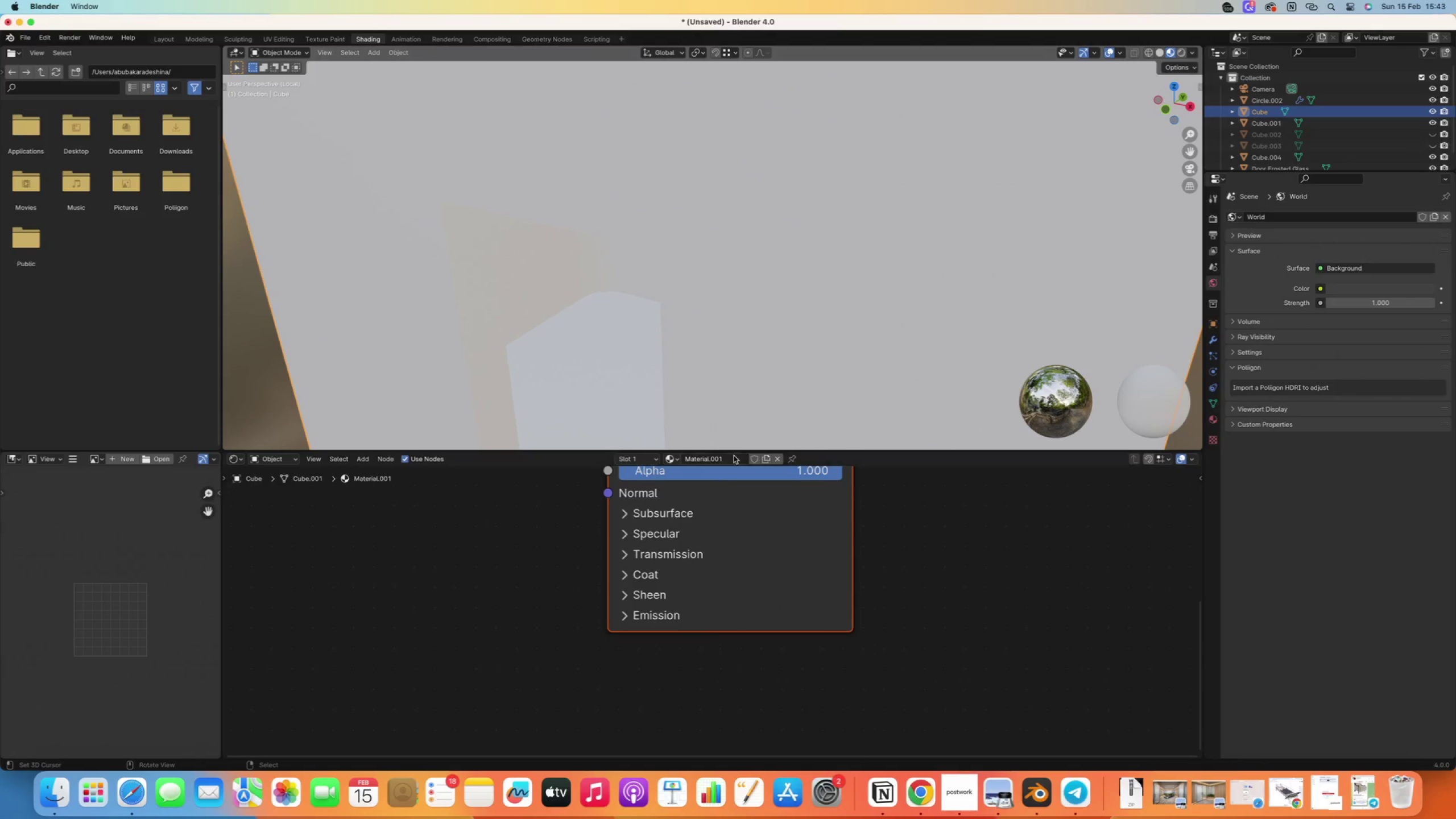 
left_click([731, 459])
 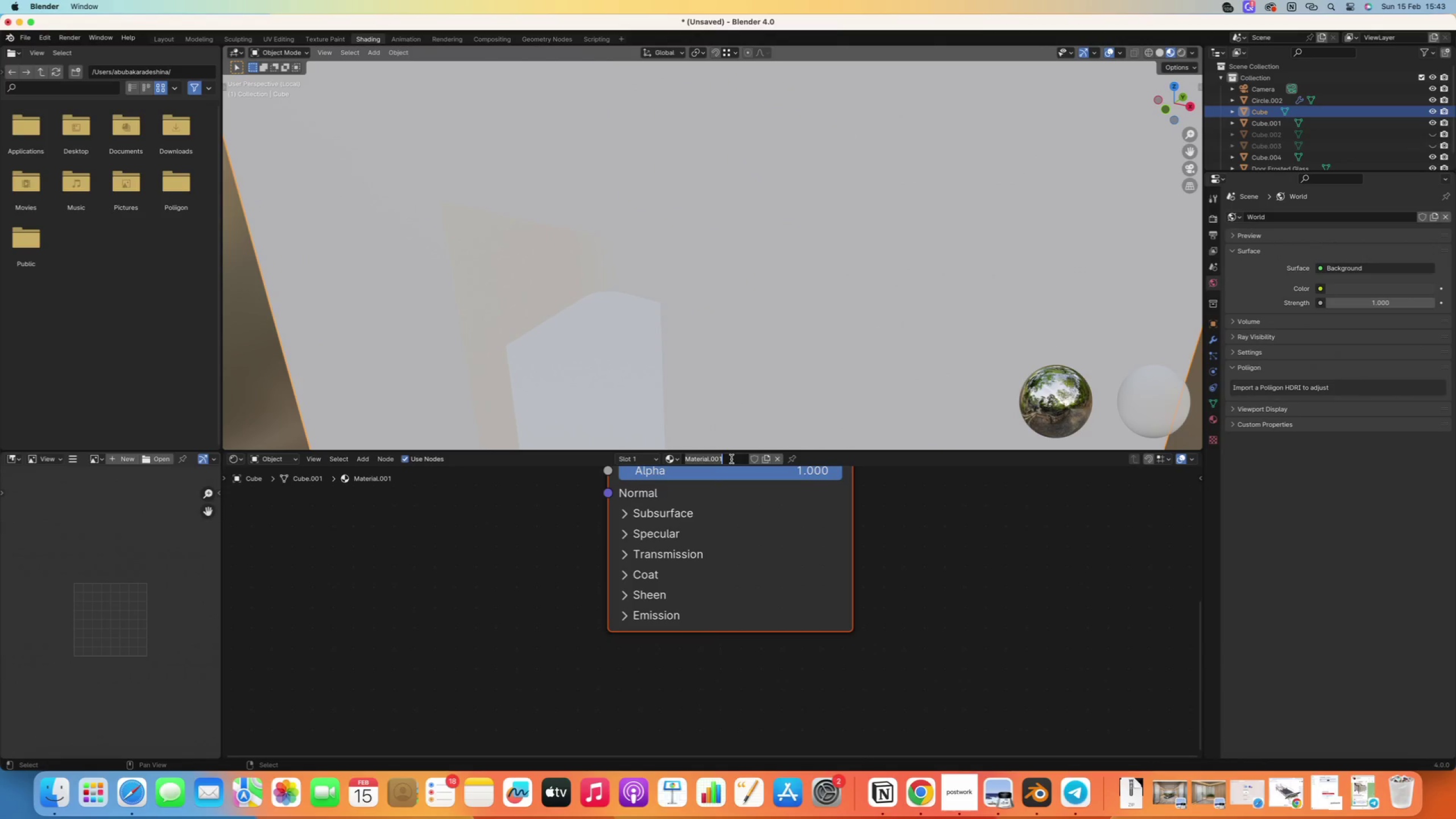 
type(BASE MATERIAL)
 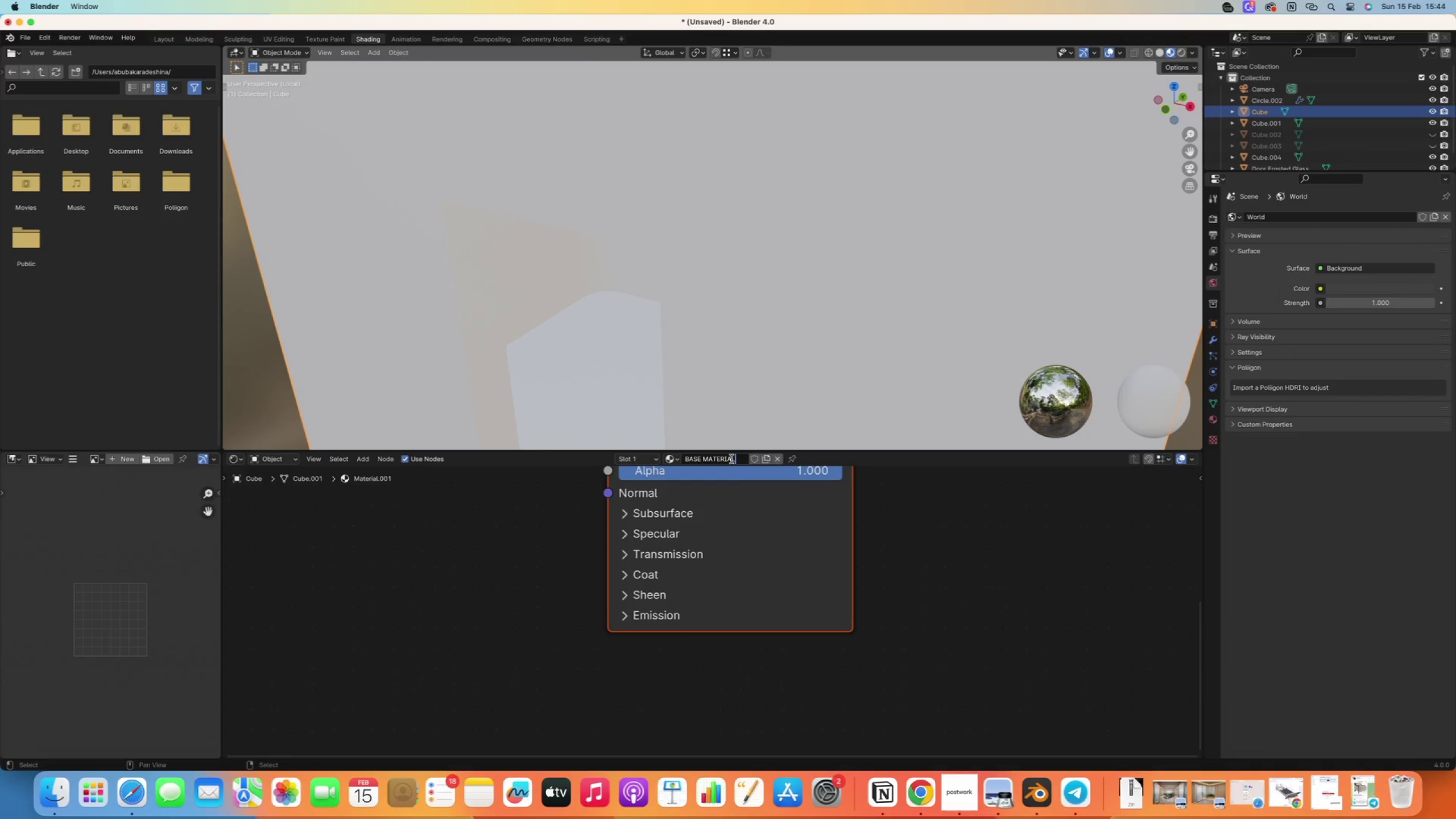 
key(Enter)
 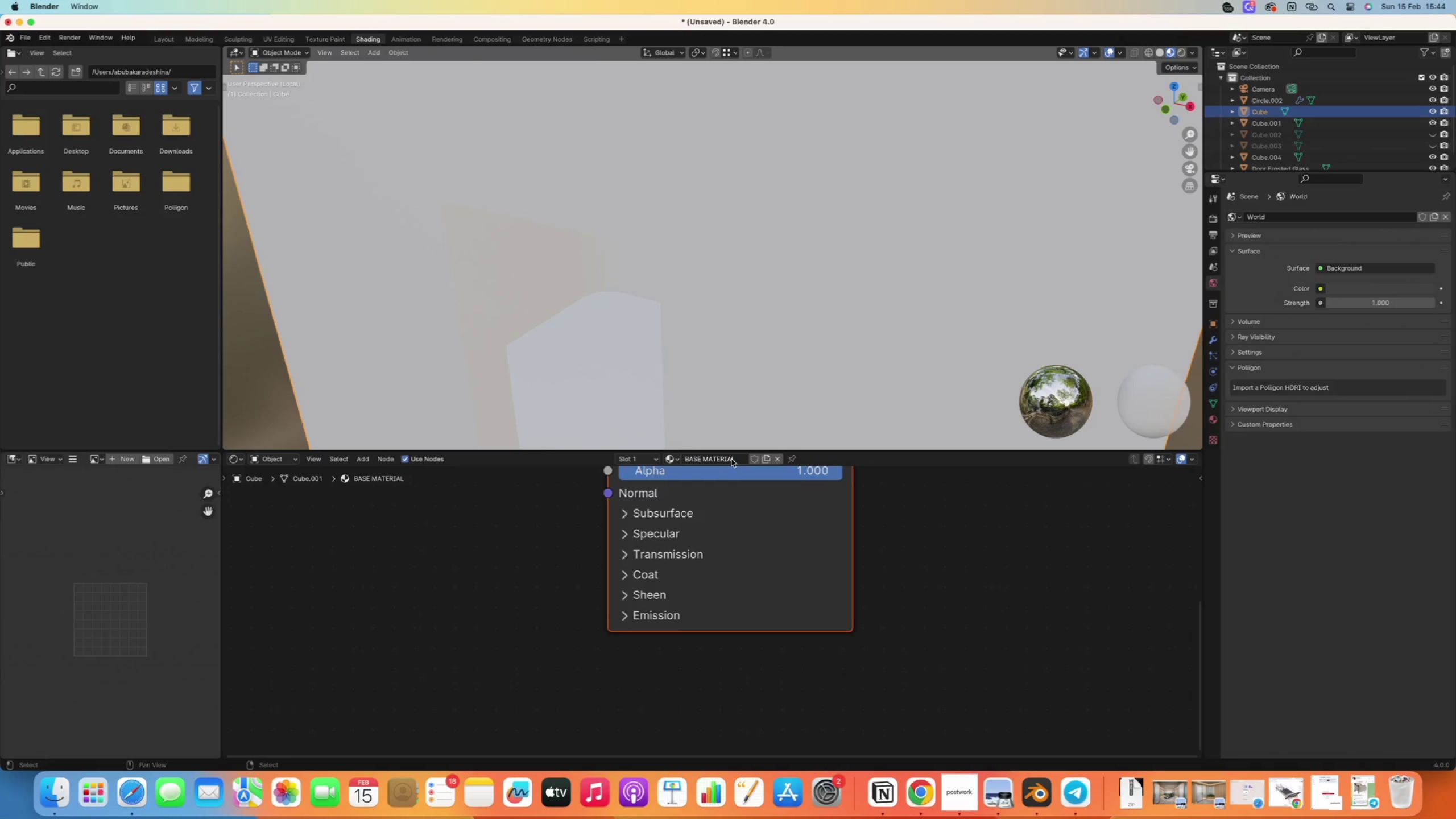 
scroll: coordinate [704, 569], scroll_direction: down, amount: 23.0
 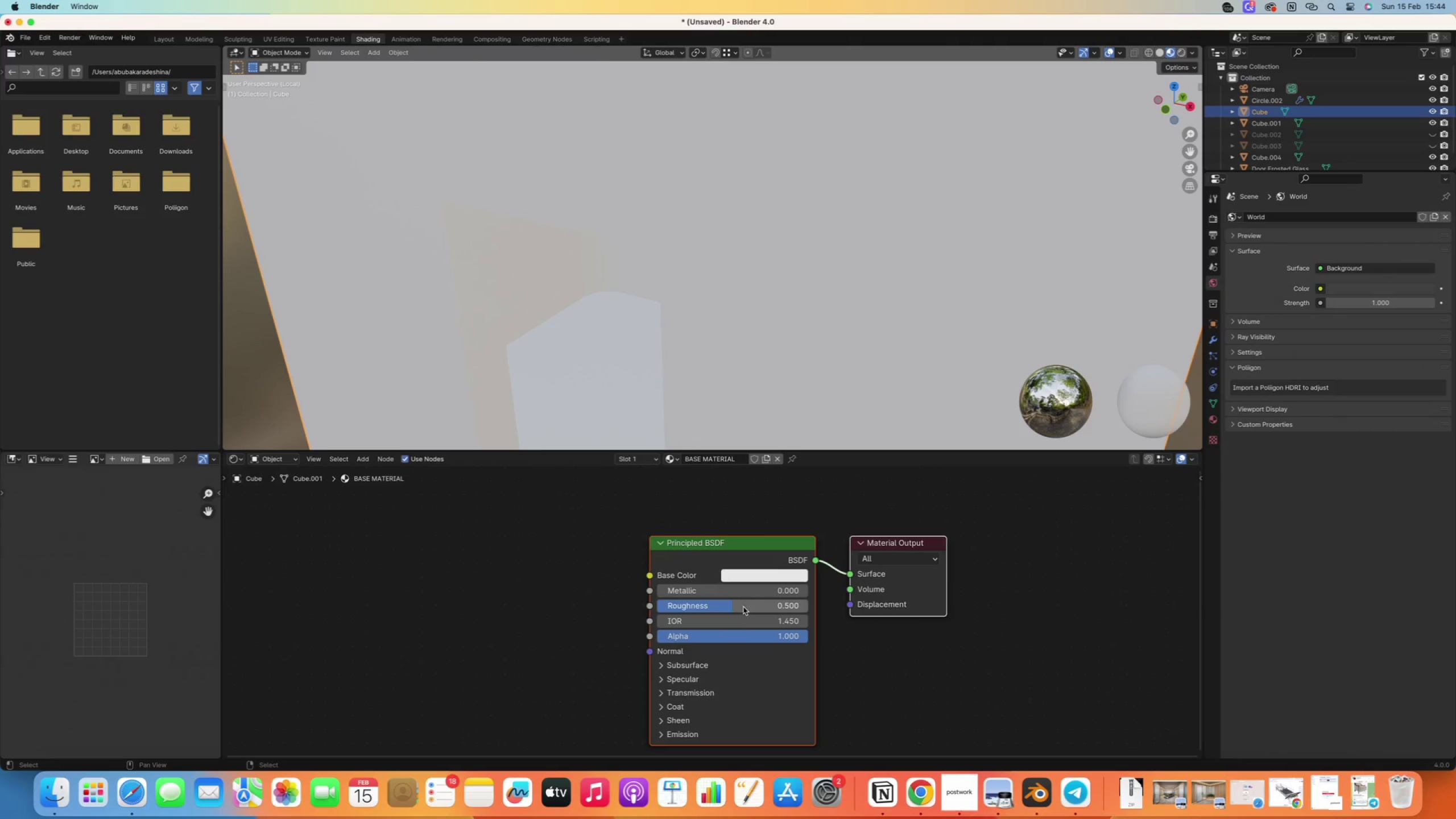 
left_click([746, 606])
 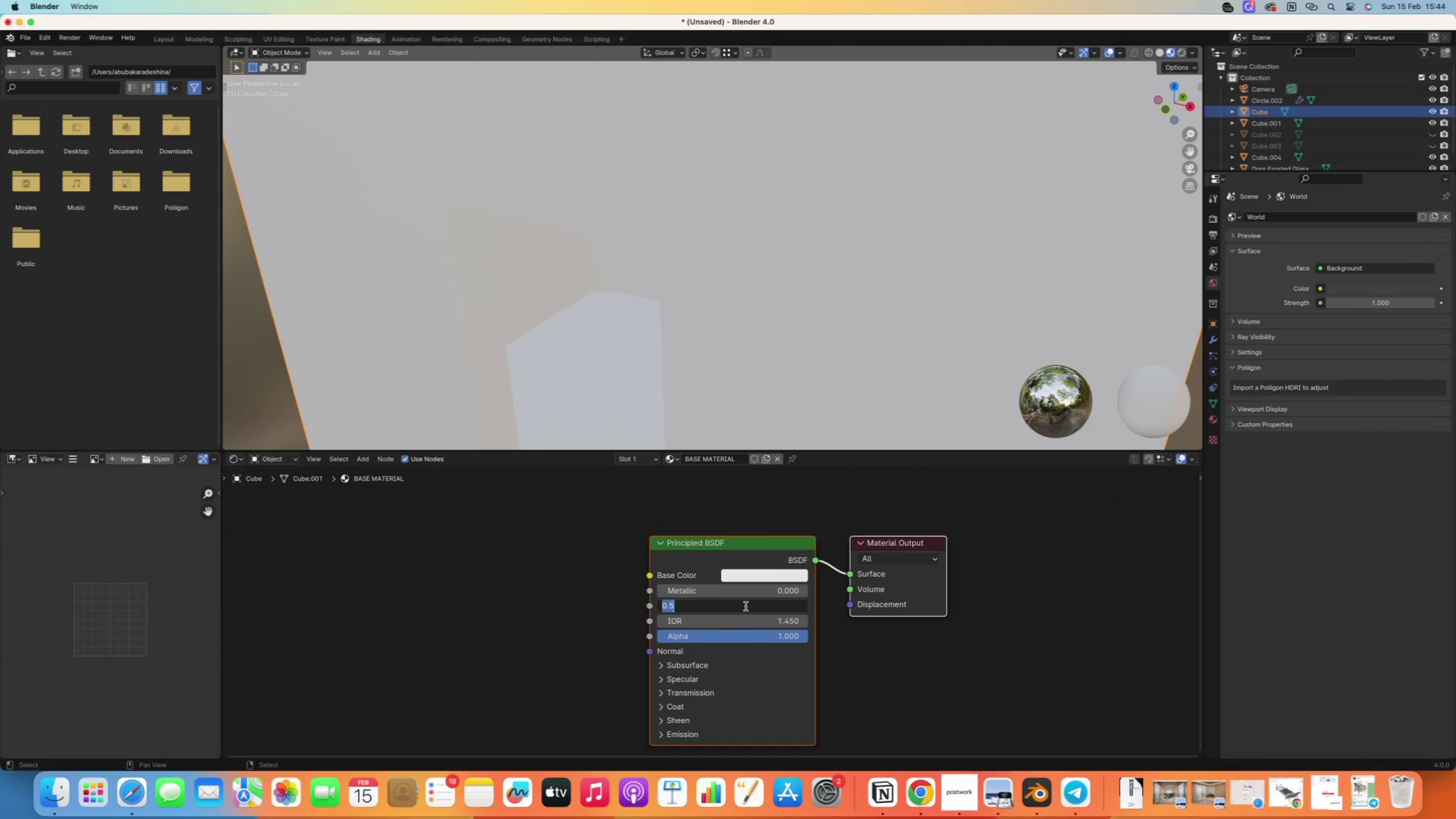 
key(Period)
 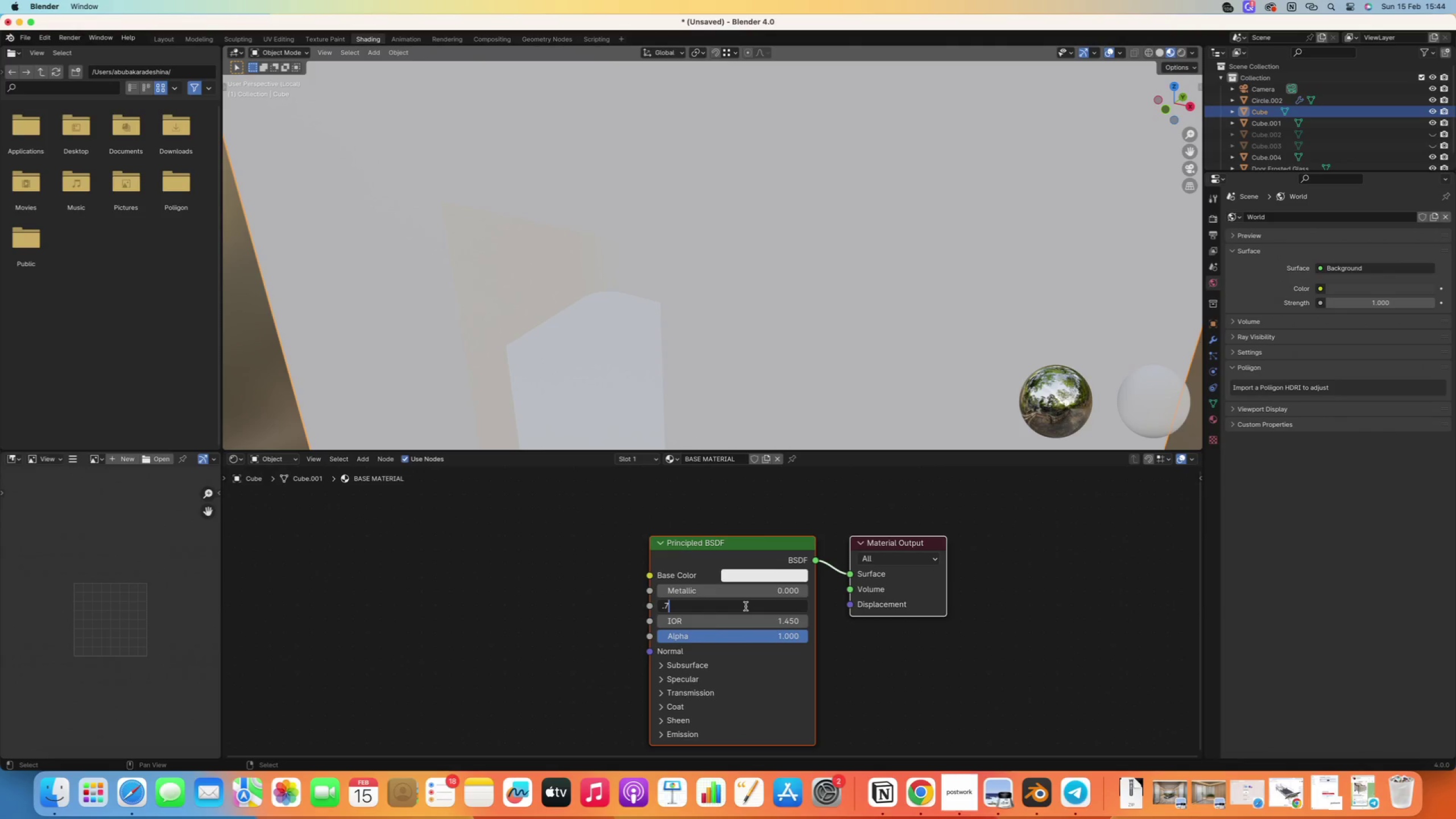 
key(7)
 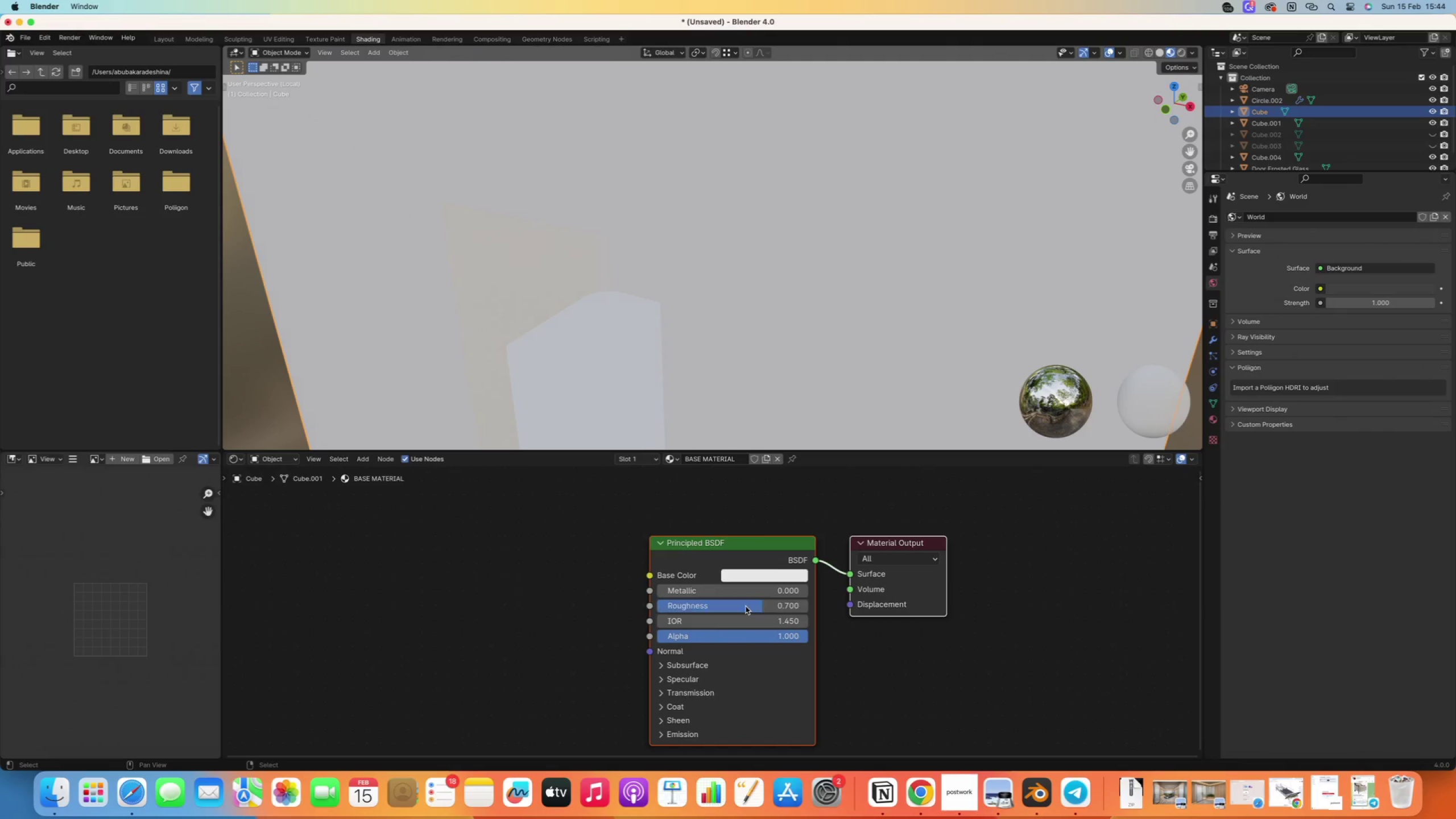 
key(Enter)
 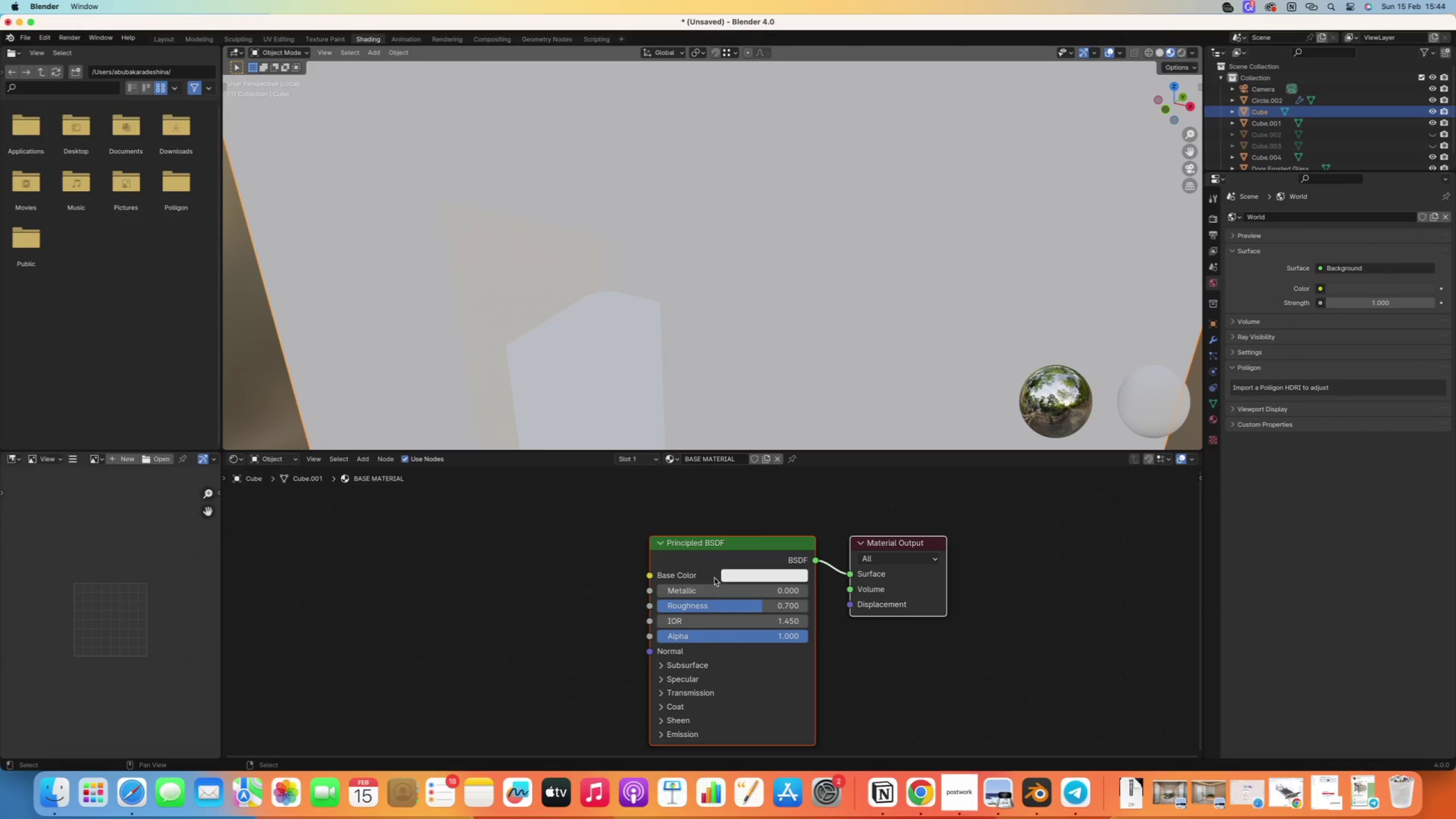 
left_click([730, 574])
 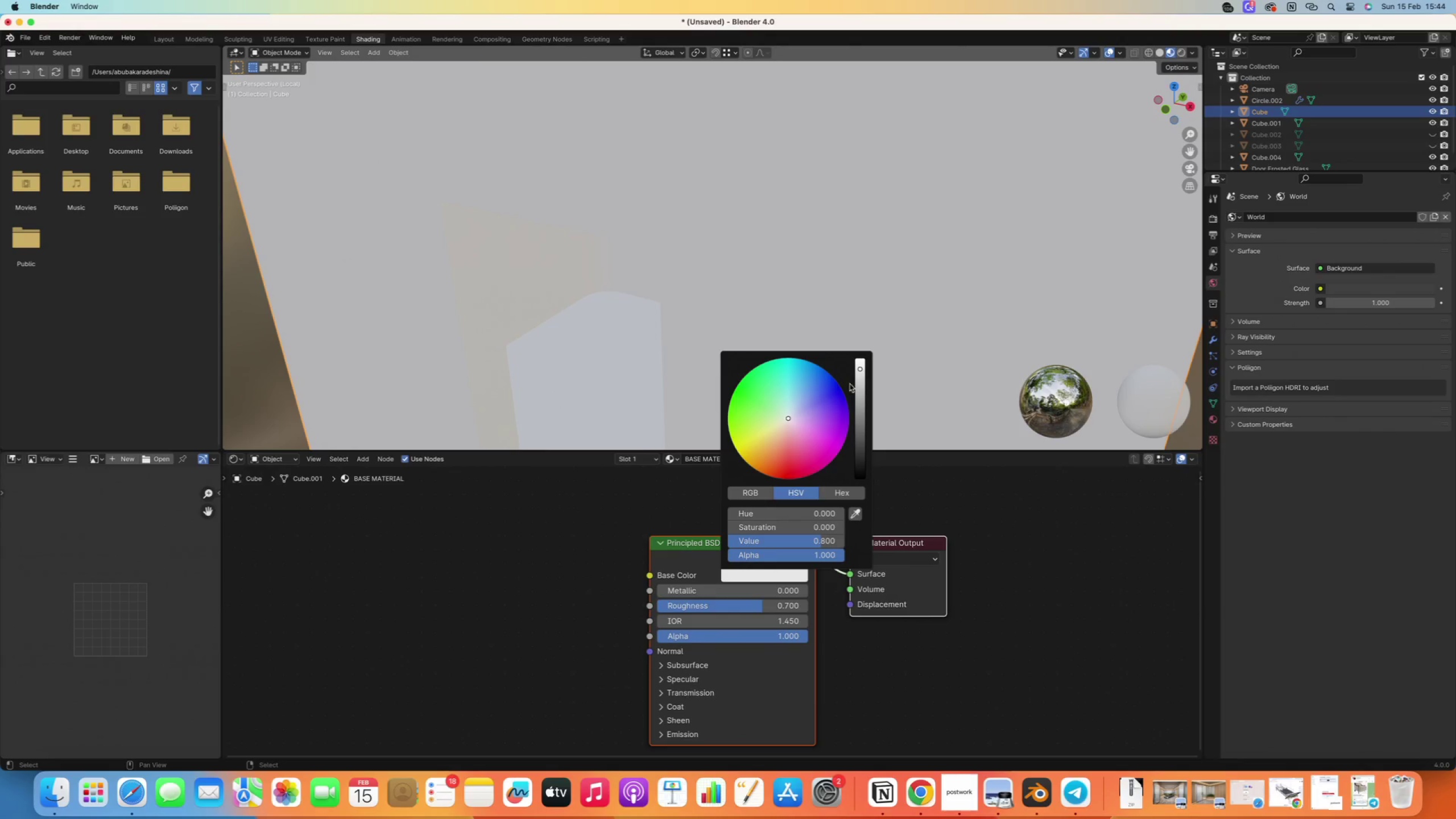 
left_click_drag(start_coordinate=[858, 371], to_coordinate=[850, 421])
 